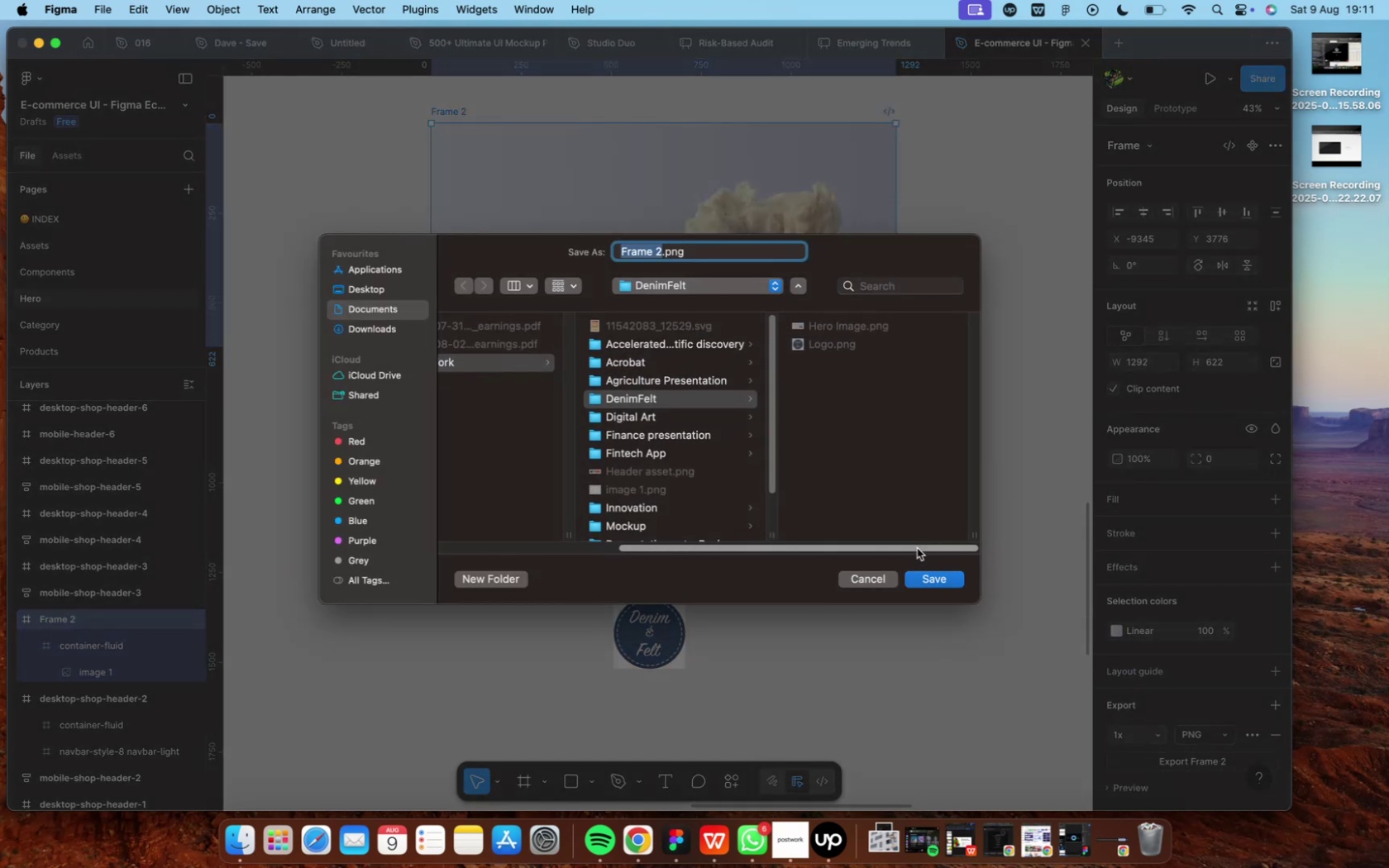 
left_click([931, 571])
 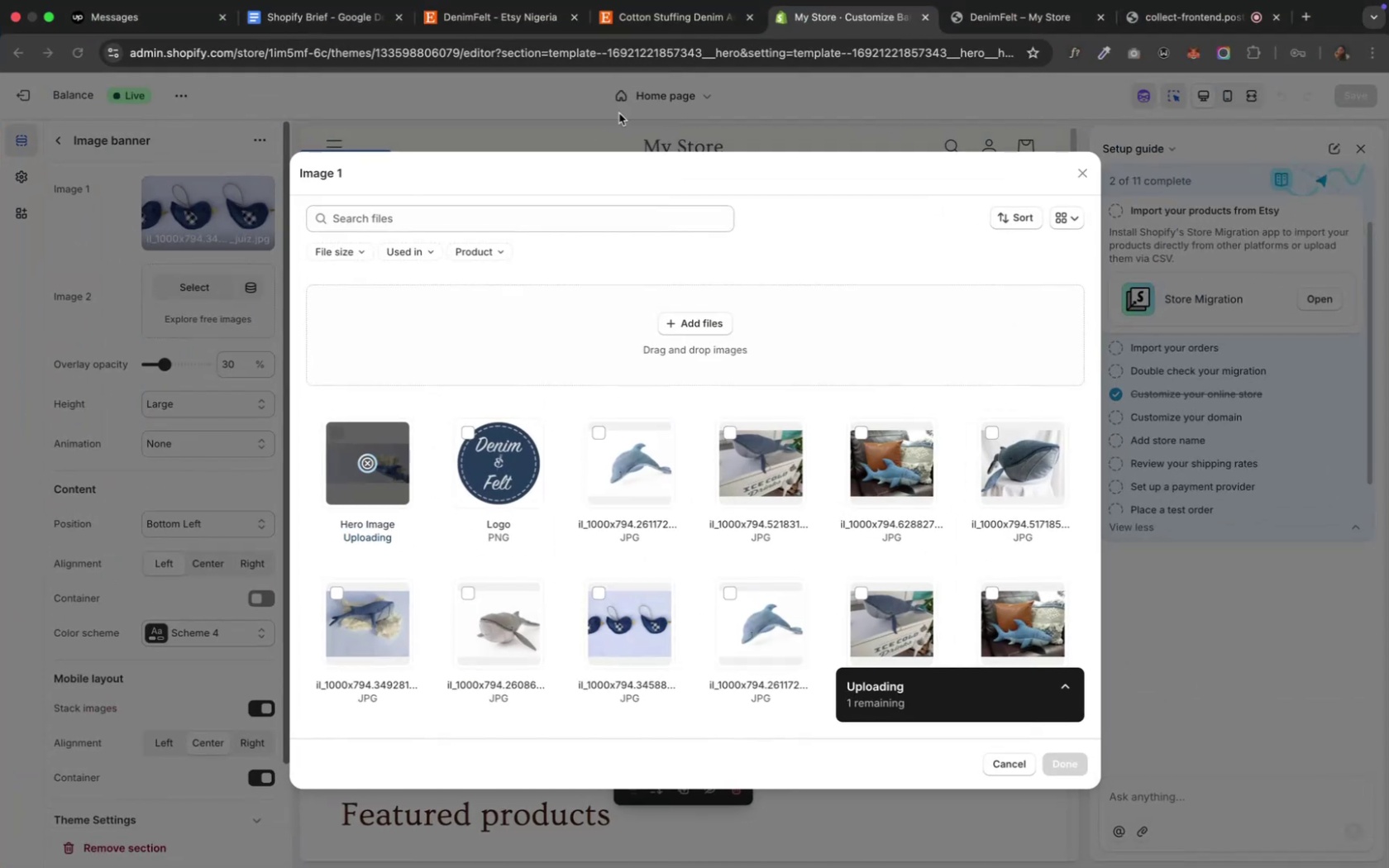 
wait(7.04)
 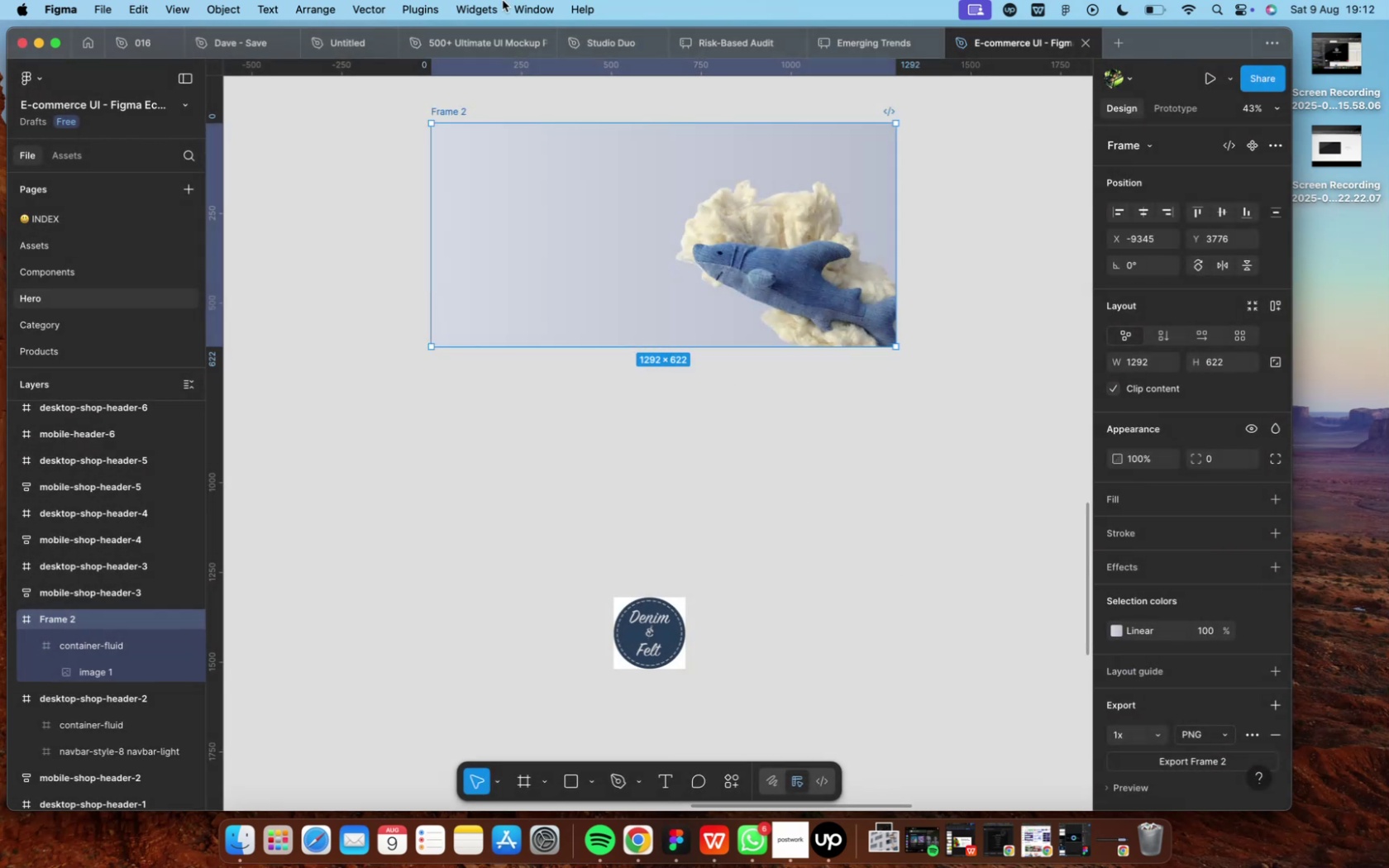 
left_click([697, 331])
 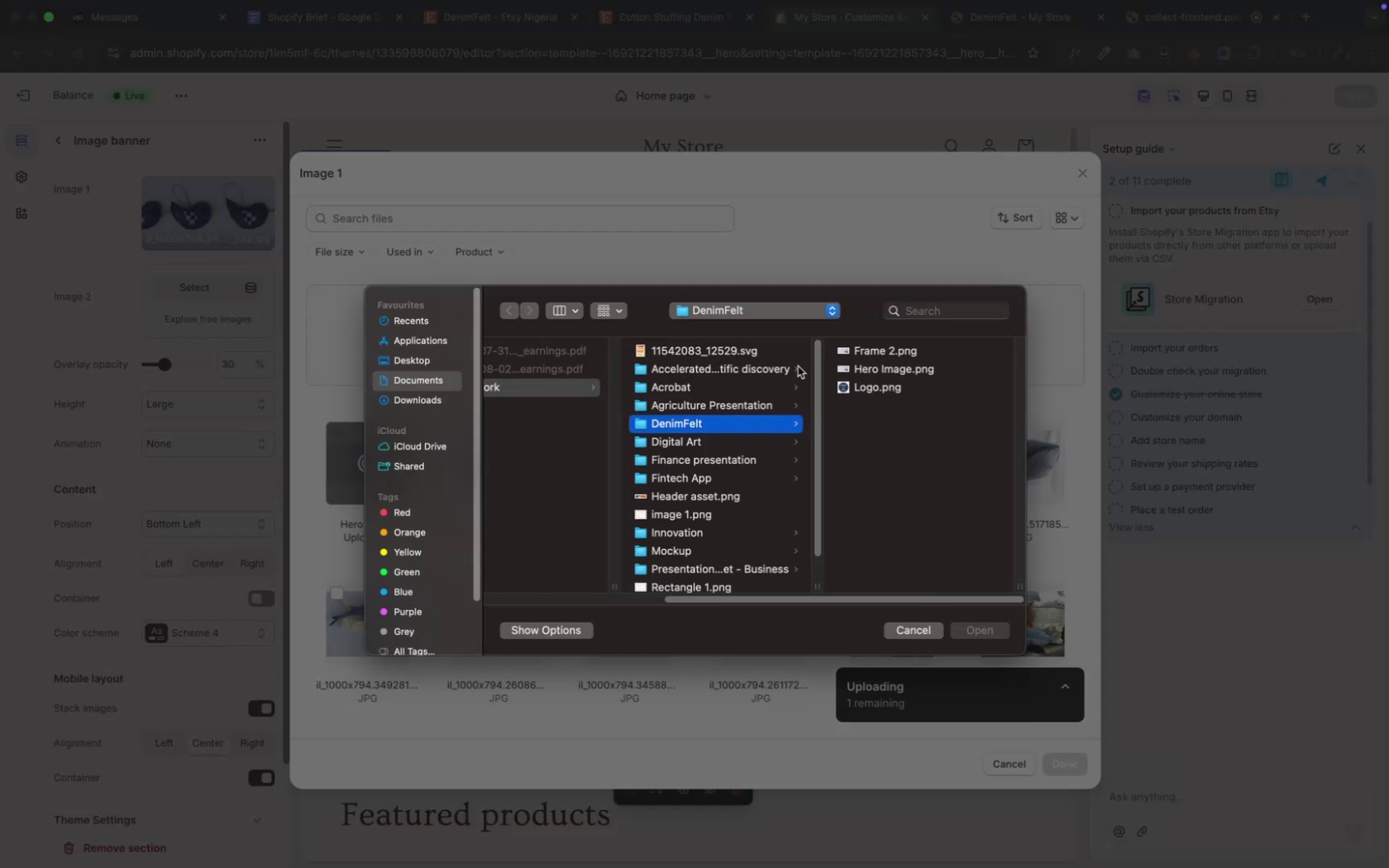 
left_click([872, 352])
 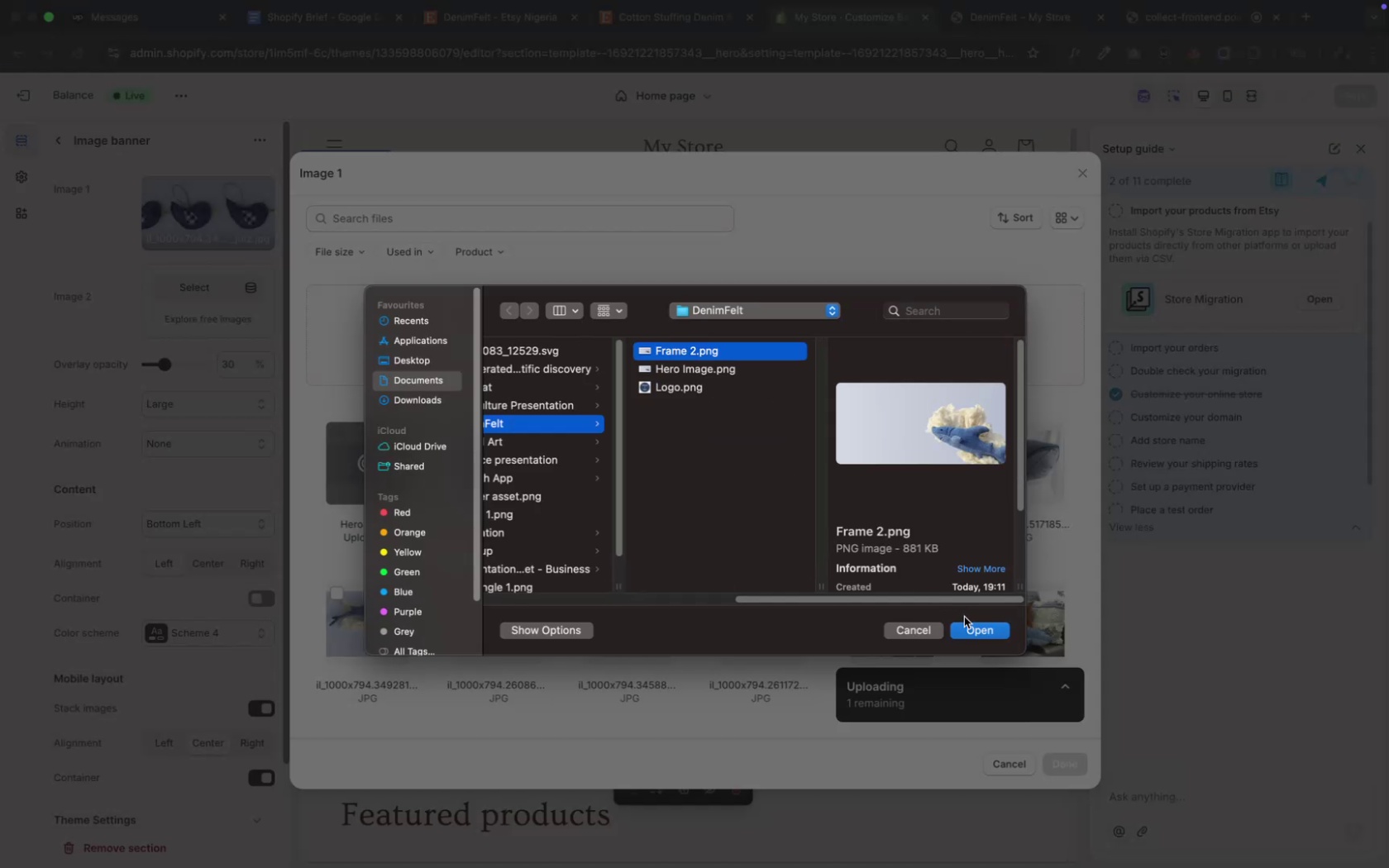 
left_click([963, 631])
 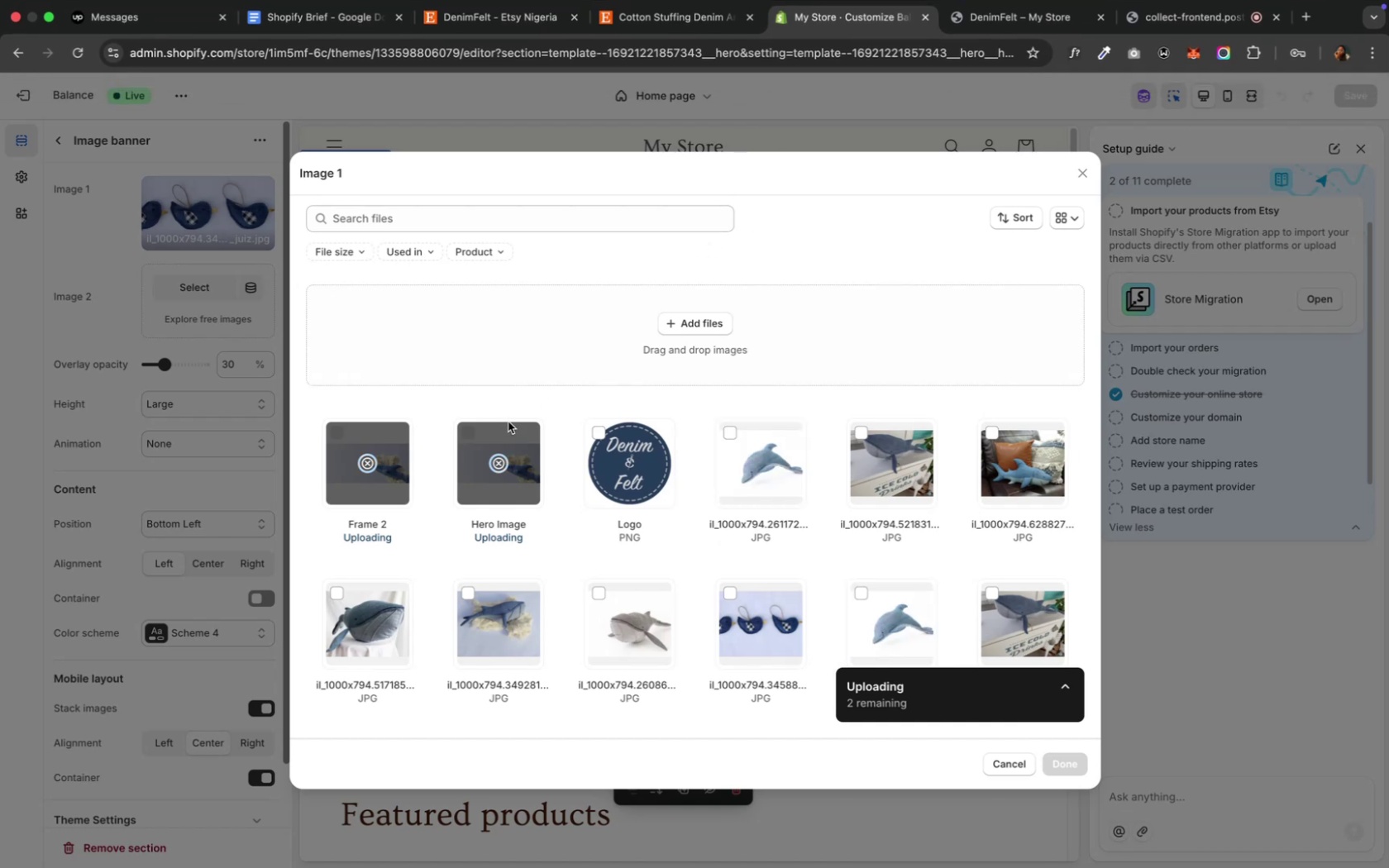 
wait(15.83)
 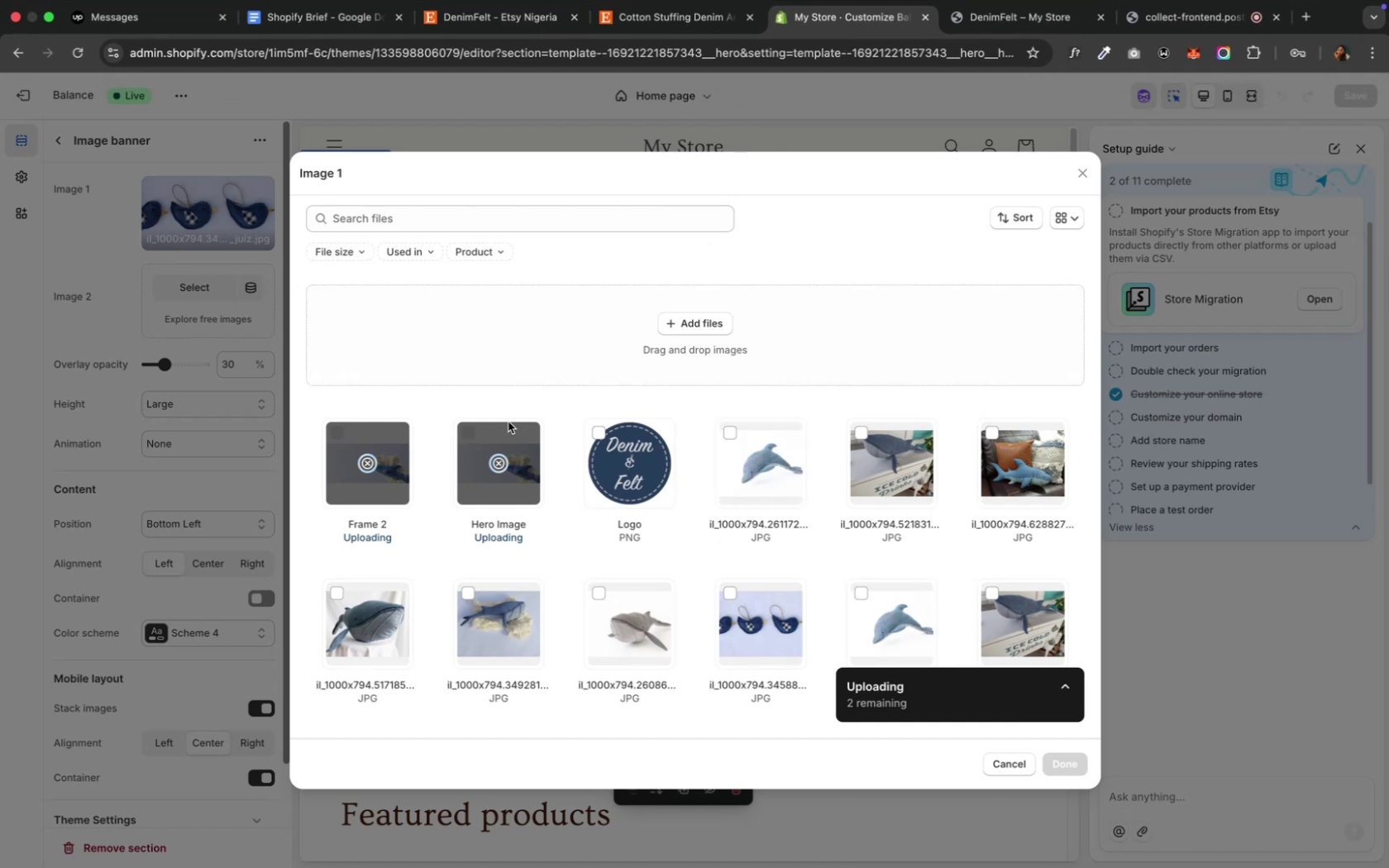 
left_click([1062, 693])
 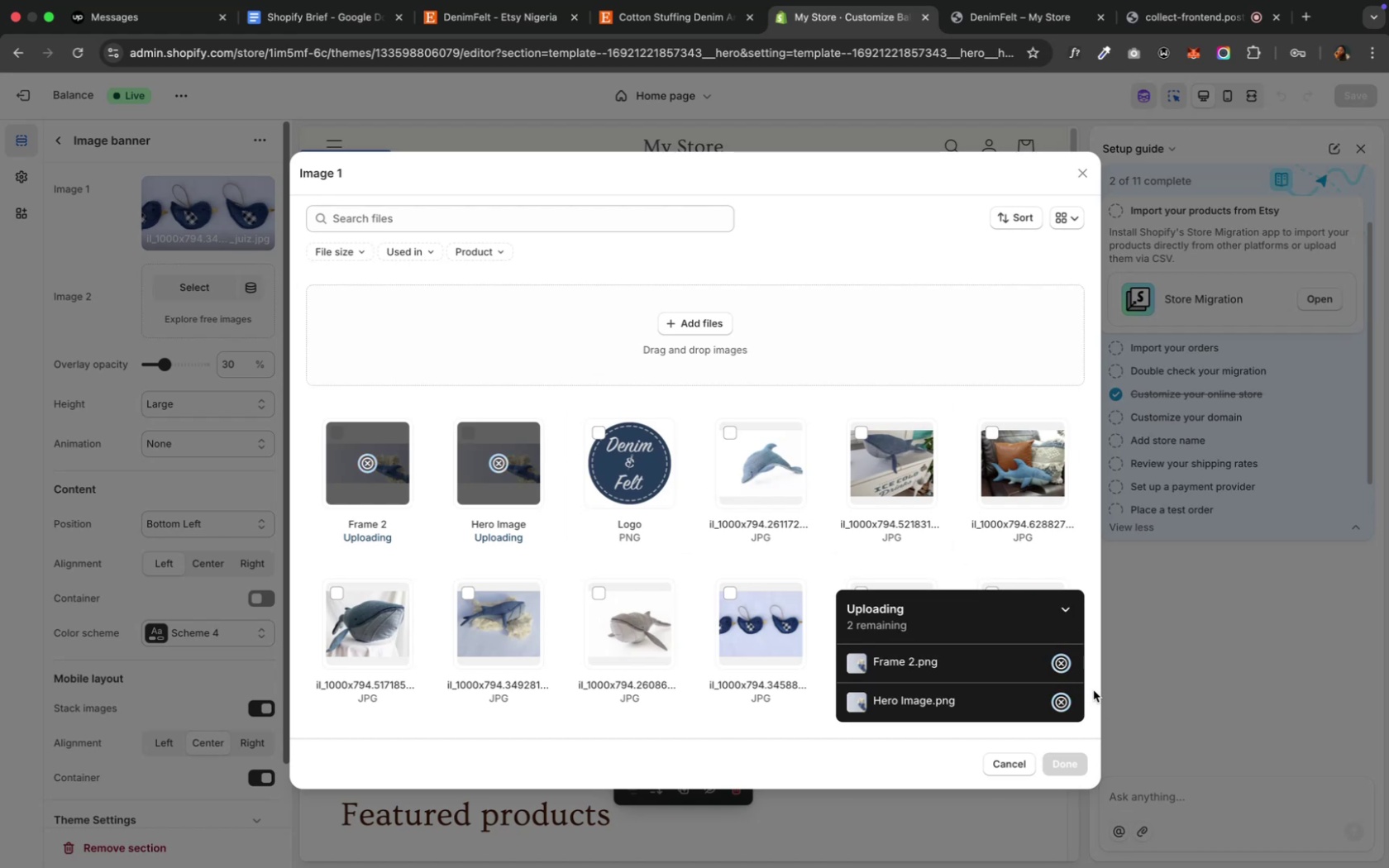 
wait(10.51)
 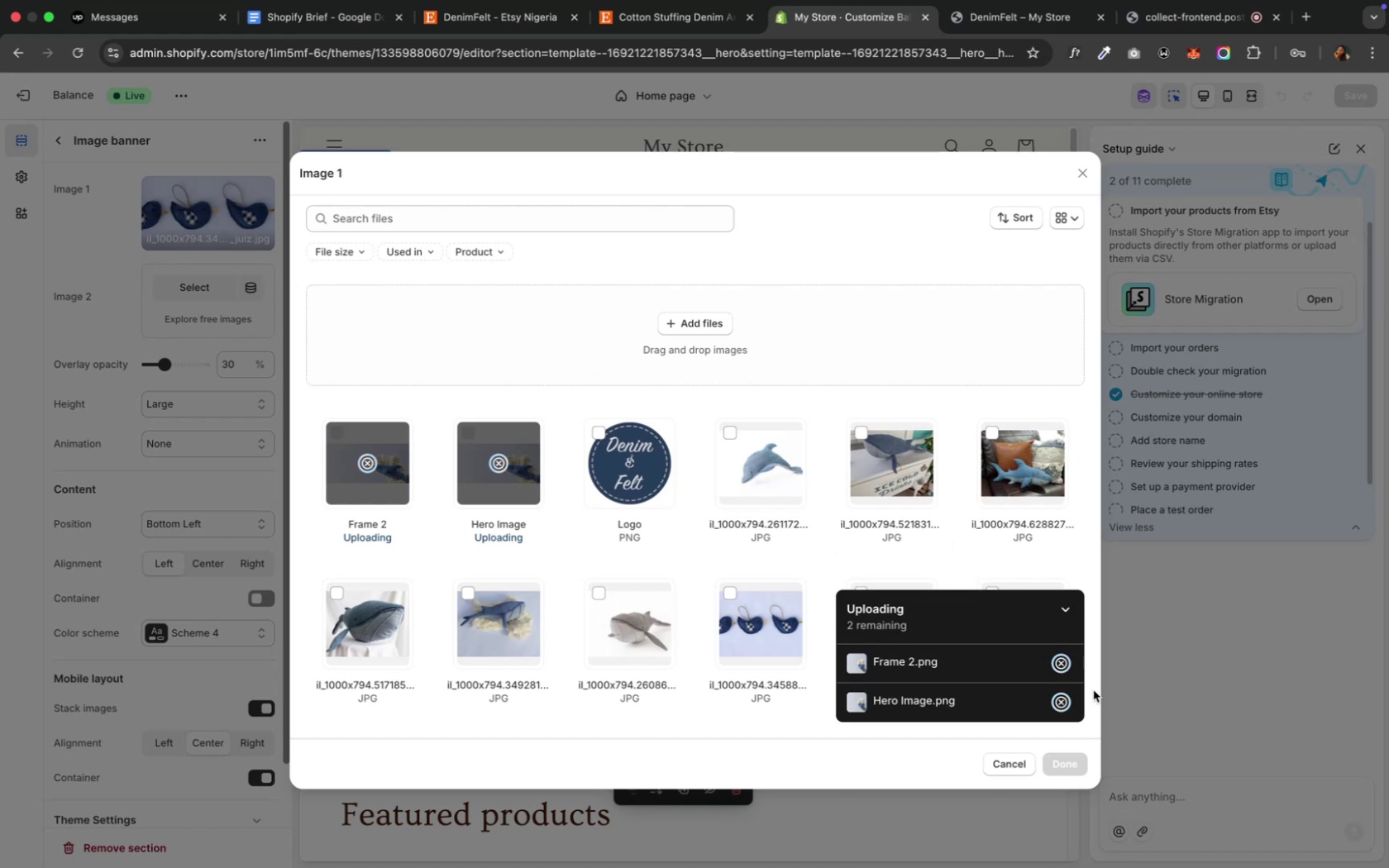 
left_click([1059, 697])
 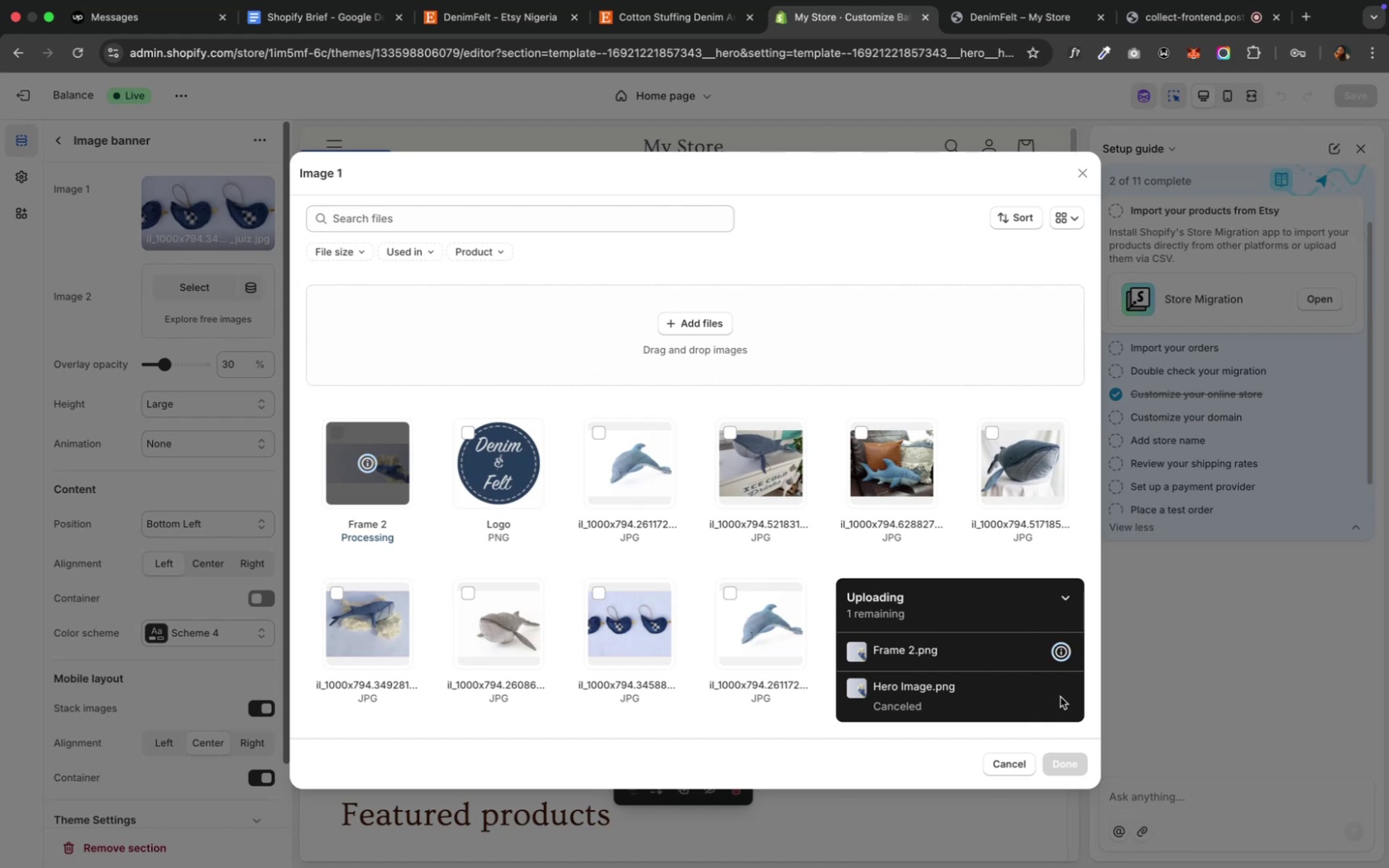 
wait(17.42)
 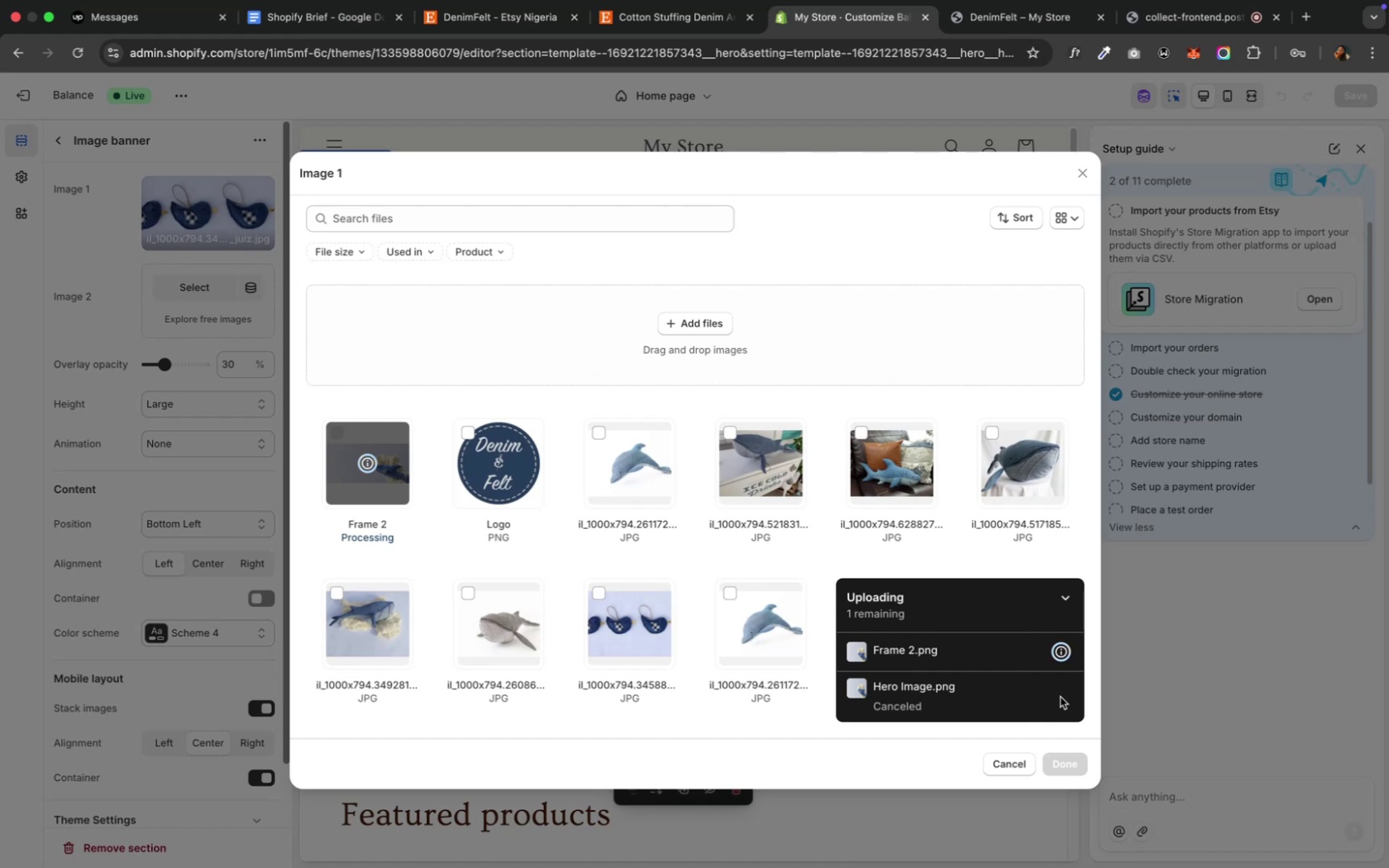 
left_click([1053, 765])
 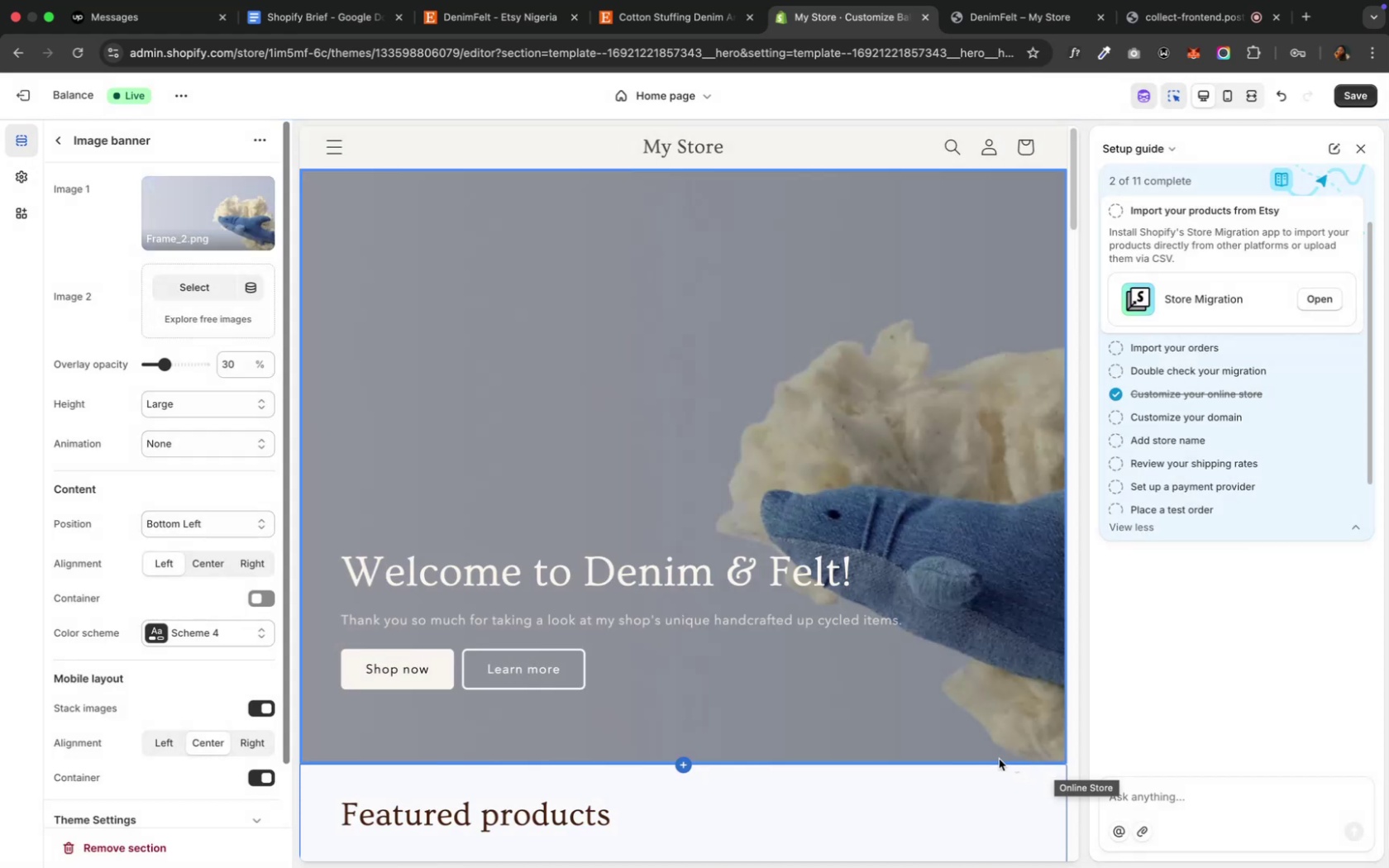 
wait(6.01)
 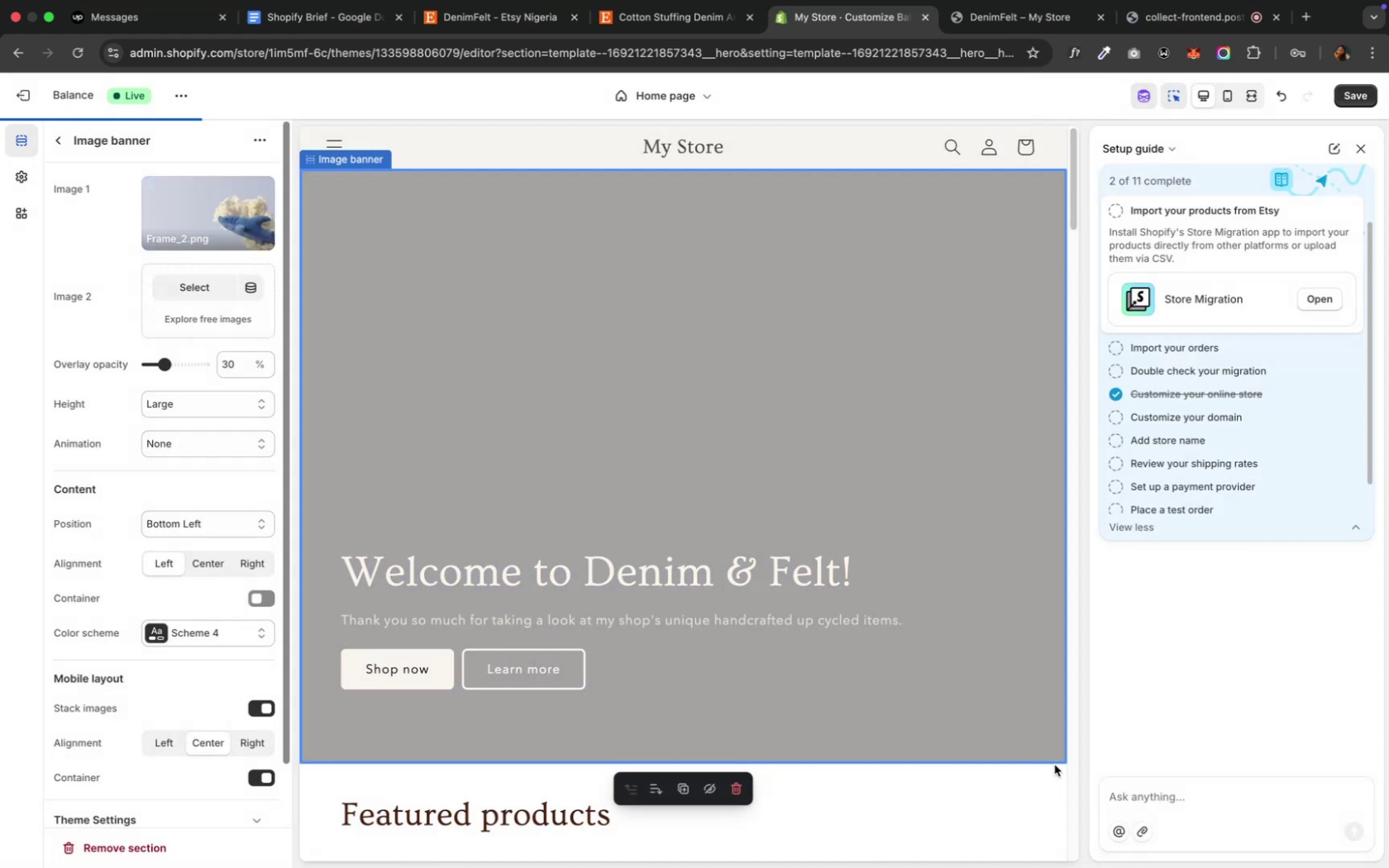 
scroll: coordinate [446, 656], scroll_direction: down, amount: 44.0
 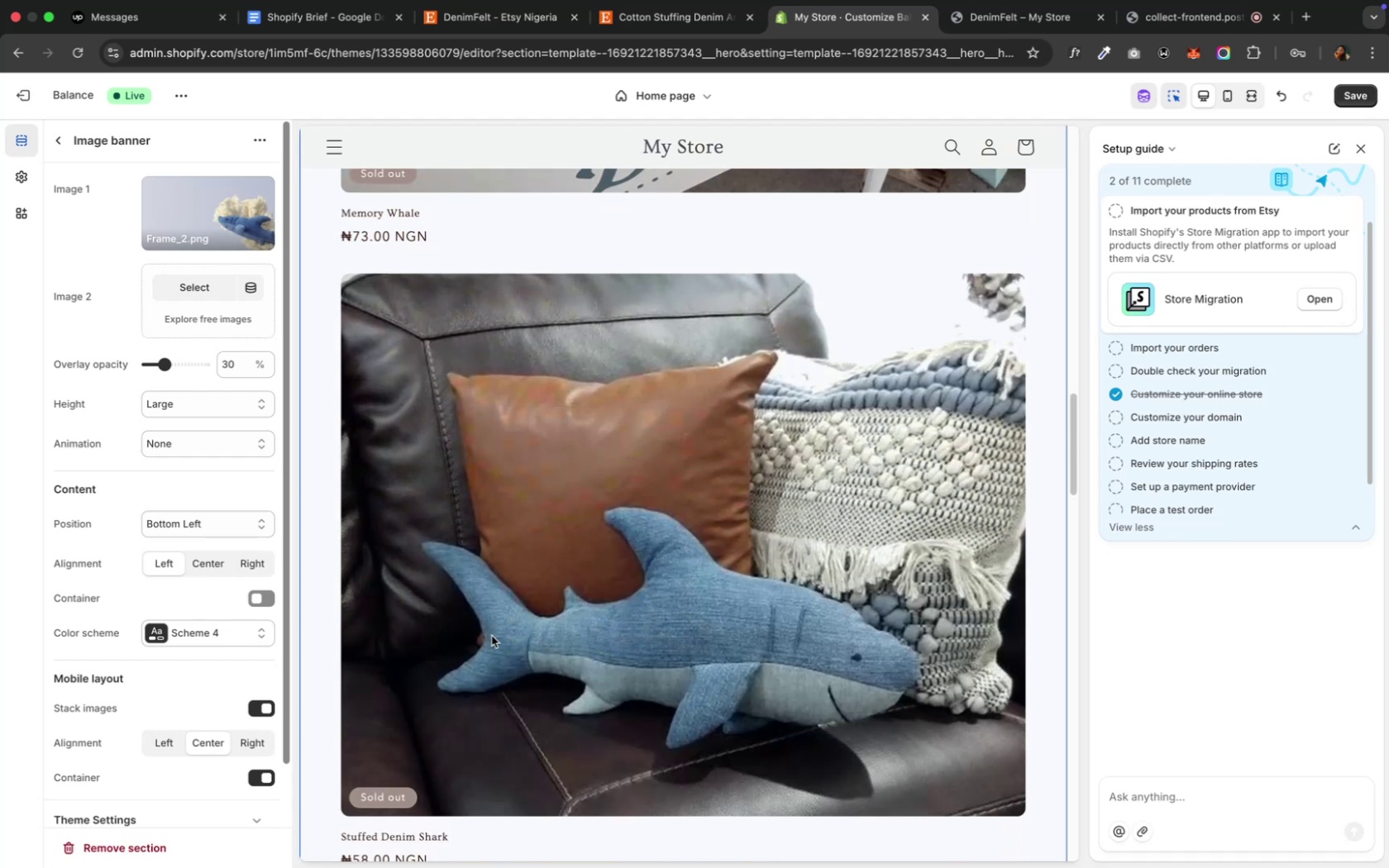 
left_click([494, 633])
 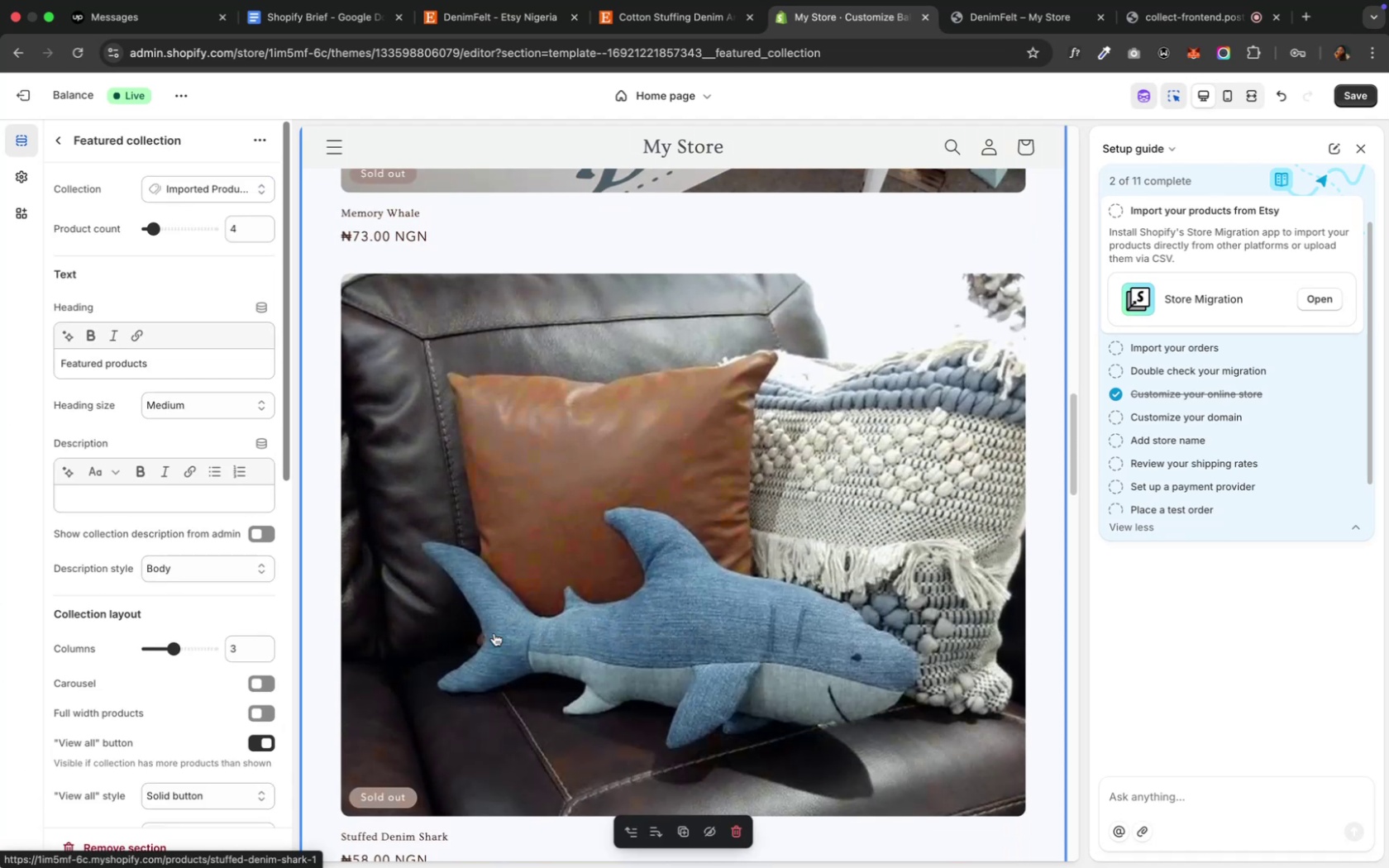 
scroll: coordinate [450, 669], scroll_direction: down, amount: 40.0
 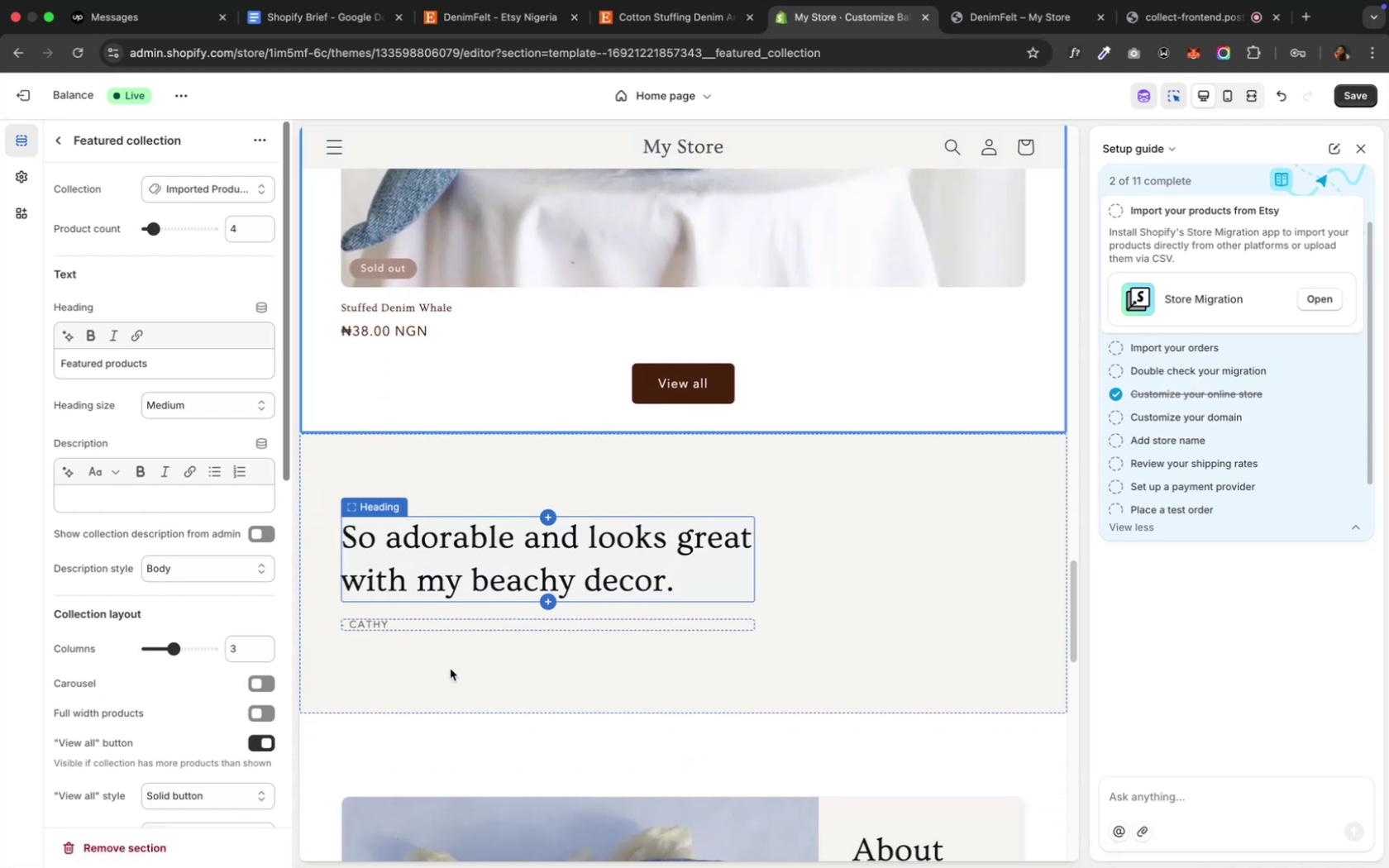 
left_click([450, 669])
 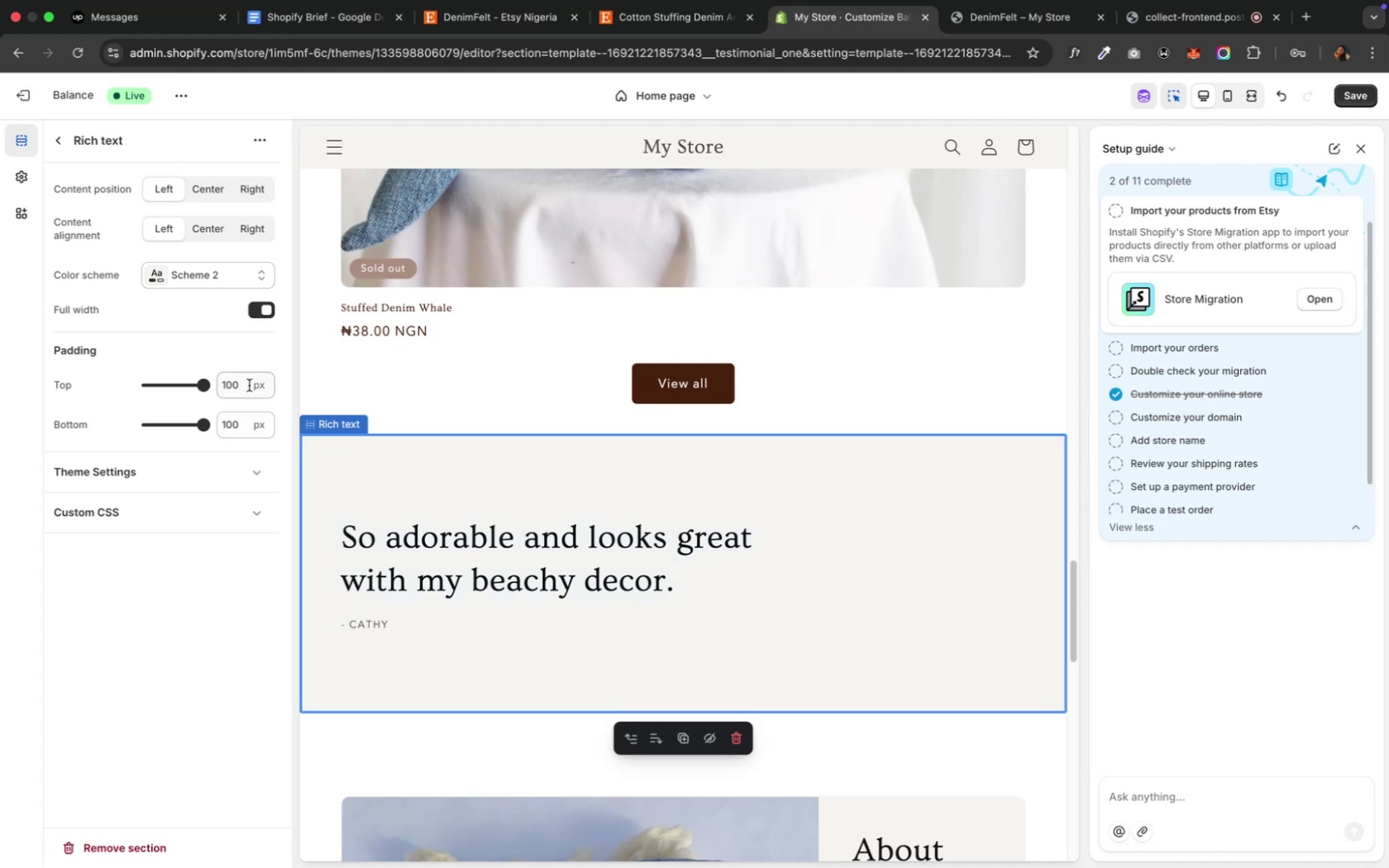 
left_click([218, 622])
 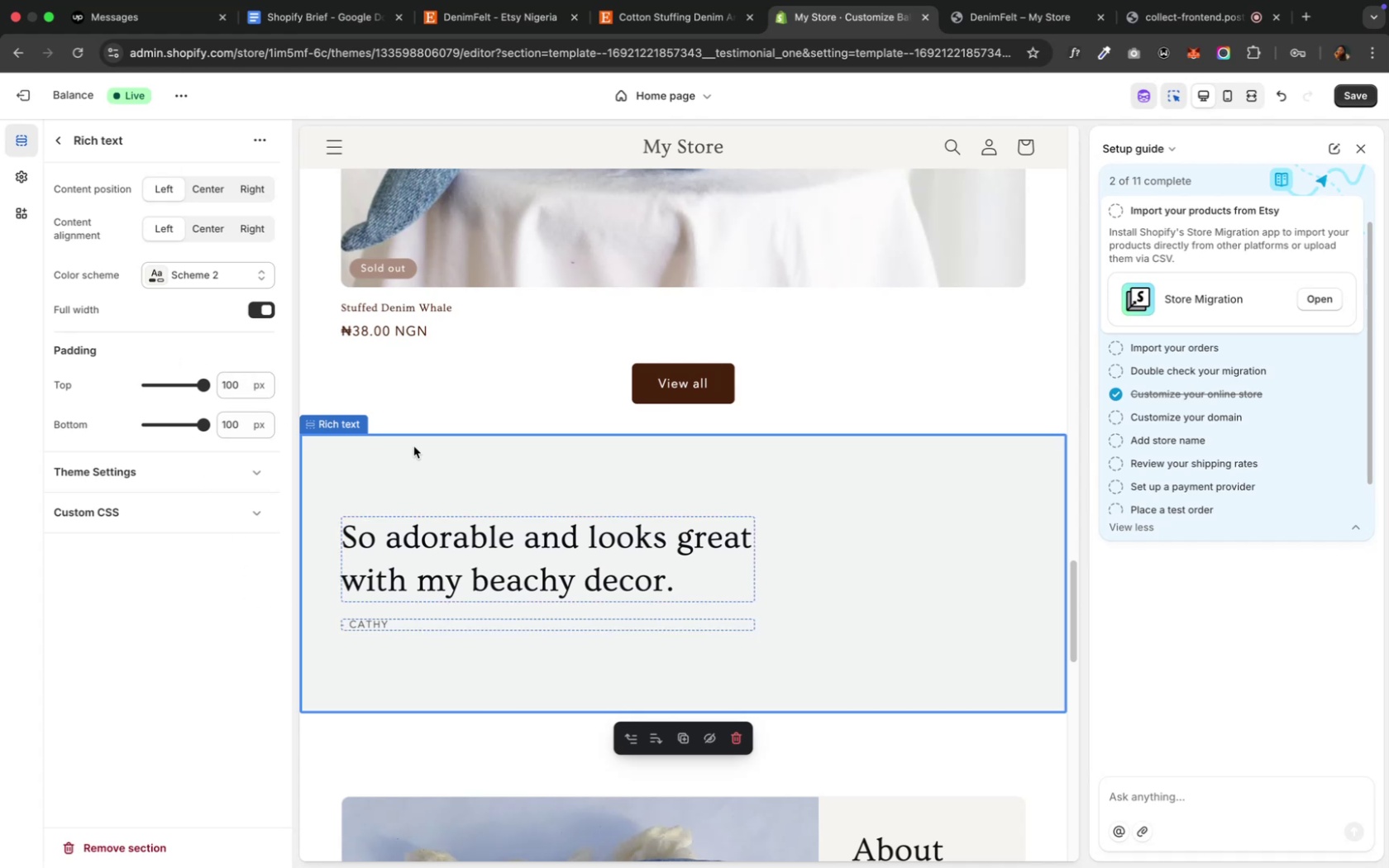 
scroll: coordinate [425, 385], scroll_direction: up, amount: 57.0
 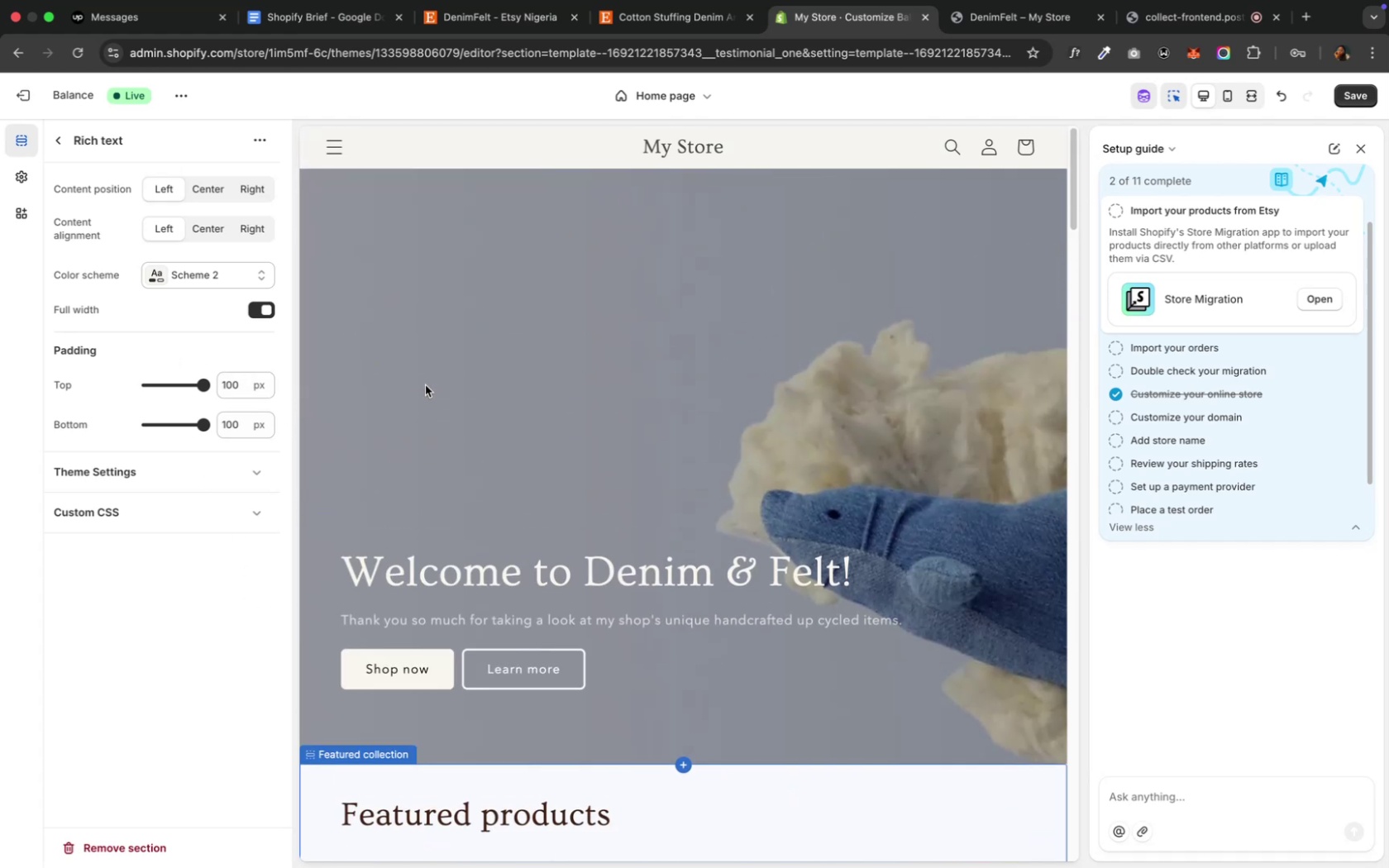 
left_click([425, 385])
 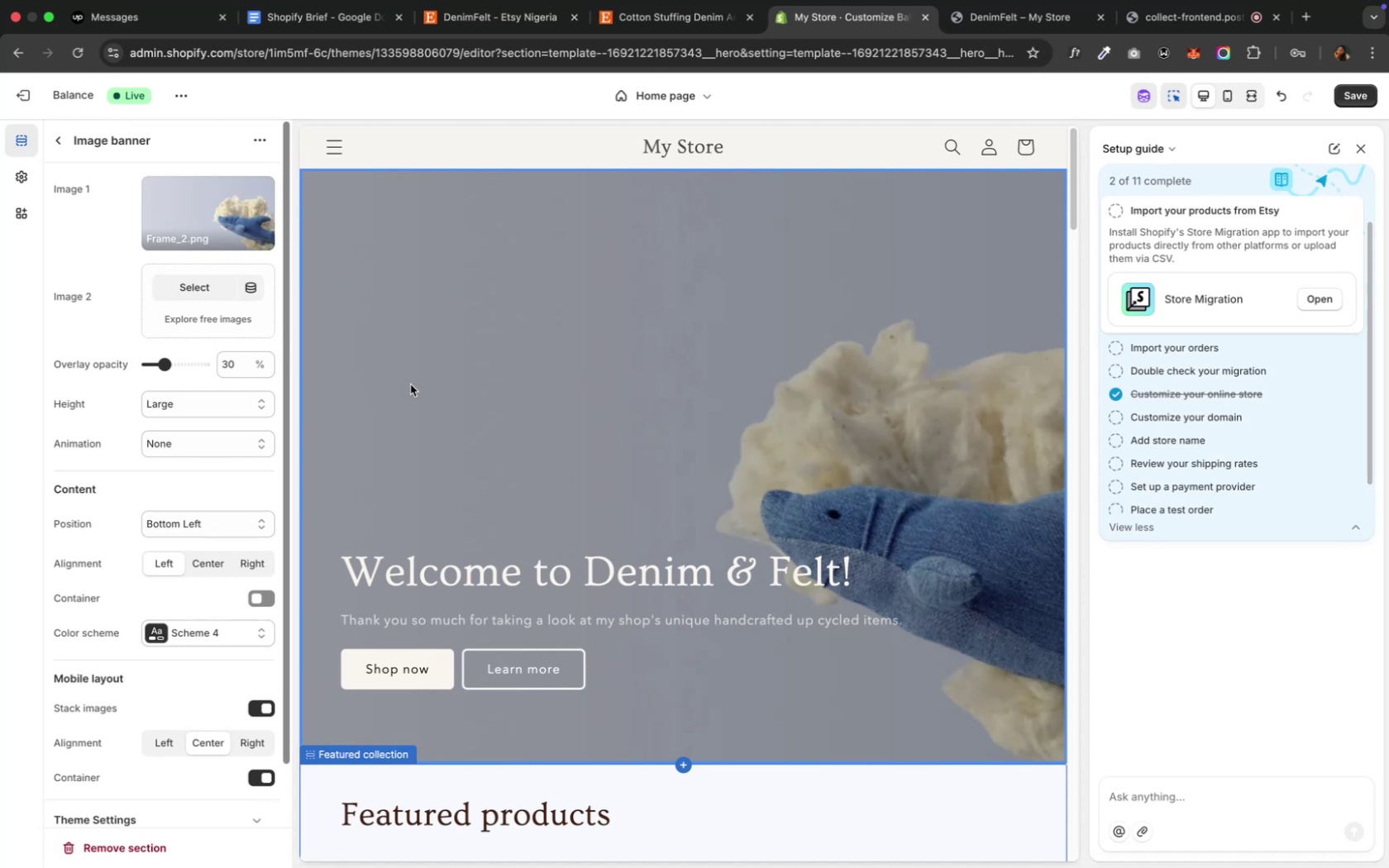 
left_click([17, 177])
 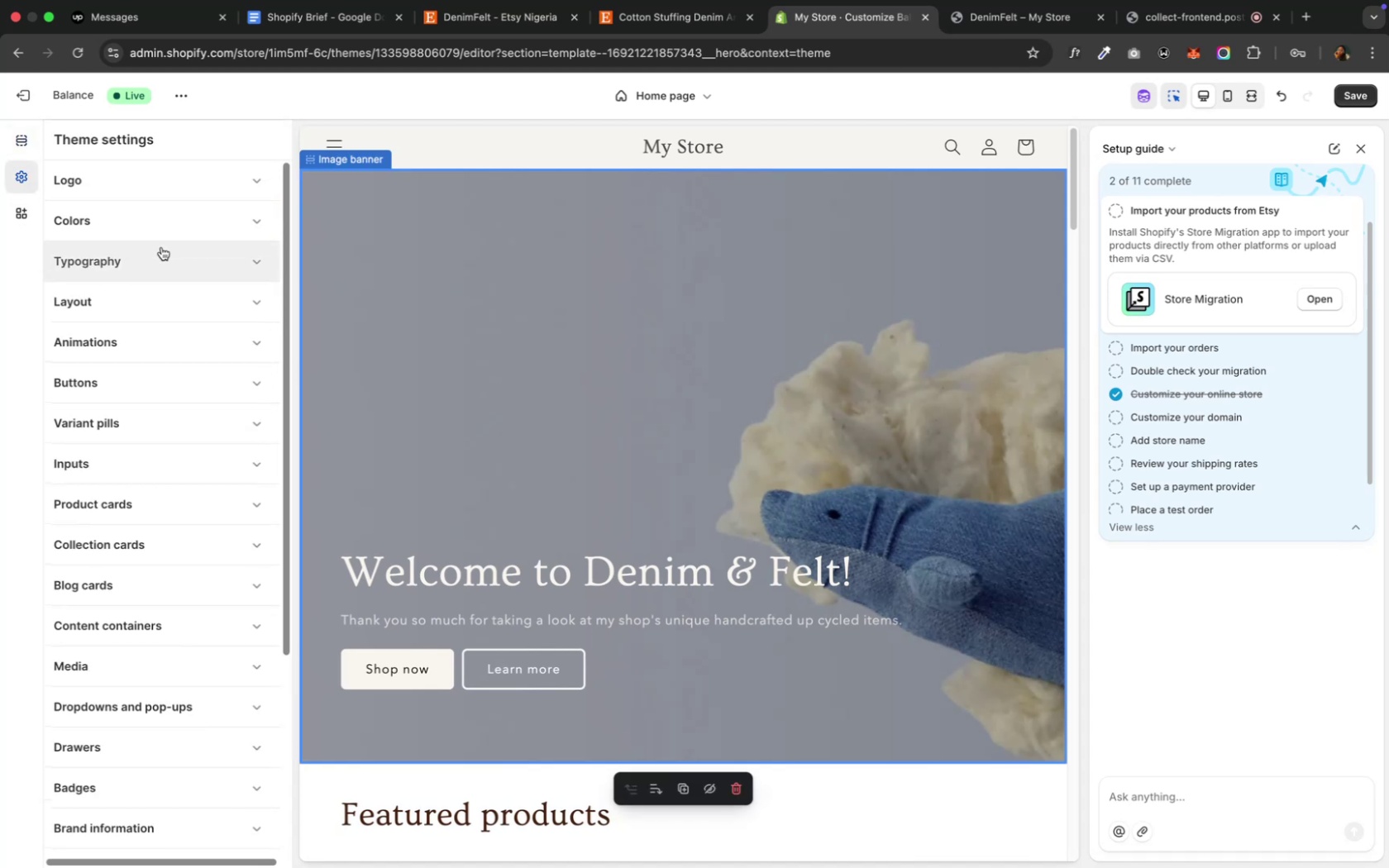 
left_click([163, 249])
 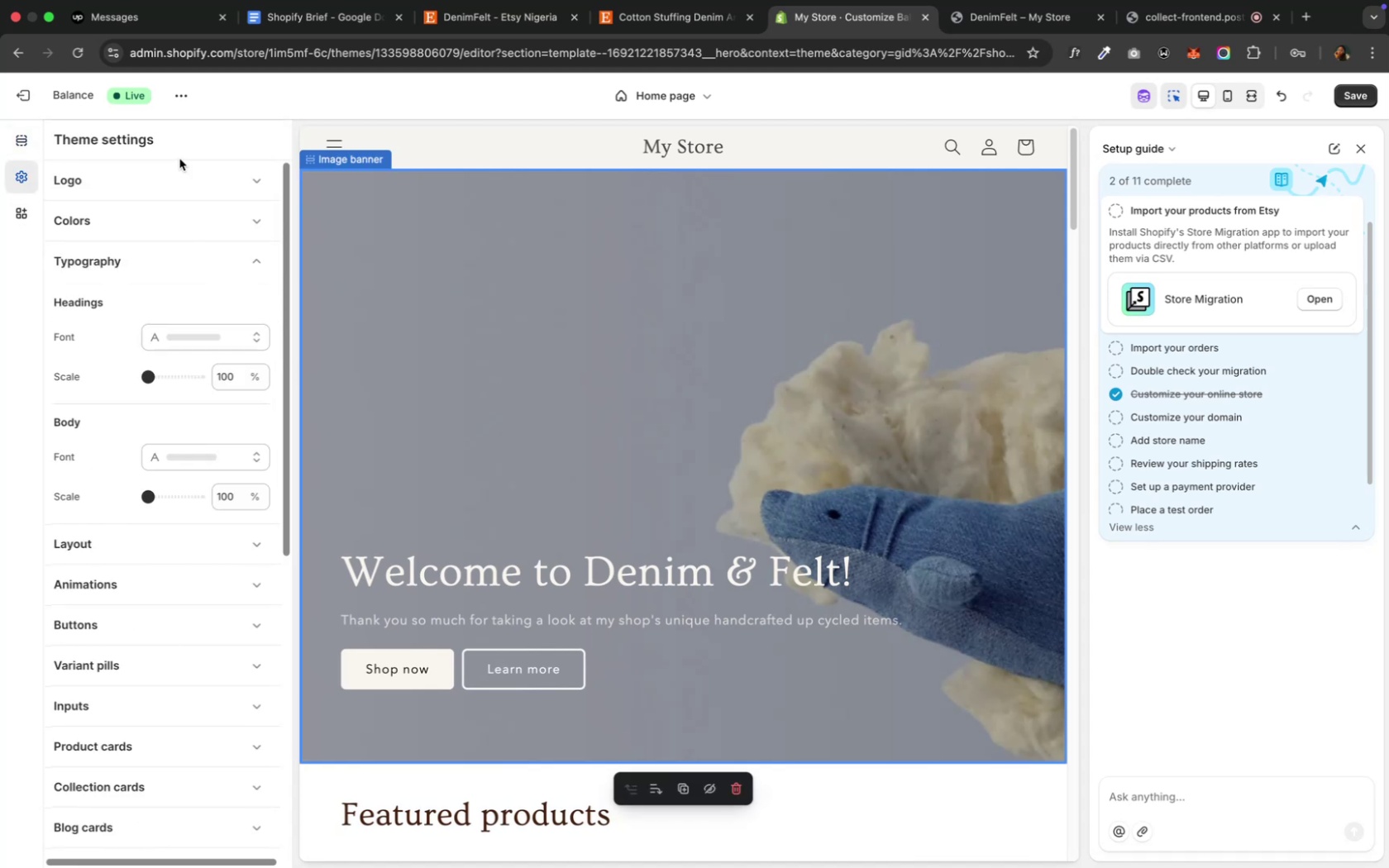 
left_click([178, 168])
 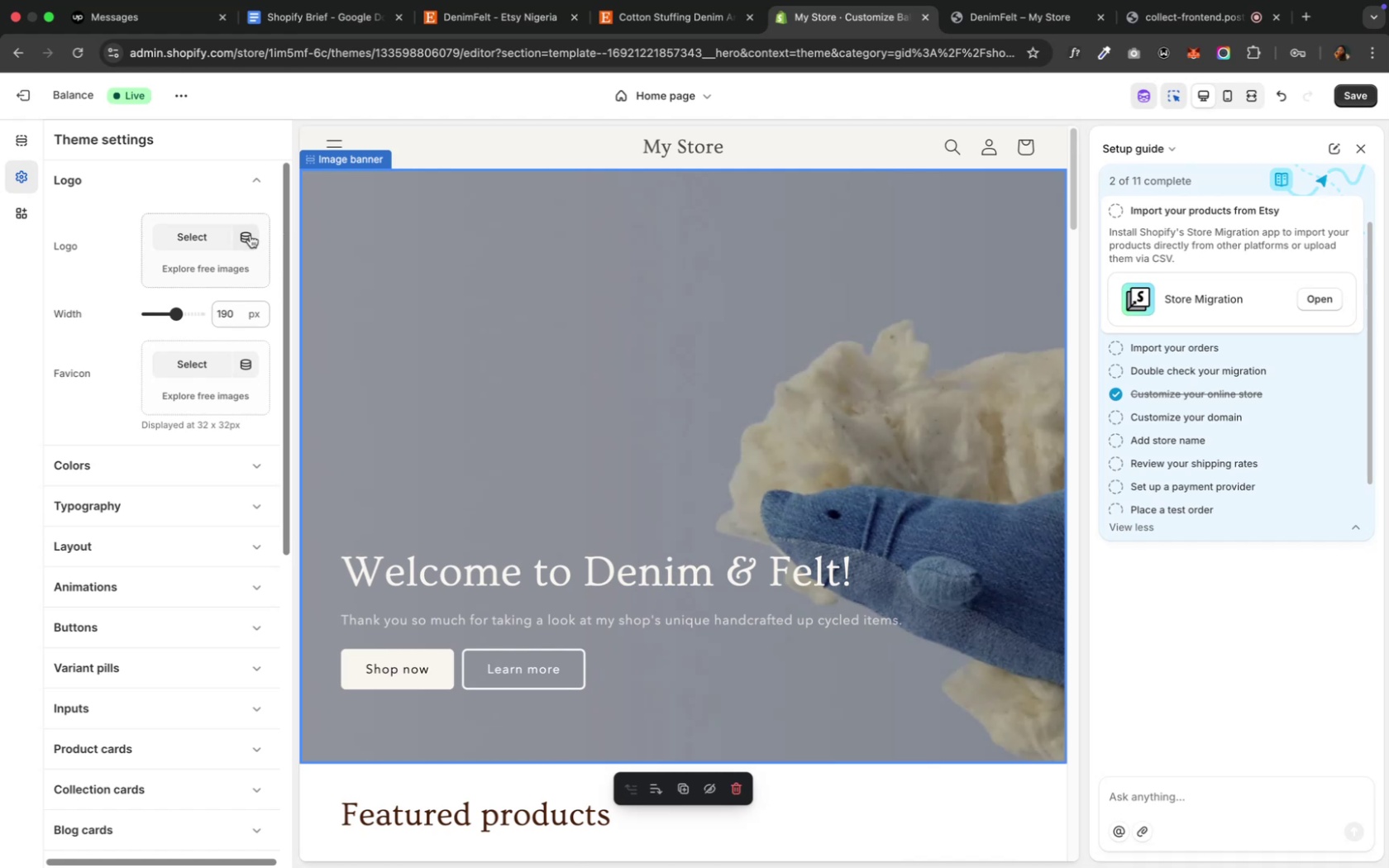 
wait(5.87)
 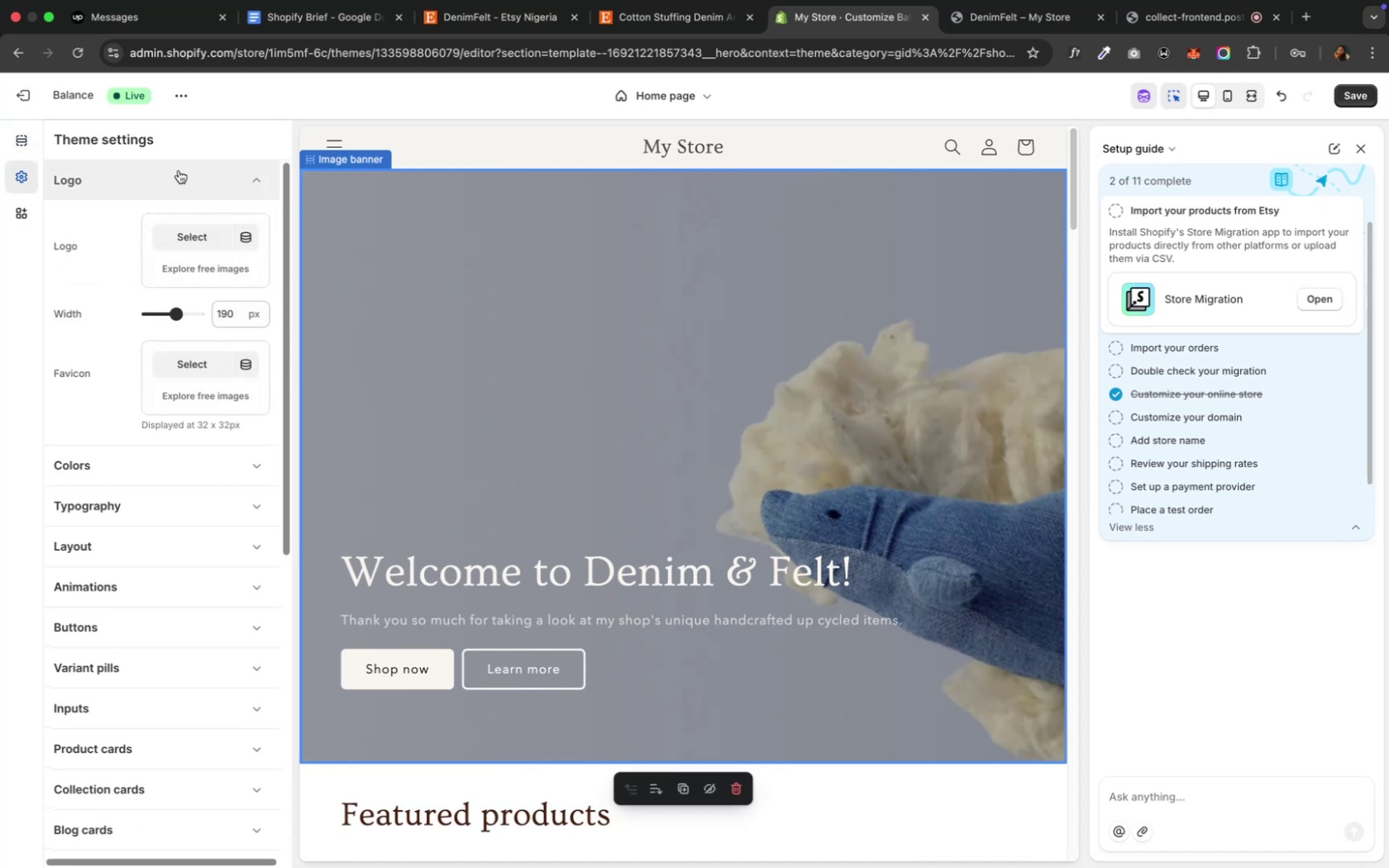 
left_click([185, 241])
 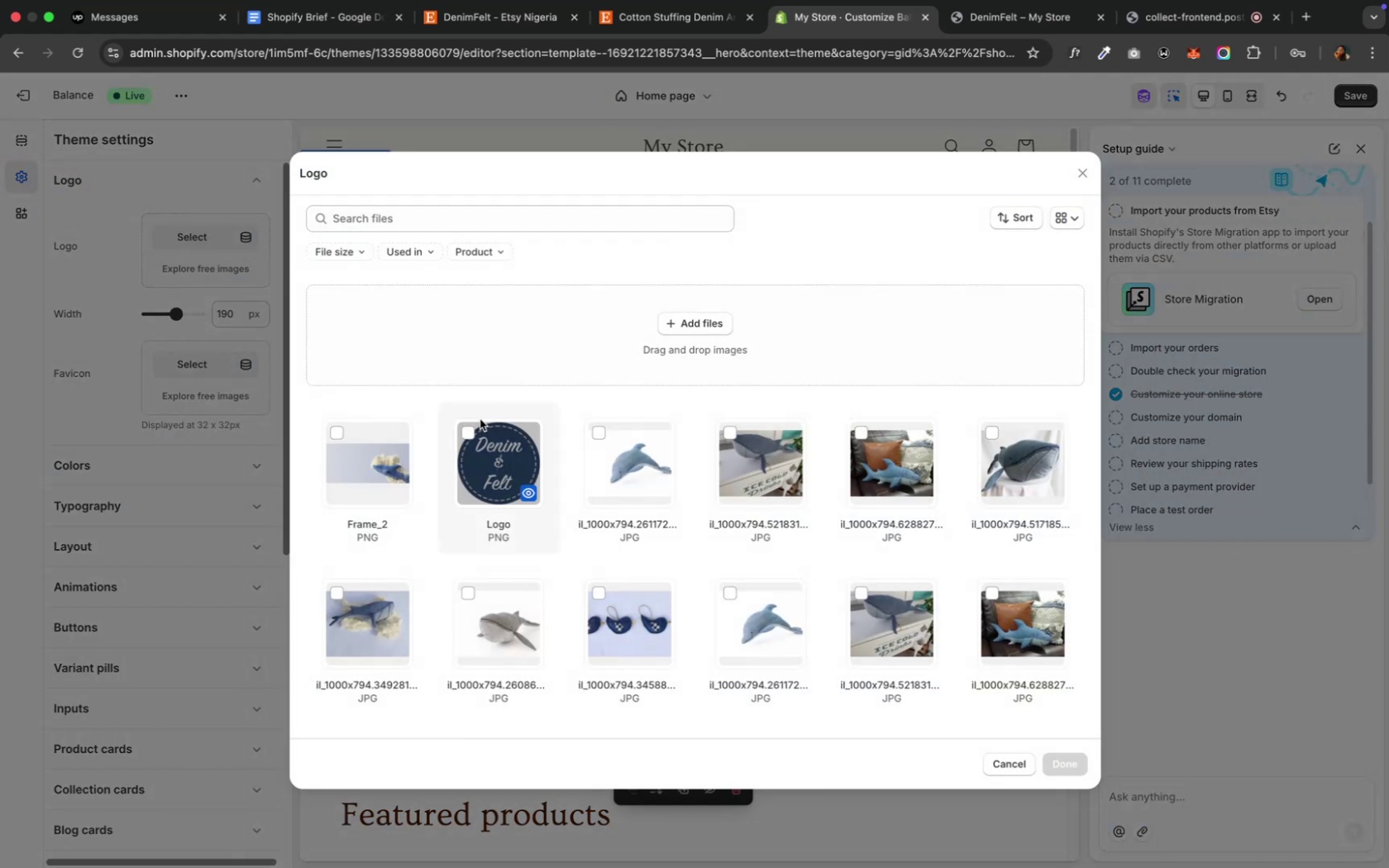 
left_click([475, 431])
 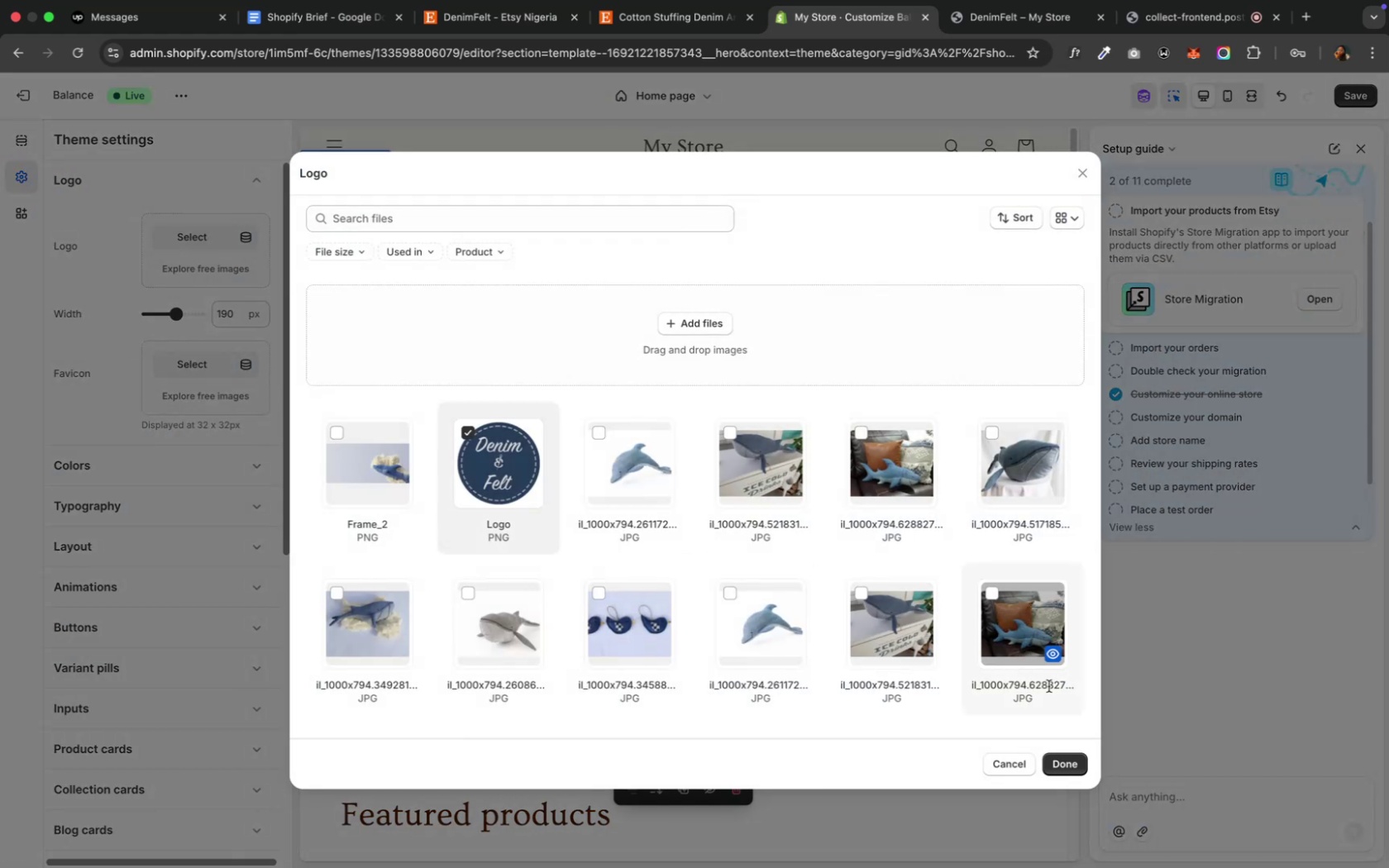 
left_click([1061, 760])
 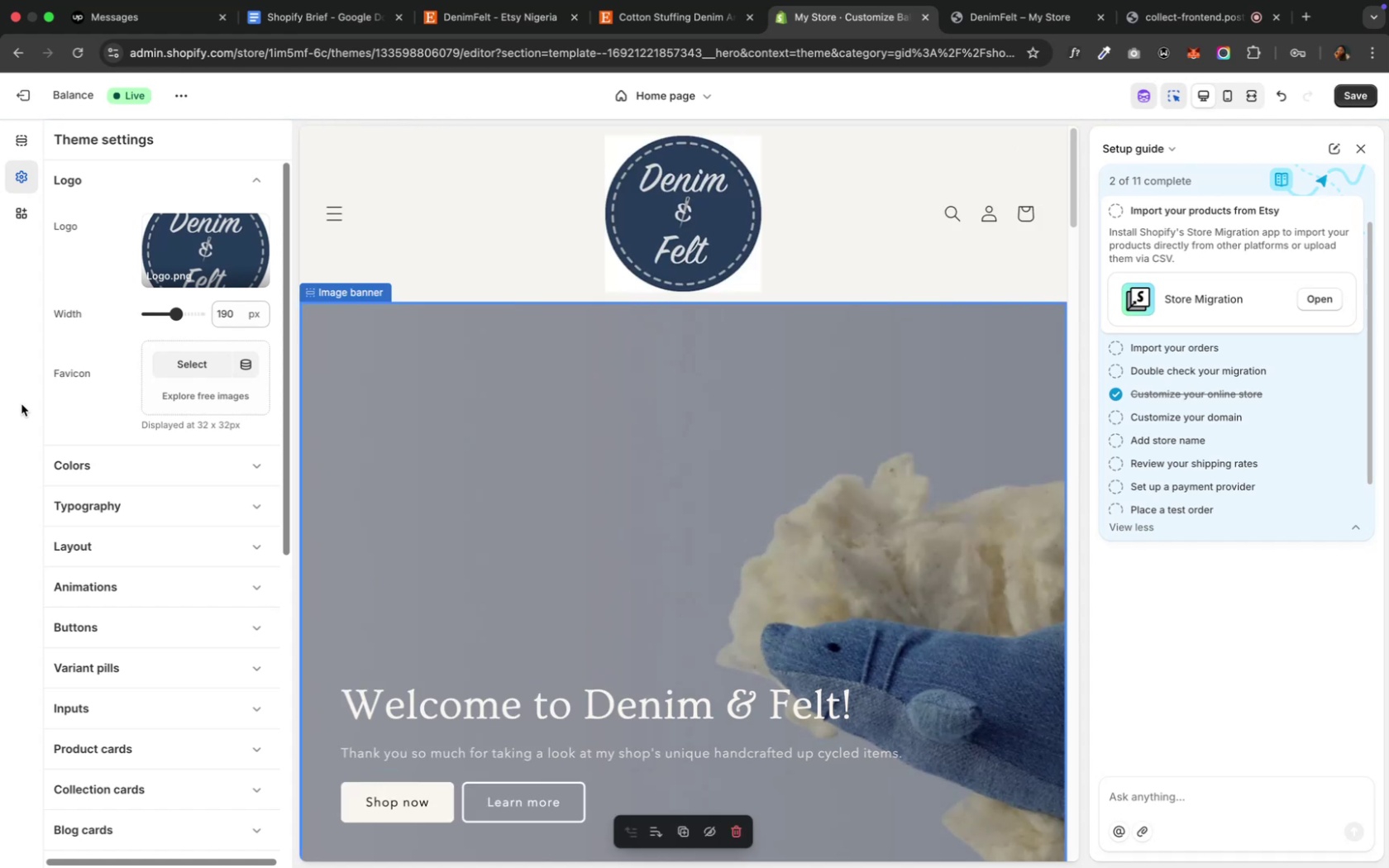 
wait(7.01)
 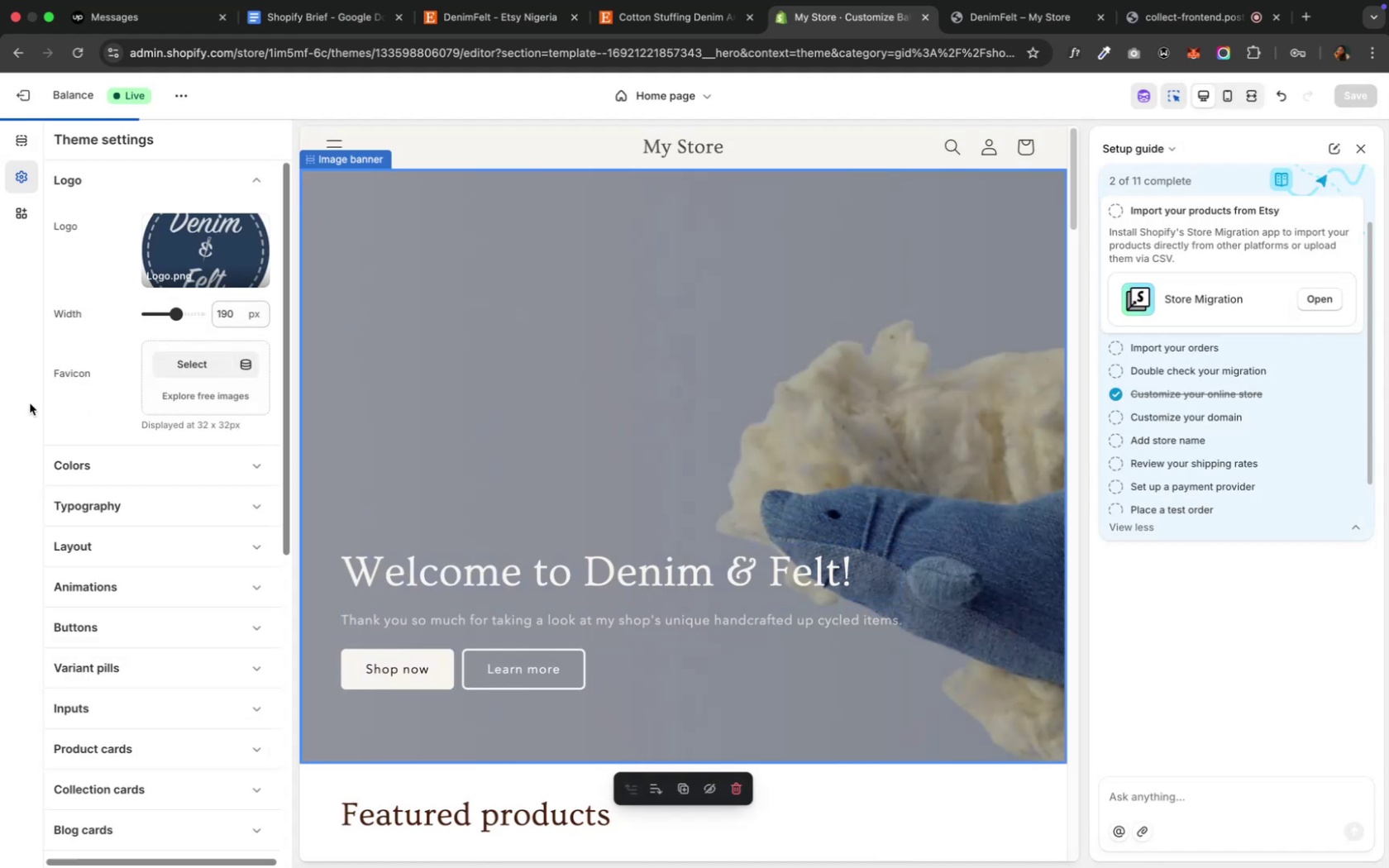 
left_click_drag(start_coordinate=[165, 308], to_coordinate=[153, 312])
 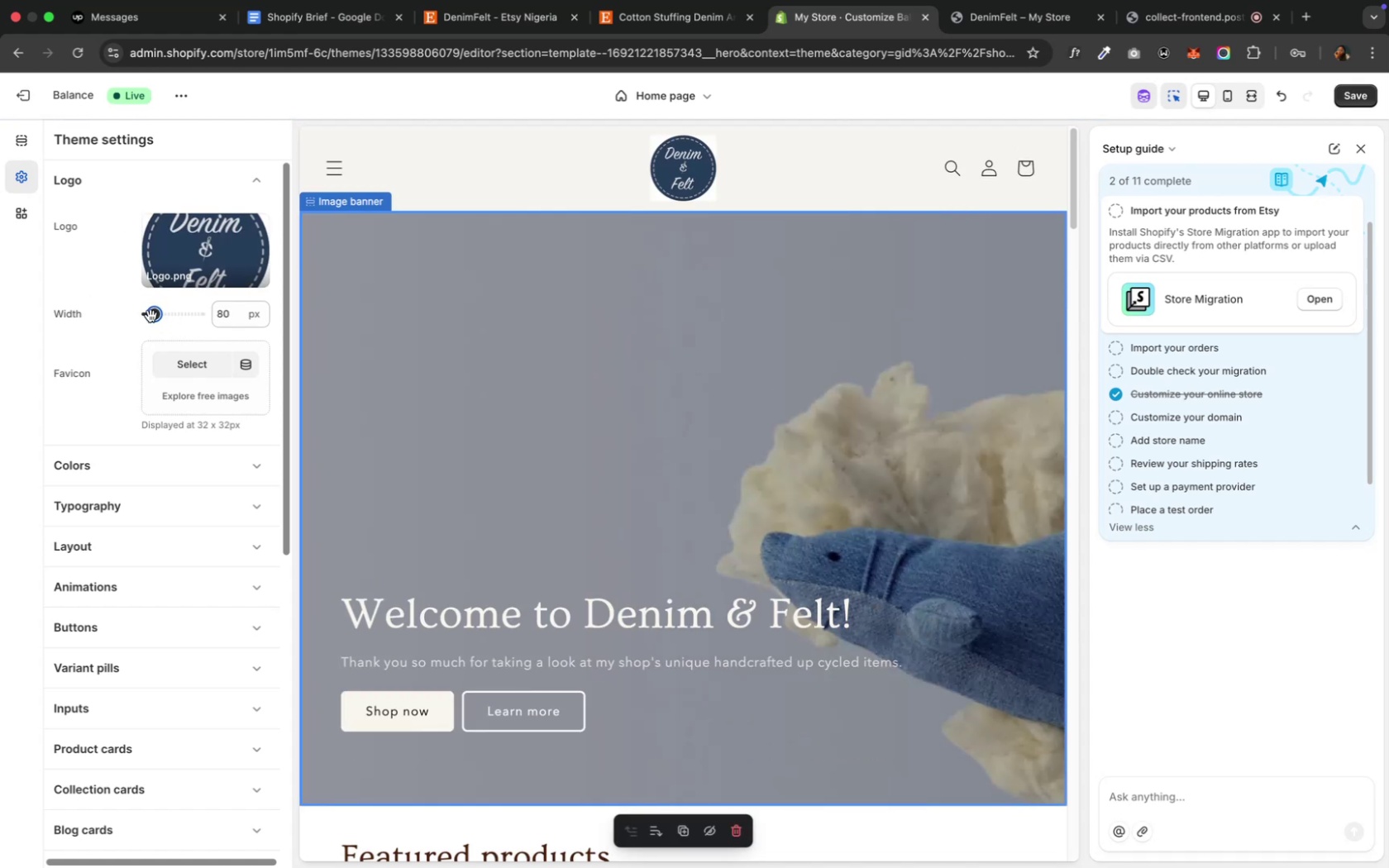 
left_click_drag(start_coordinate=[150, 317], to_coordinate=[145, 317])
 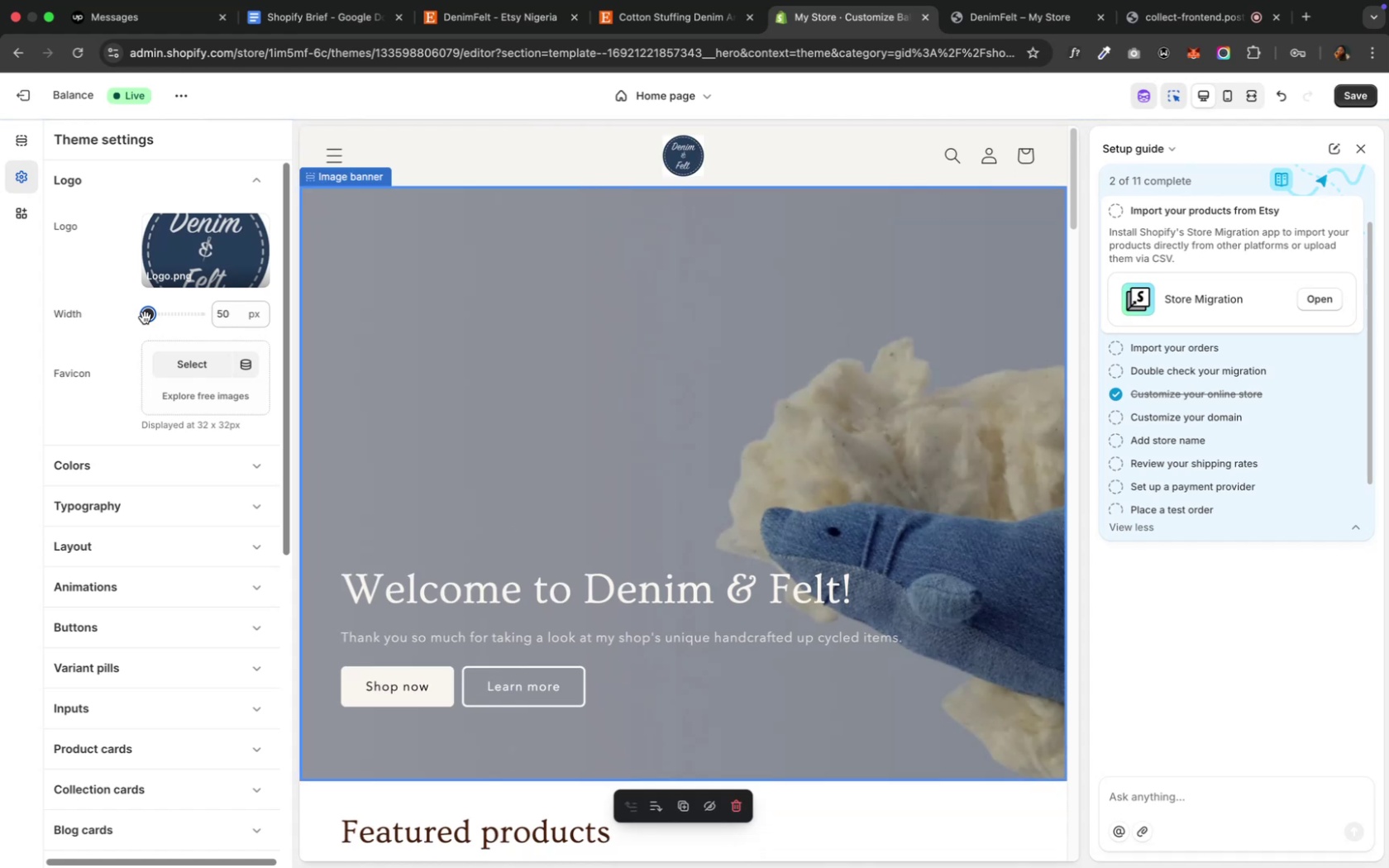 
wait(8.07)
 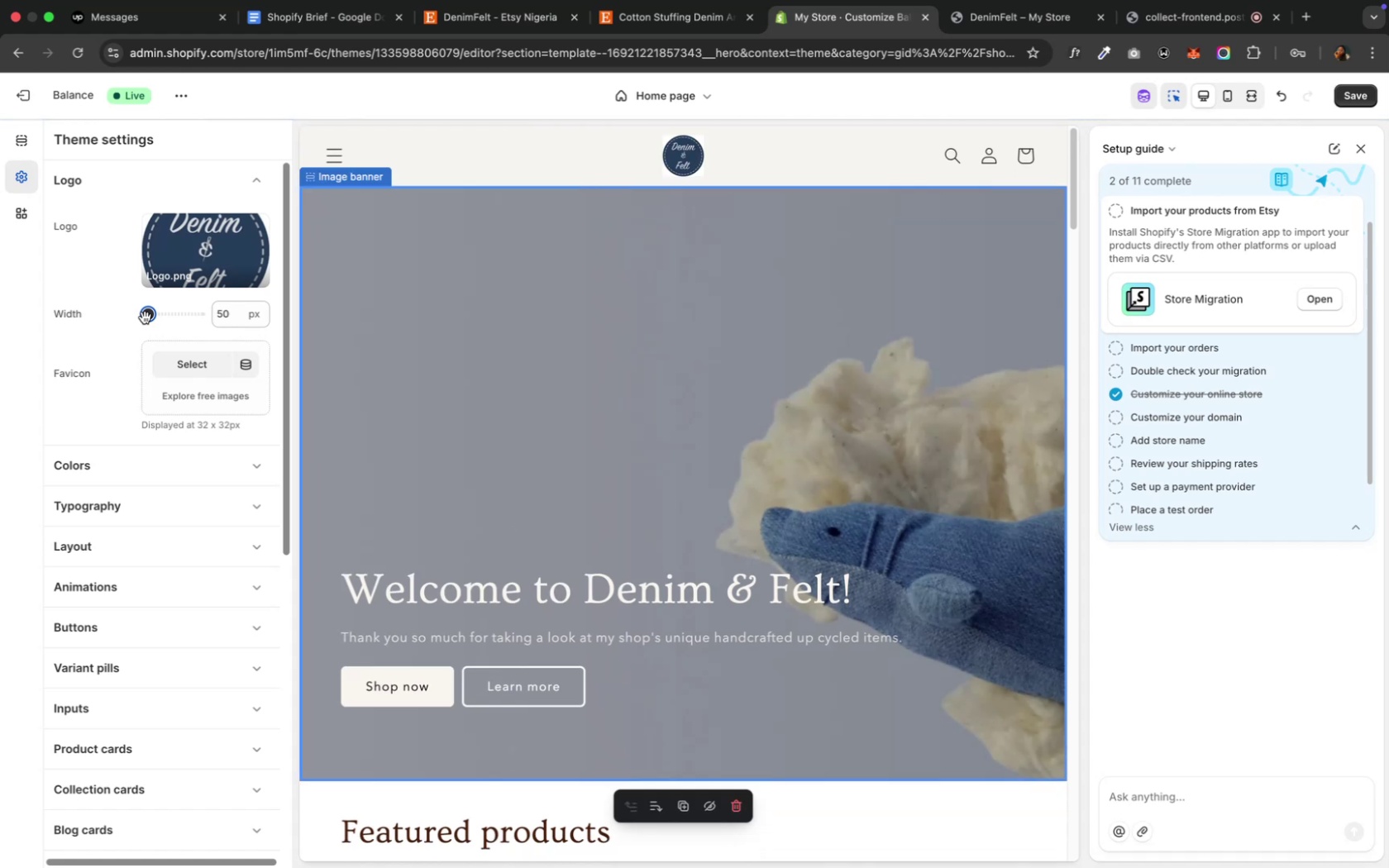 
left_click([212, 370])
 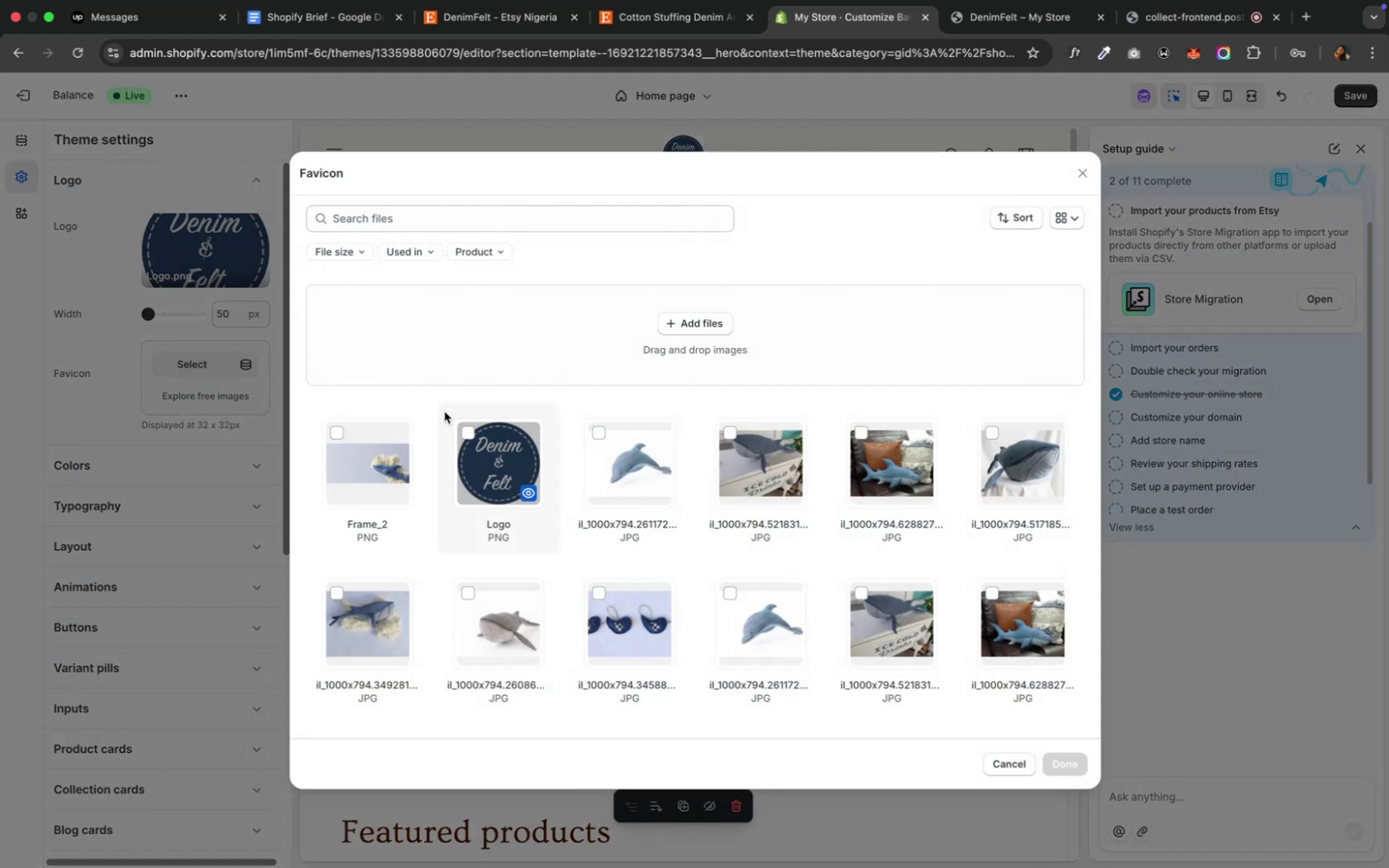 
left_click([484, 431])
 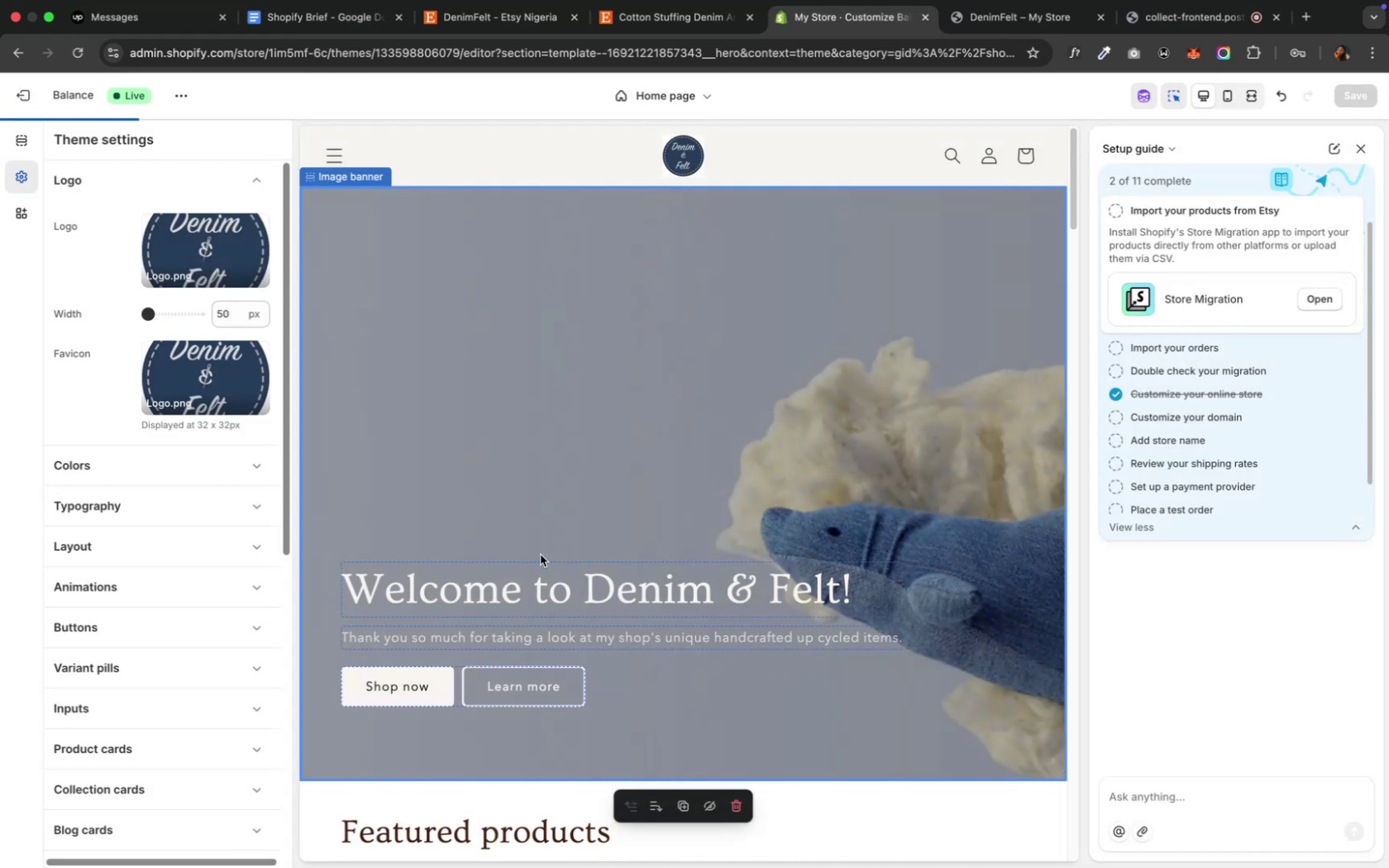 
mouse_move([251, 472])
 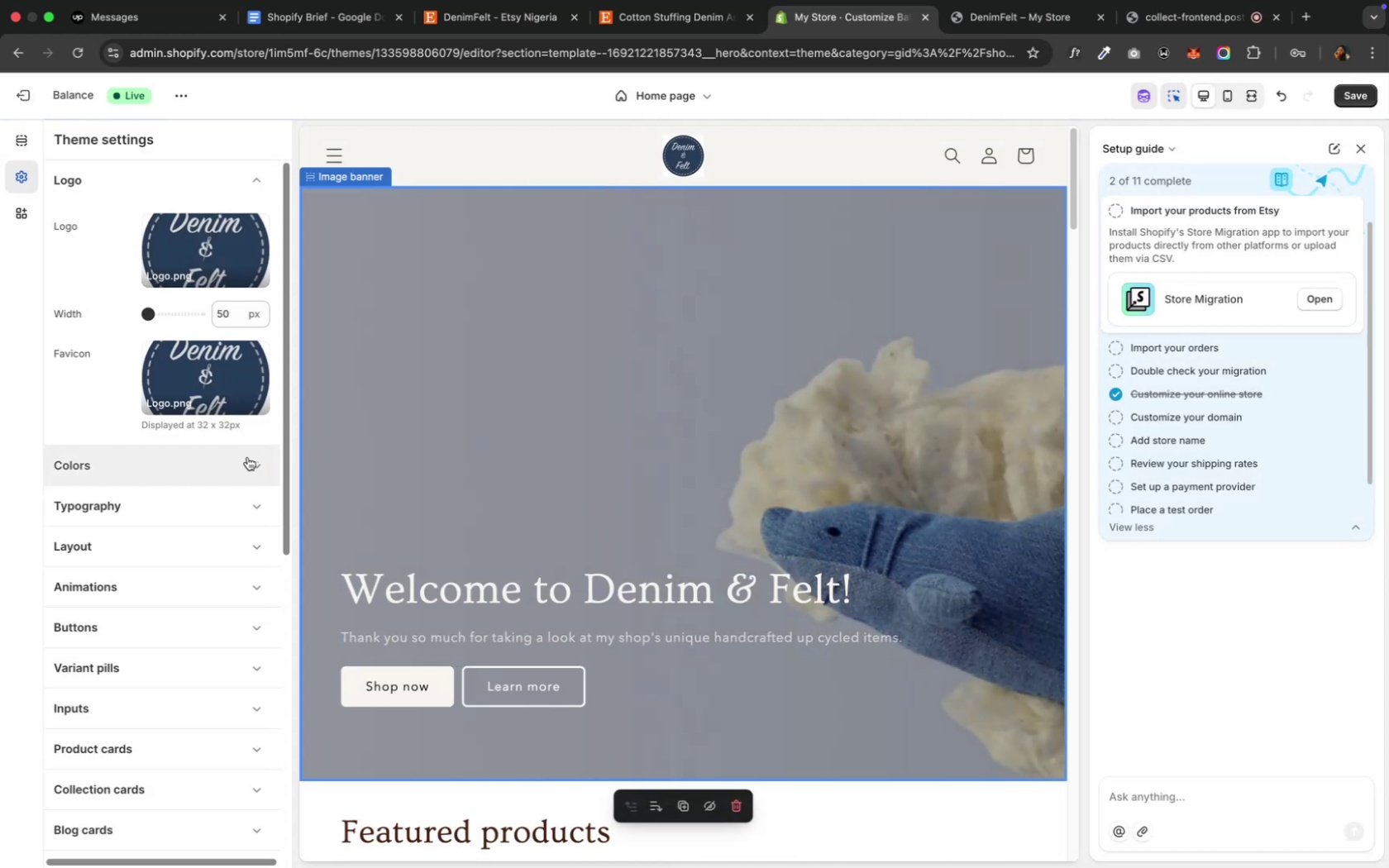 
left_click([246, 459])
 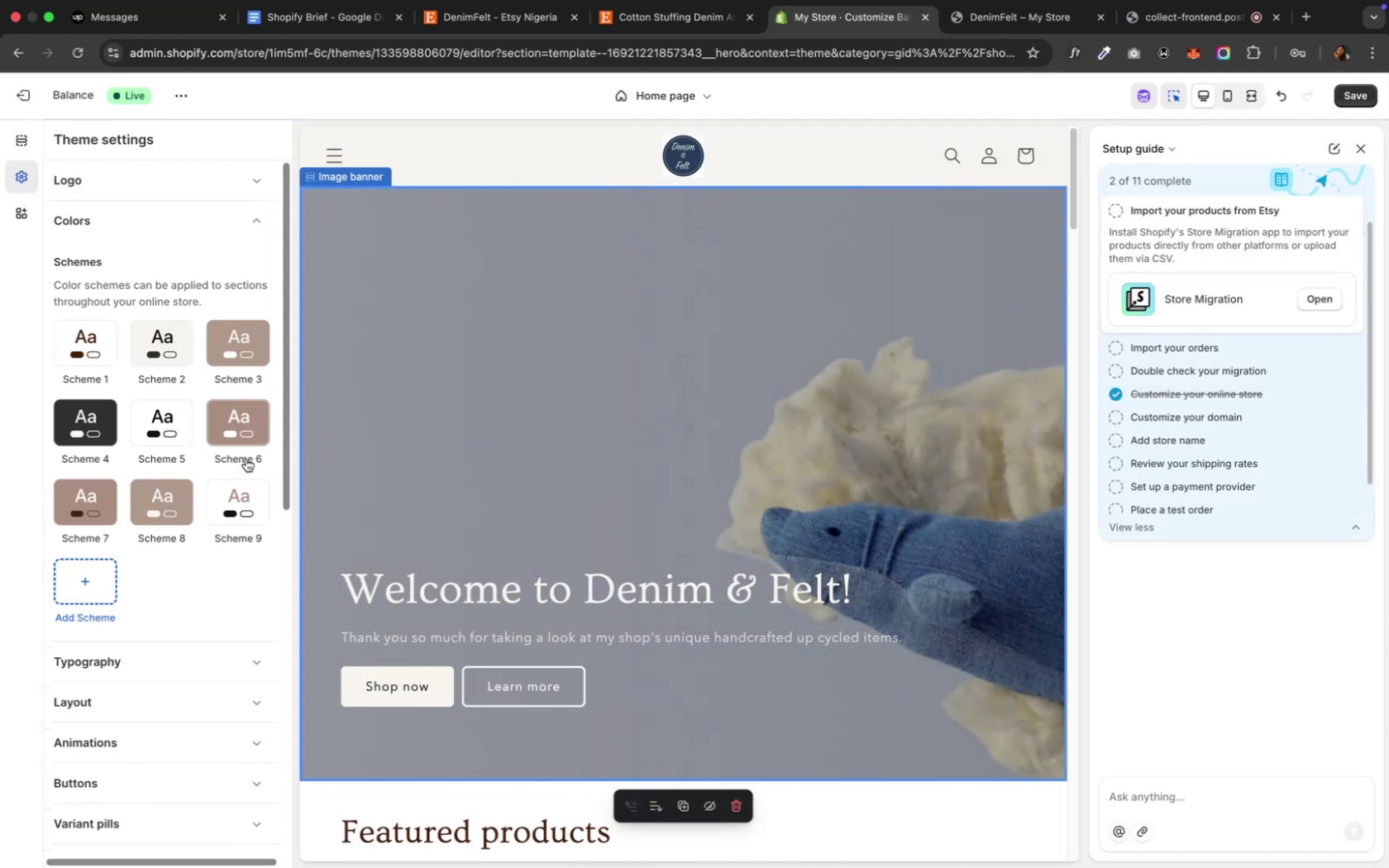 
scroll: coordinate [246, 459], scroll_direction: down, amount: 1.0
 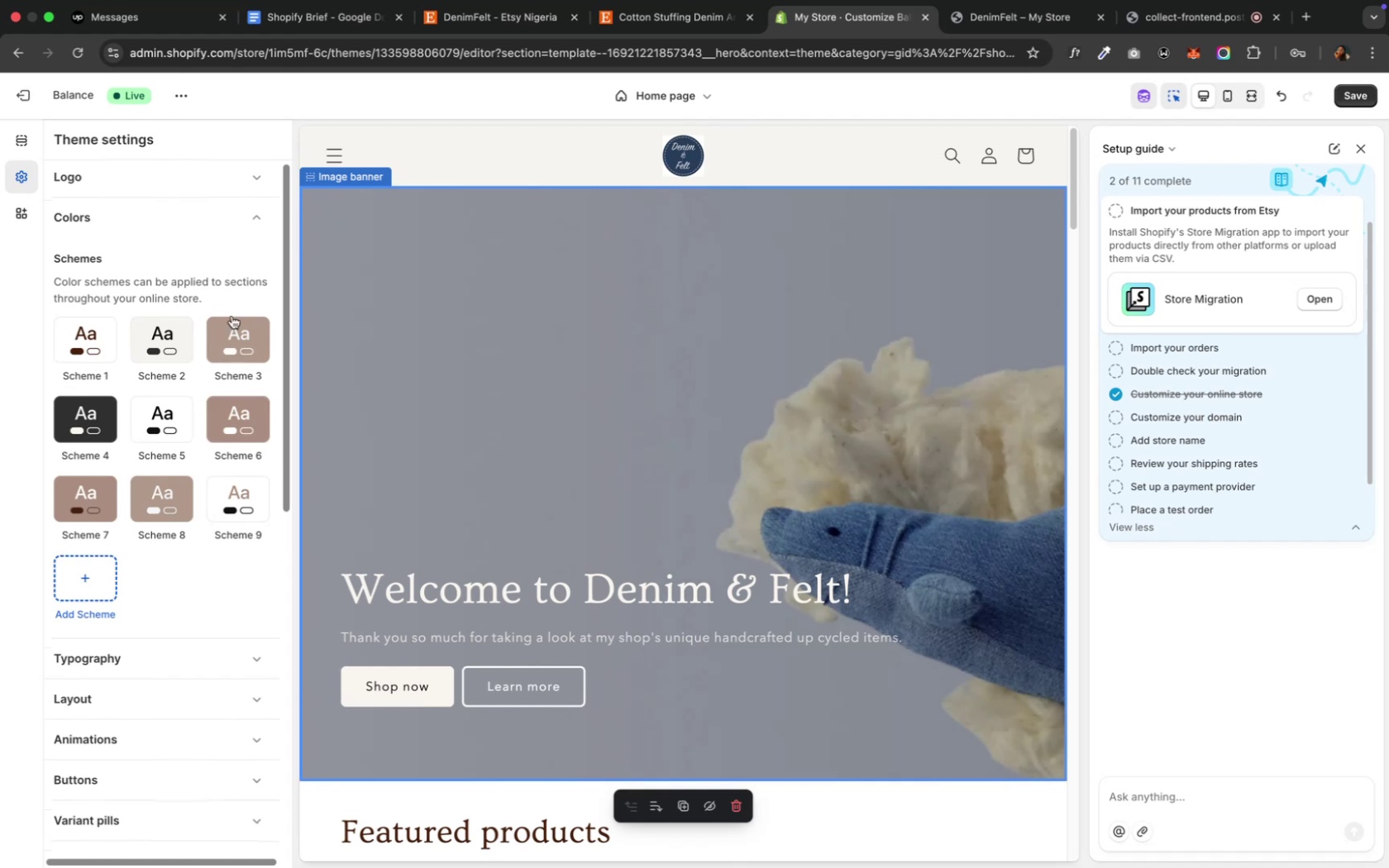 
left_click([245, 222])
 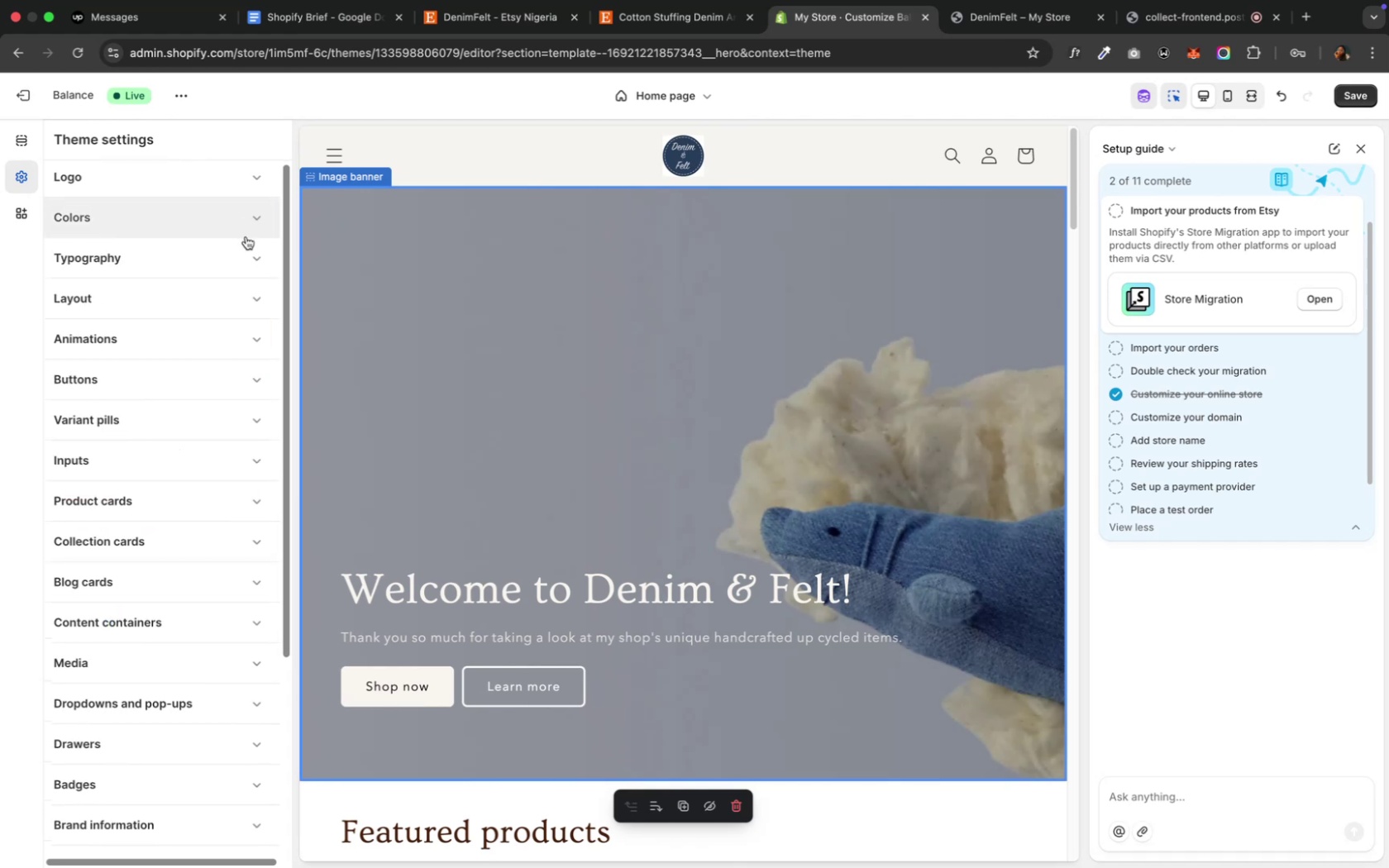 
left_click([251, 252])
 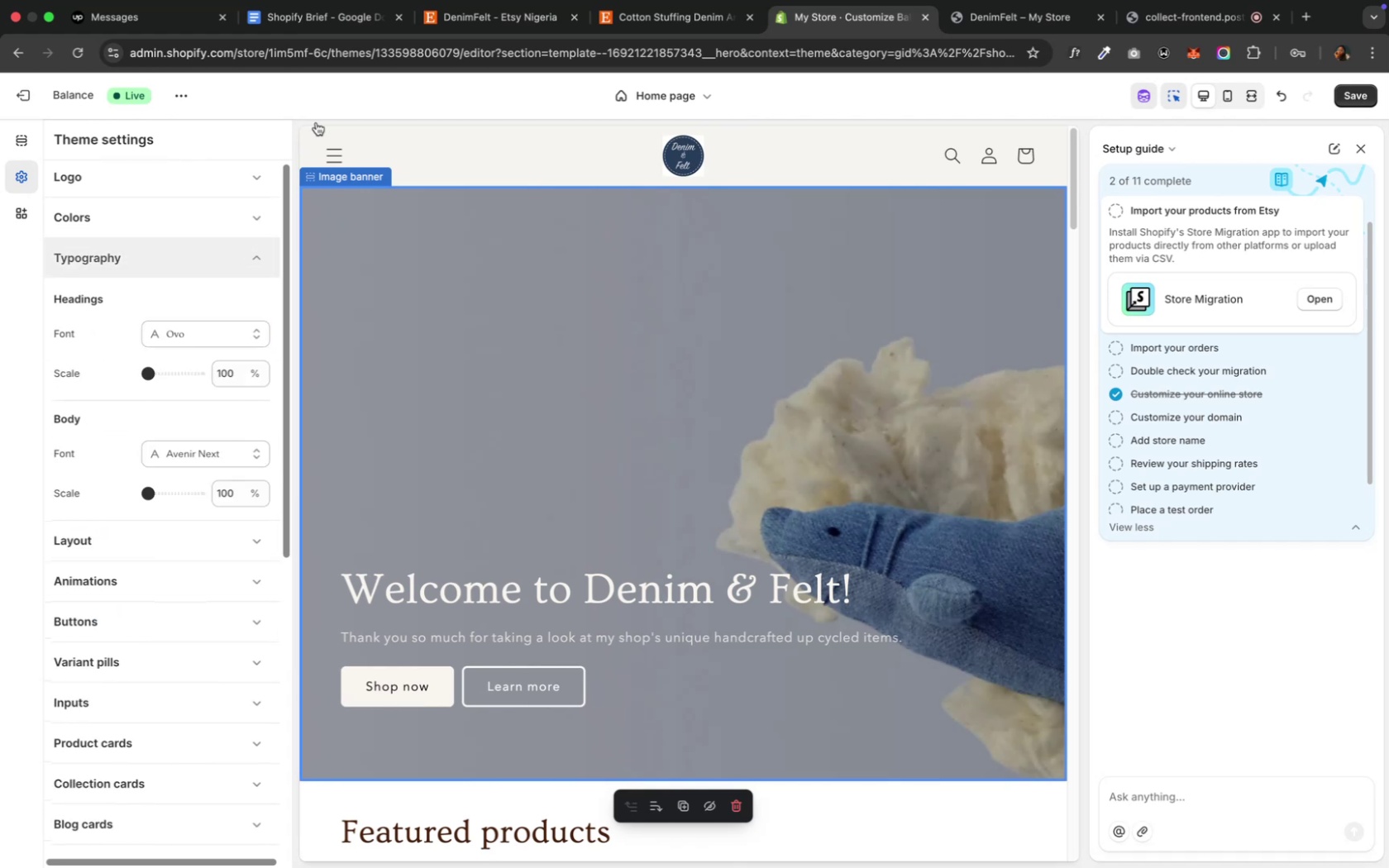 
wait(5.73)
 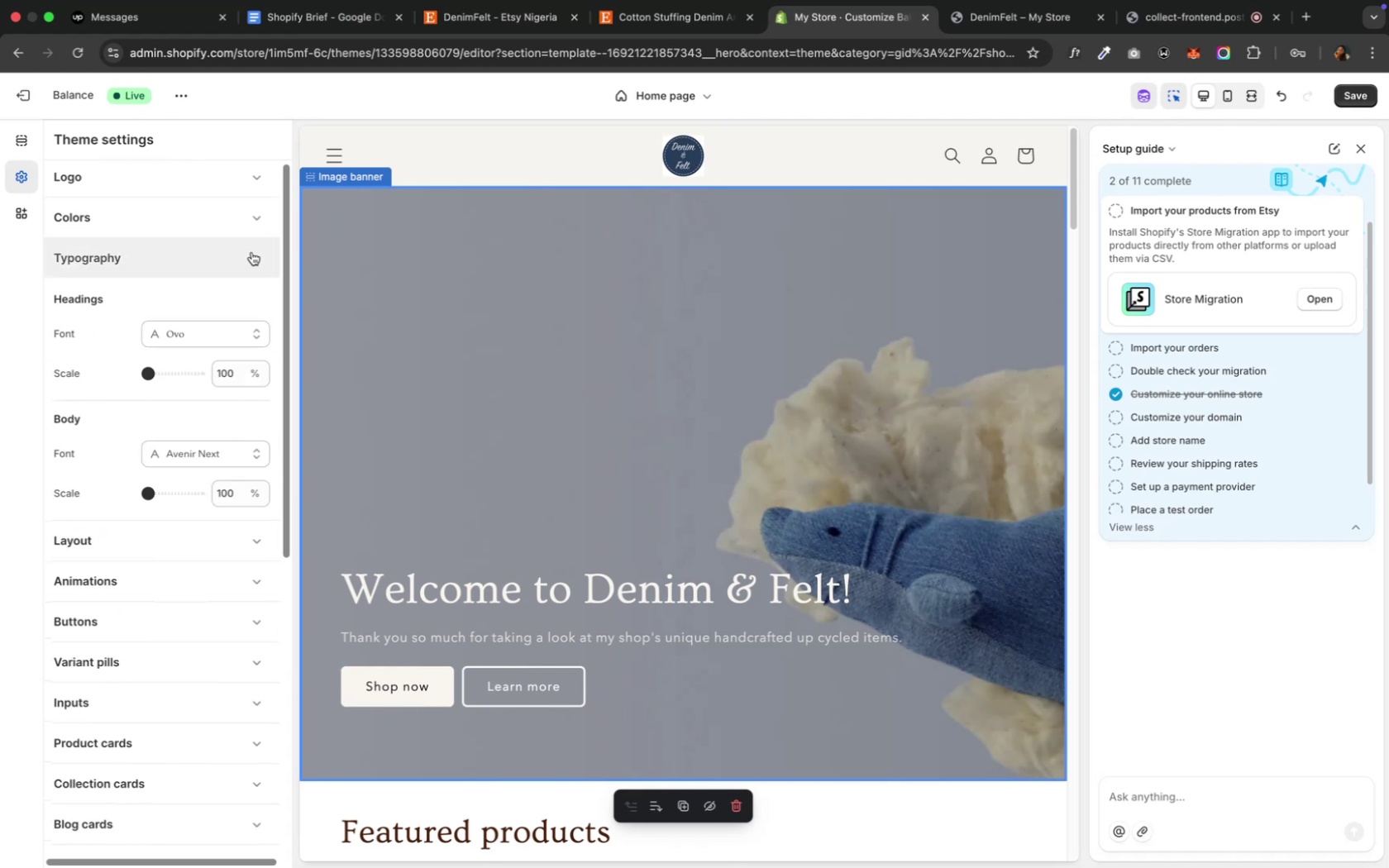 
left_click([506, 25])
 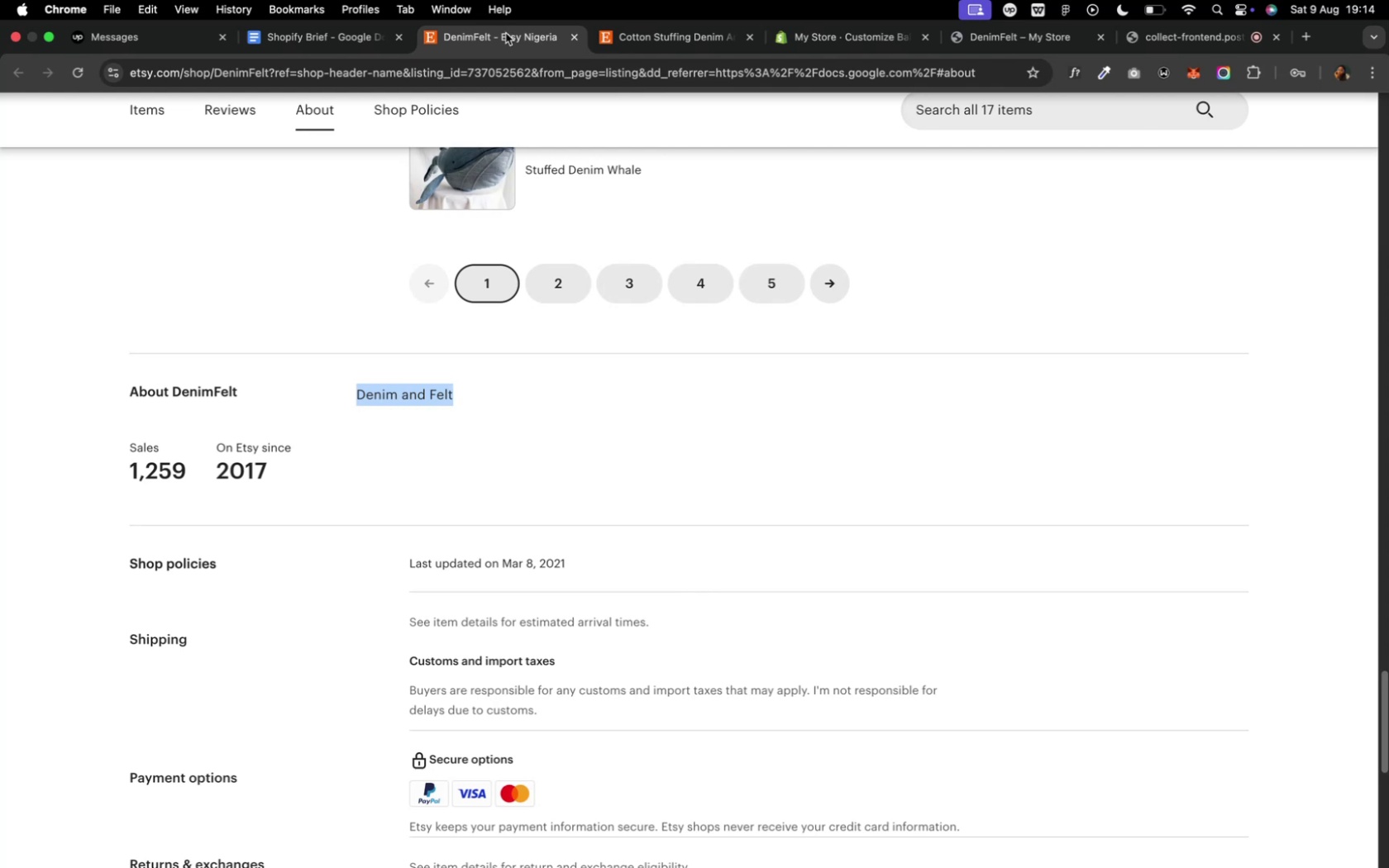 
scroll: coordinate [581, 274], scroll_direction: up, amount: 5.0
 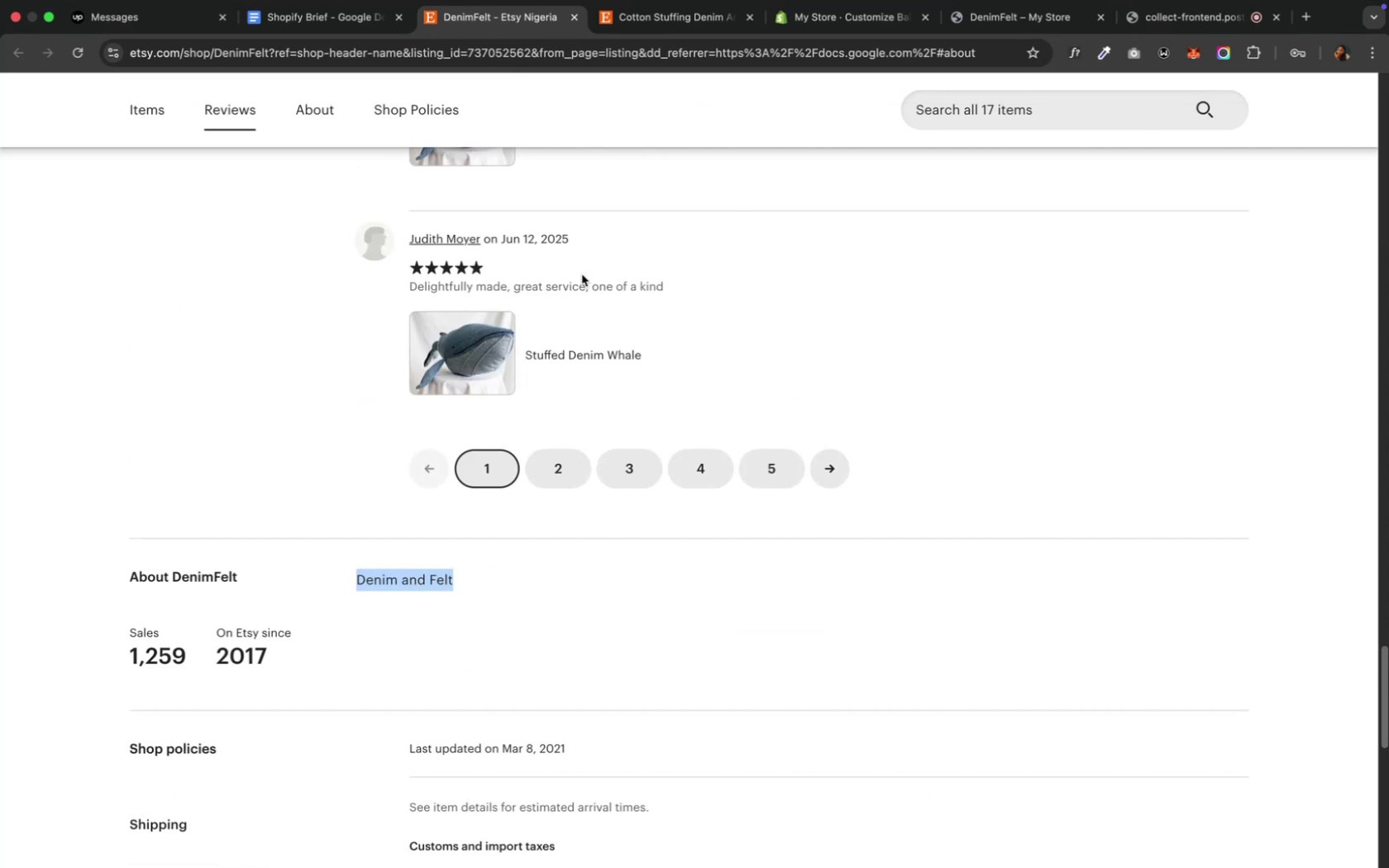 
left_click([581, 274])
 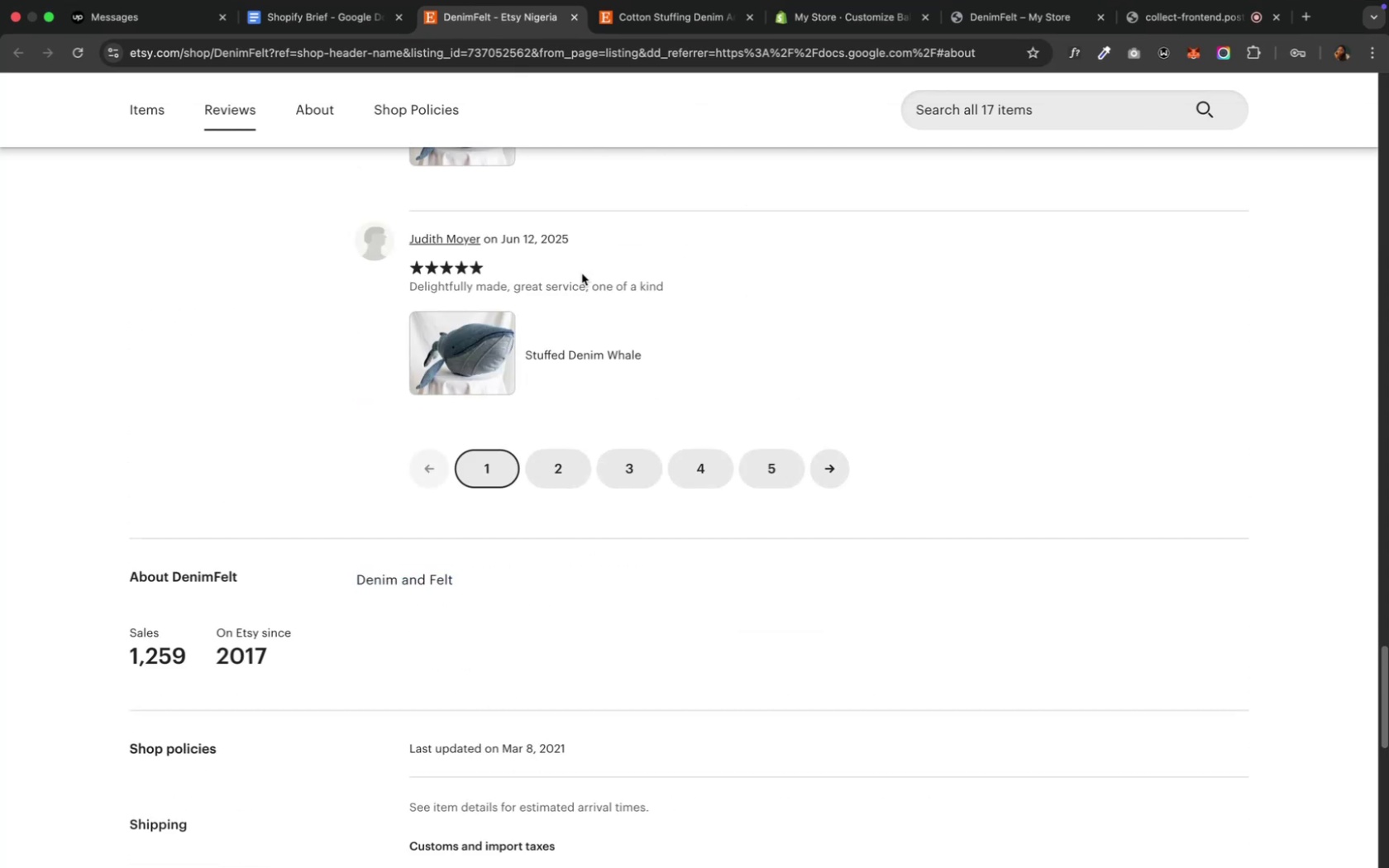 
scroll: coordinate [589, 270], scroll_direction: up, amount: 126.0
 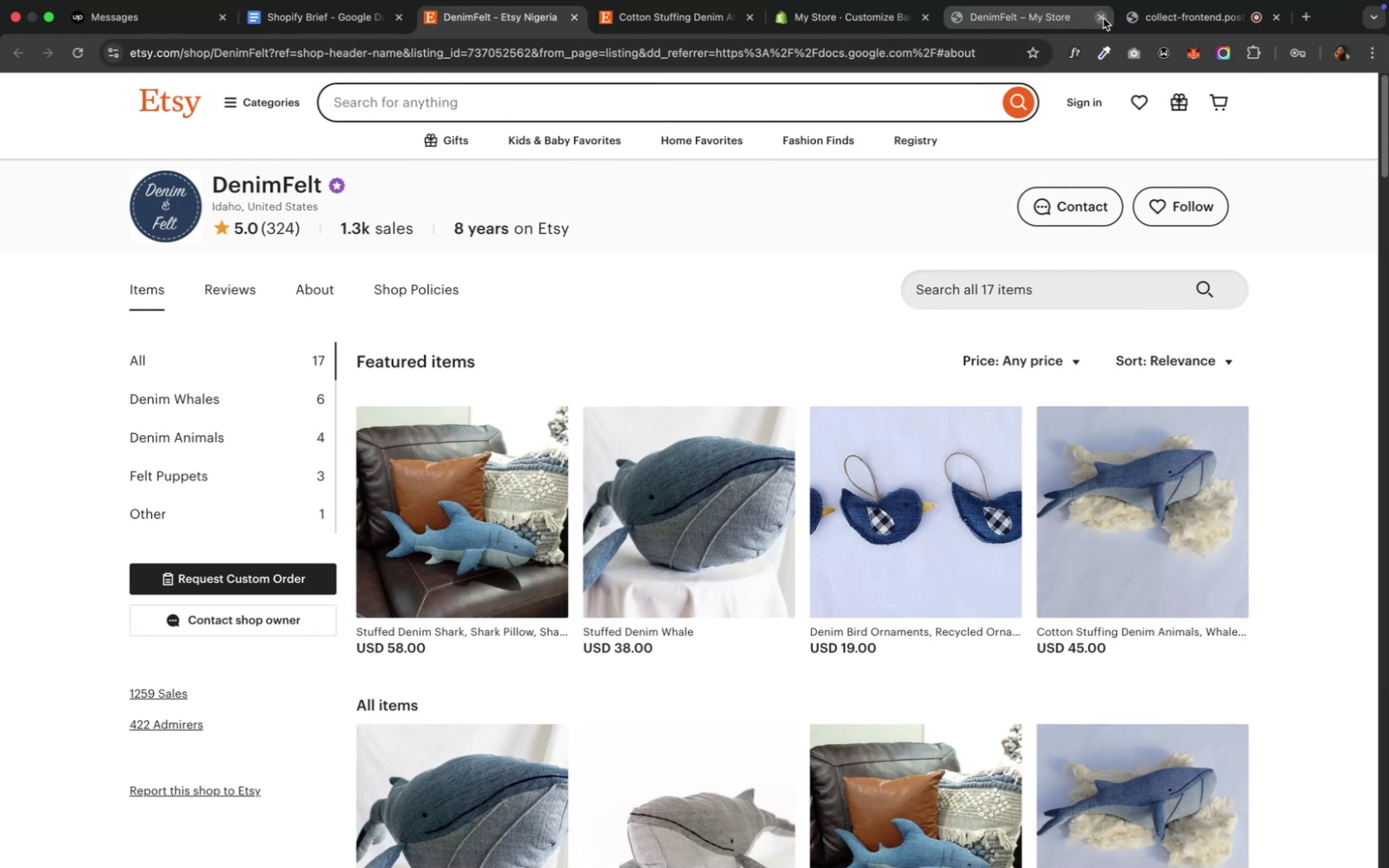 
wait(7.66)
 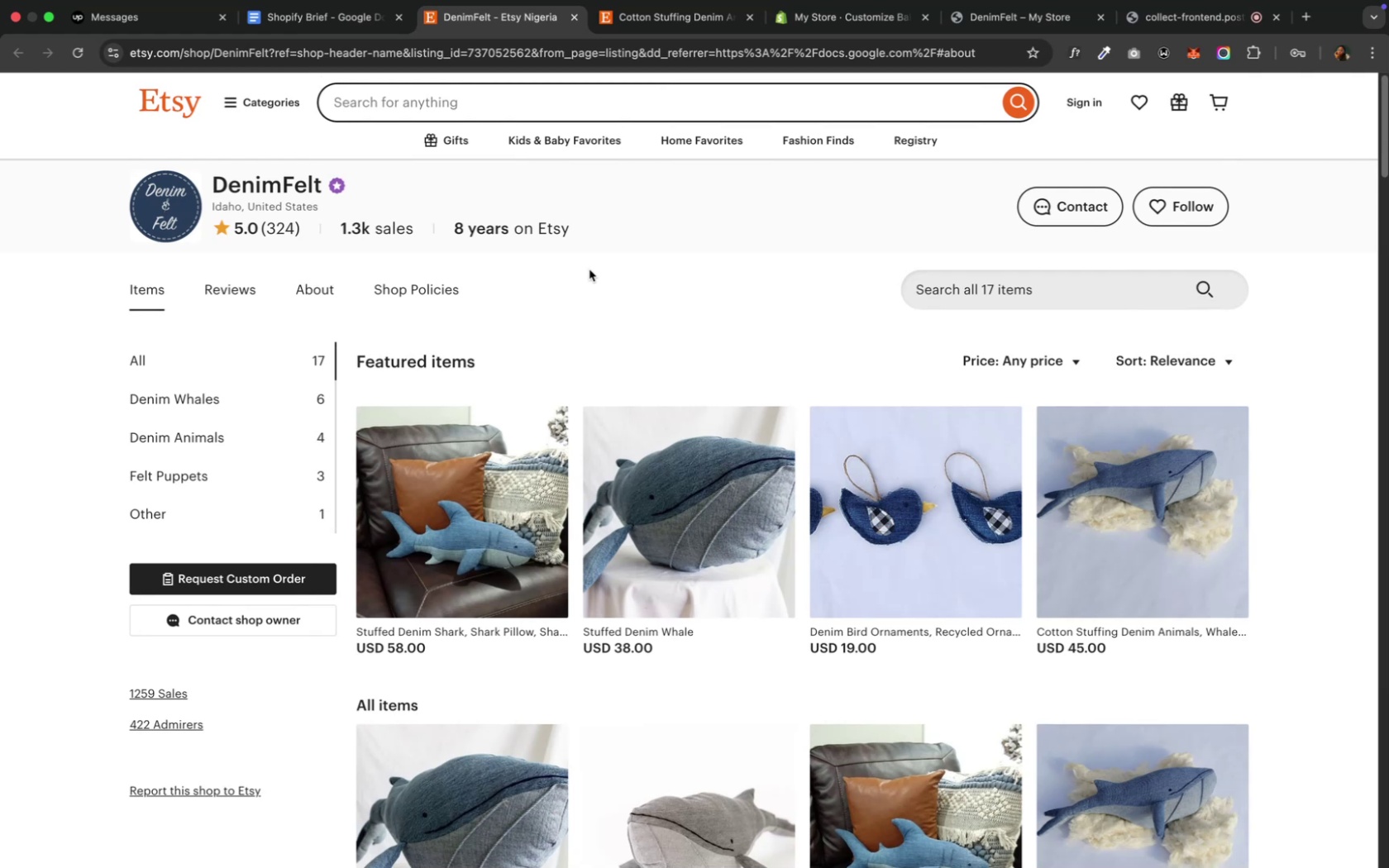 
left_click([1074, 60])
 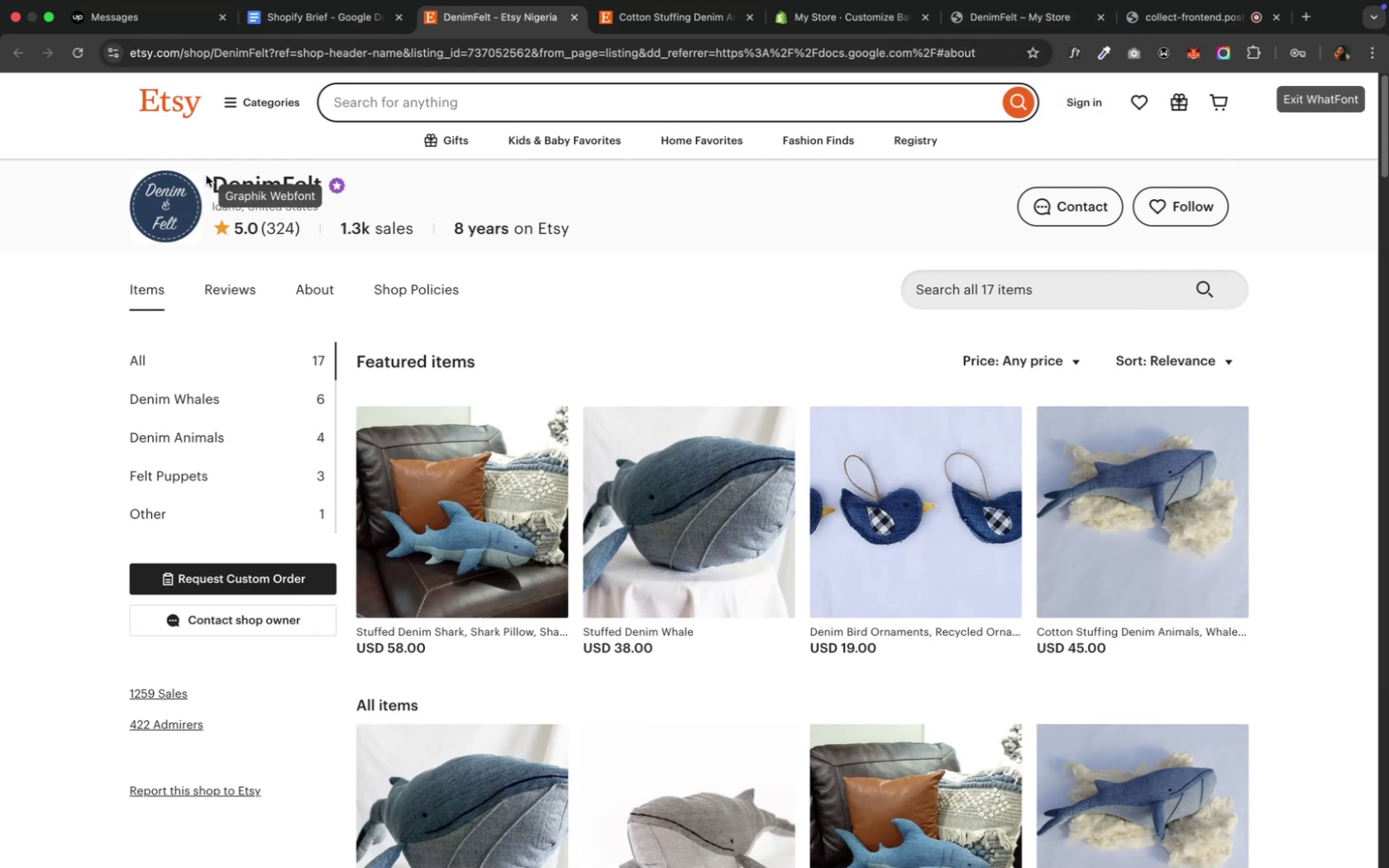 
wait(8.24)
 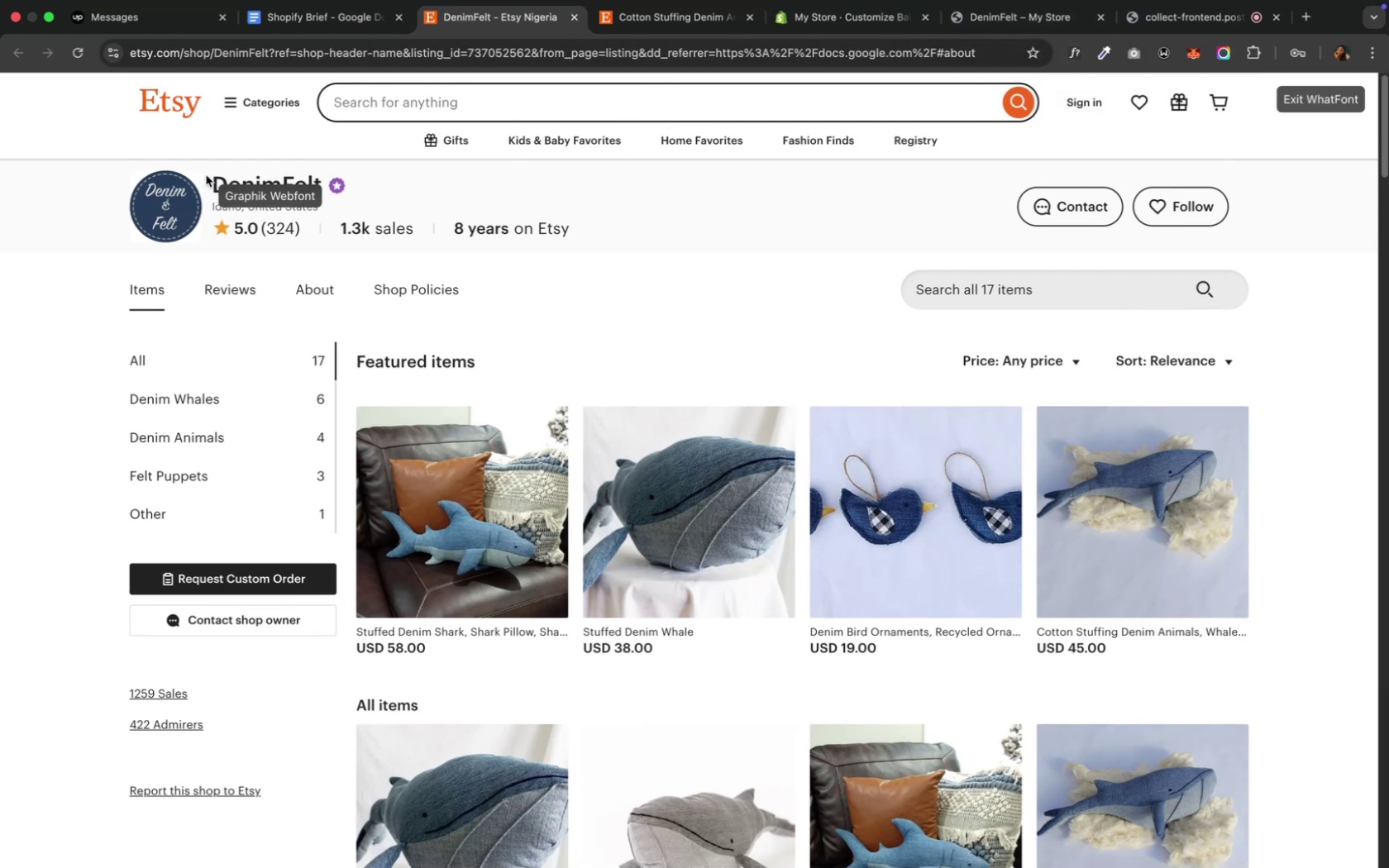 
left_click([1322, 106])
 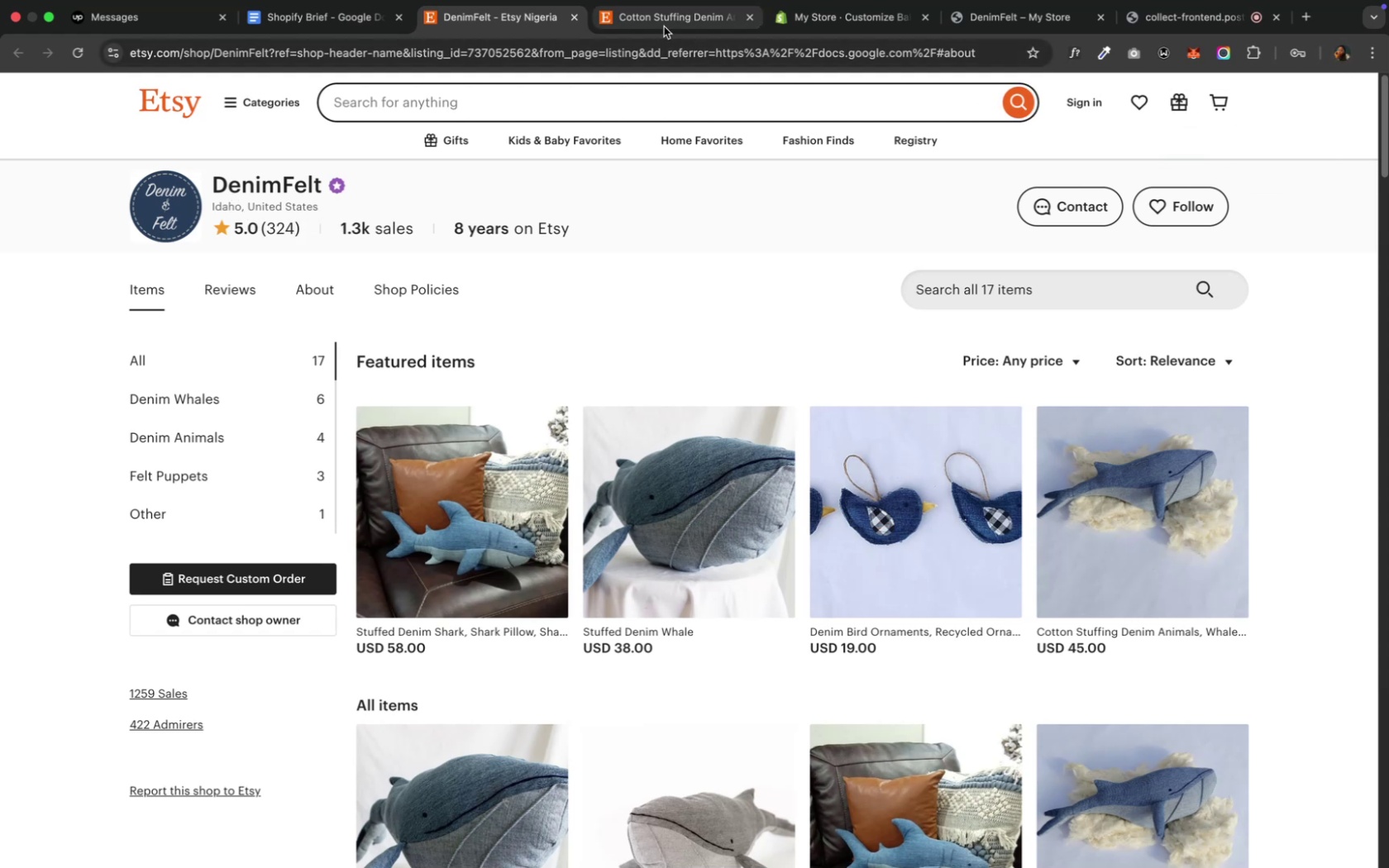 
mouse_move([913, 13])
 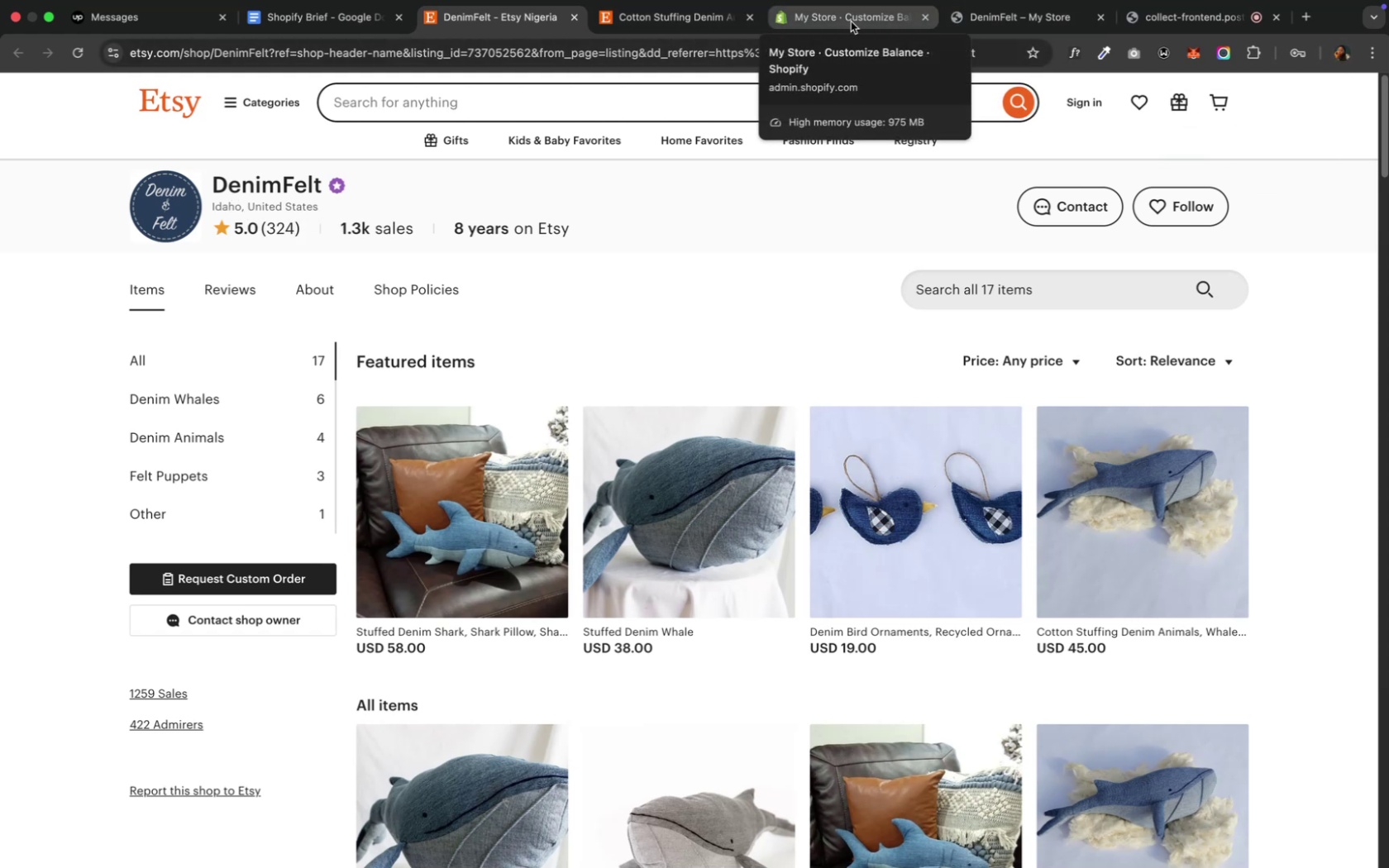 
left_click([850, 21])
 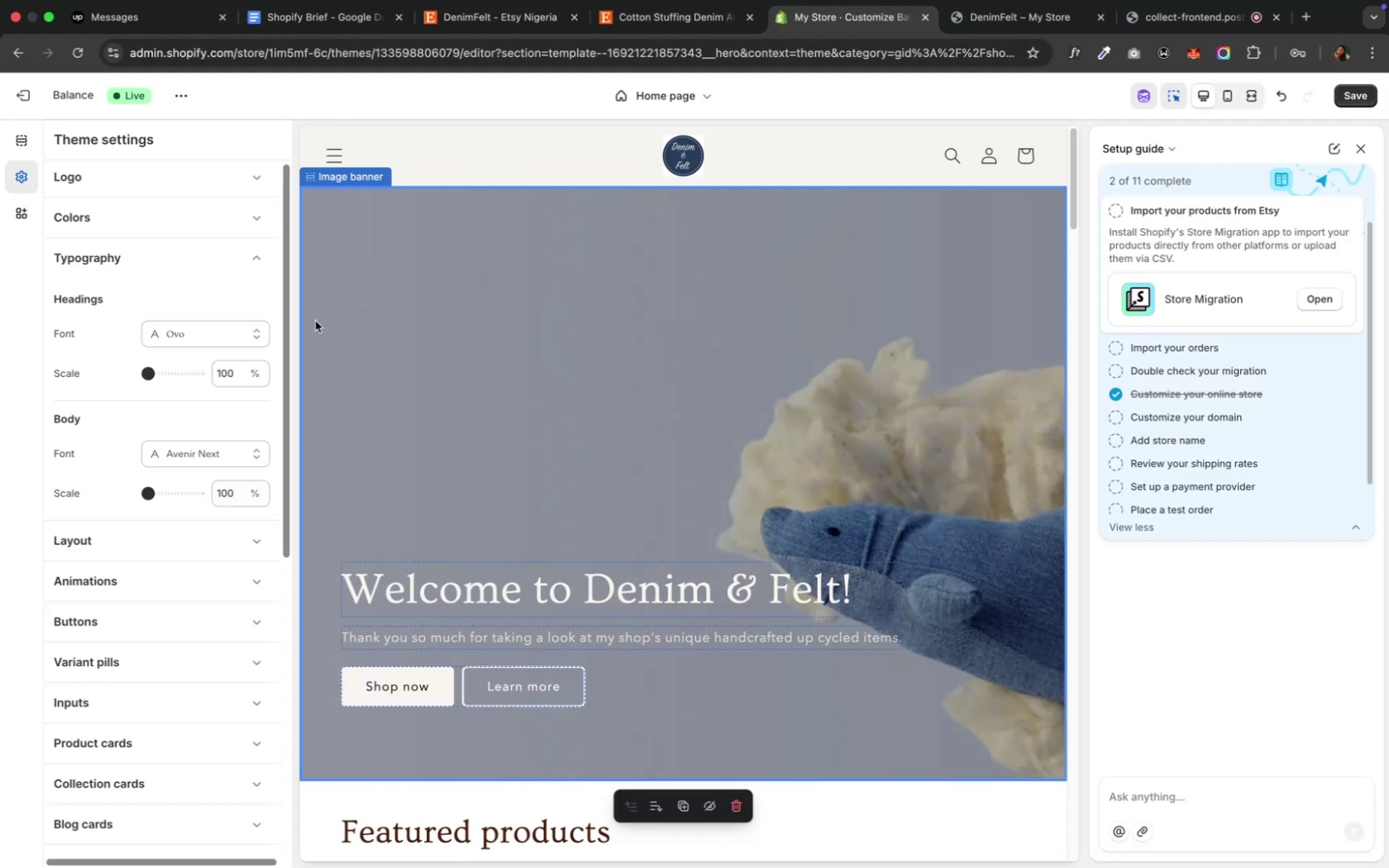 
left_click([175, 324])
 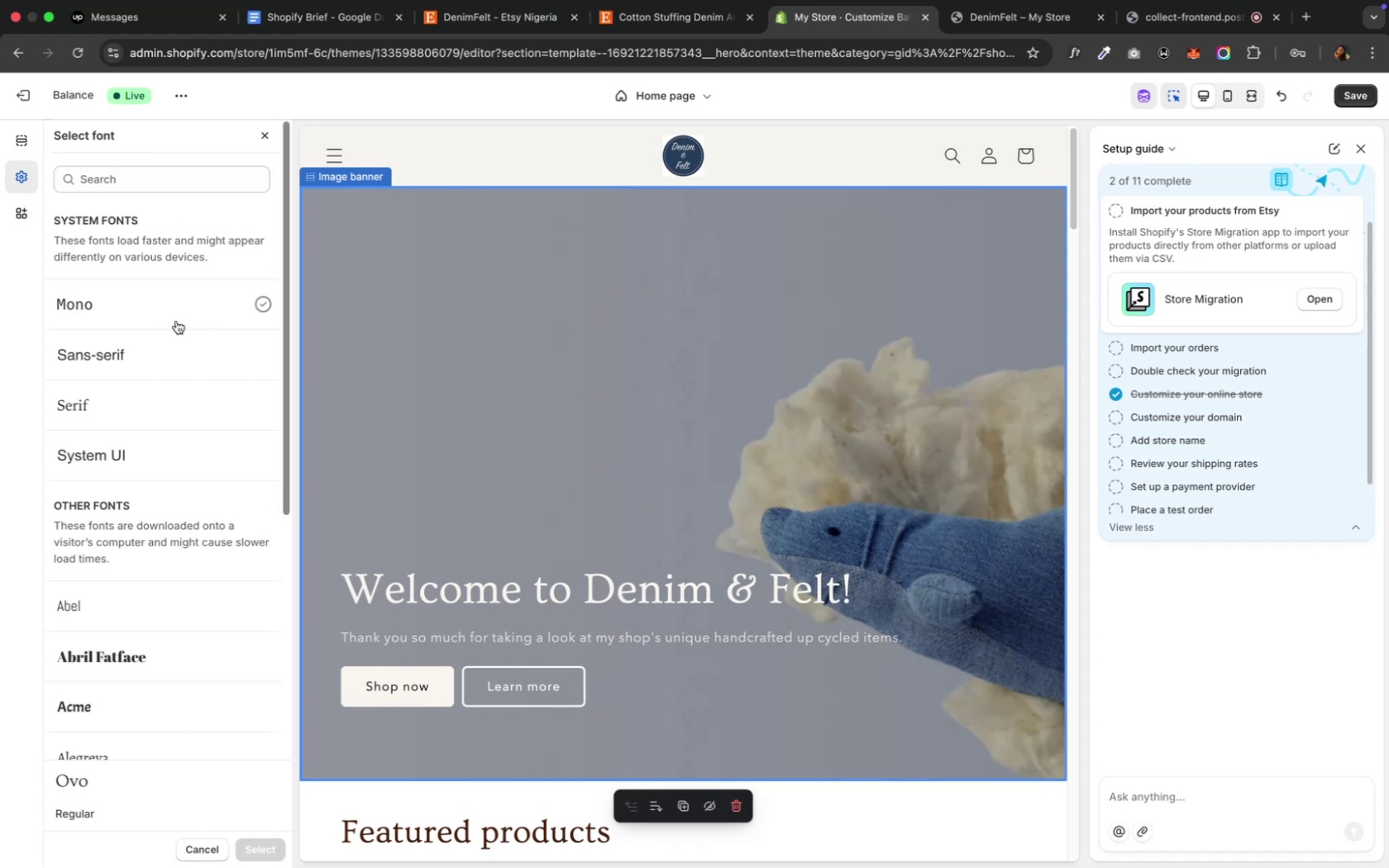 
wait(5.56)
 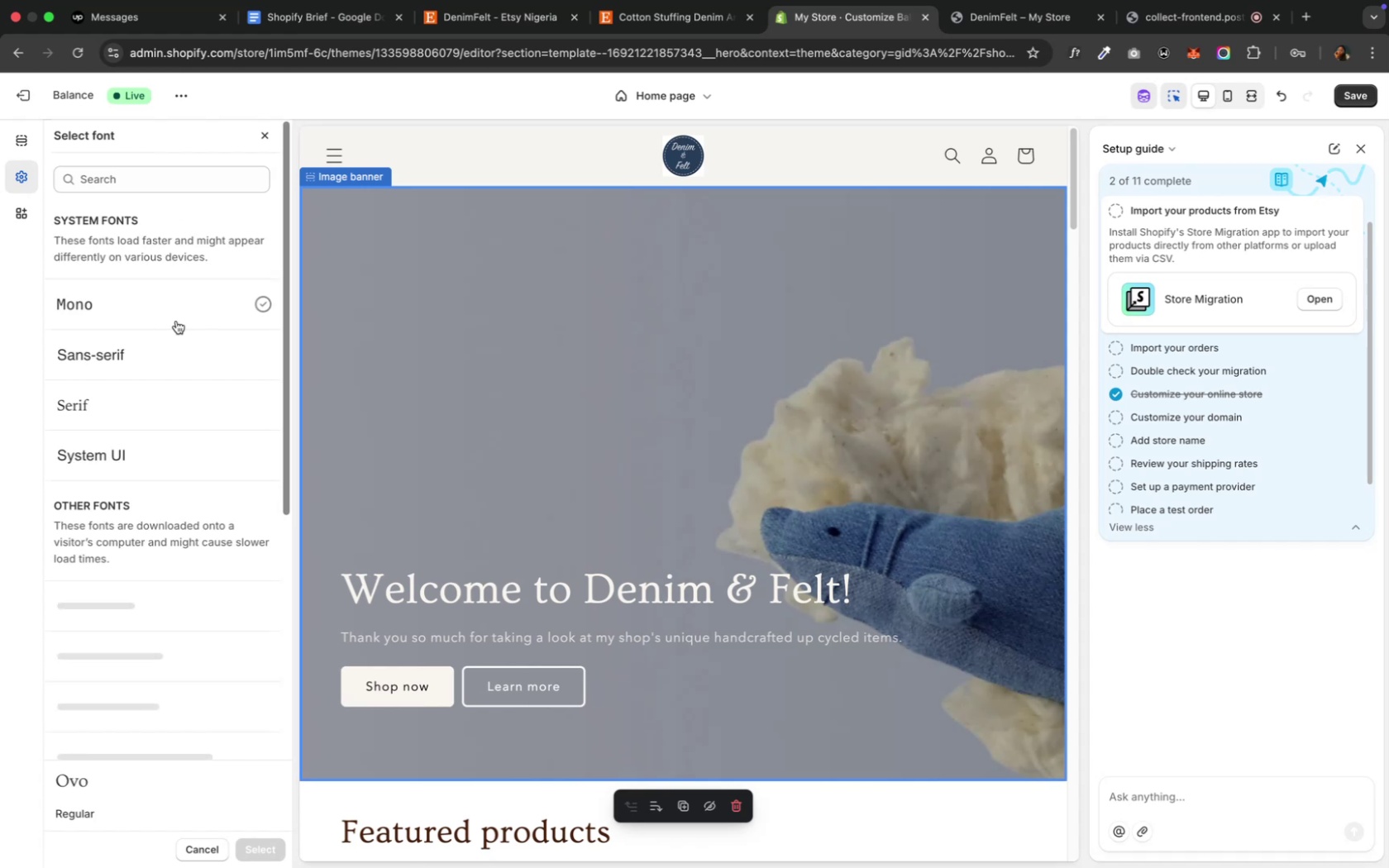 
scroll: coordinate [177, 318], scroll_direction: down, amount: 20.0
 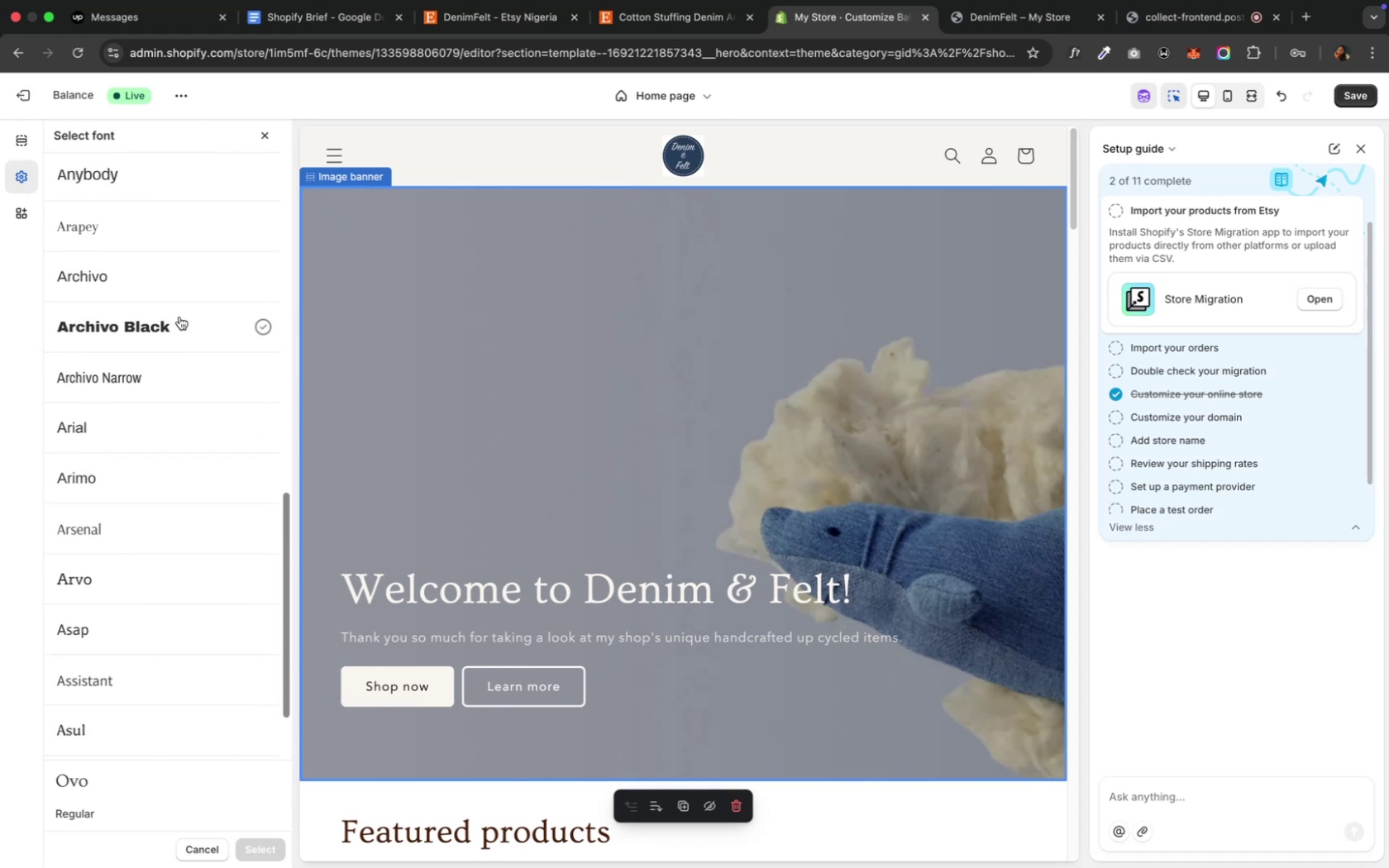 
wait(6.85)
 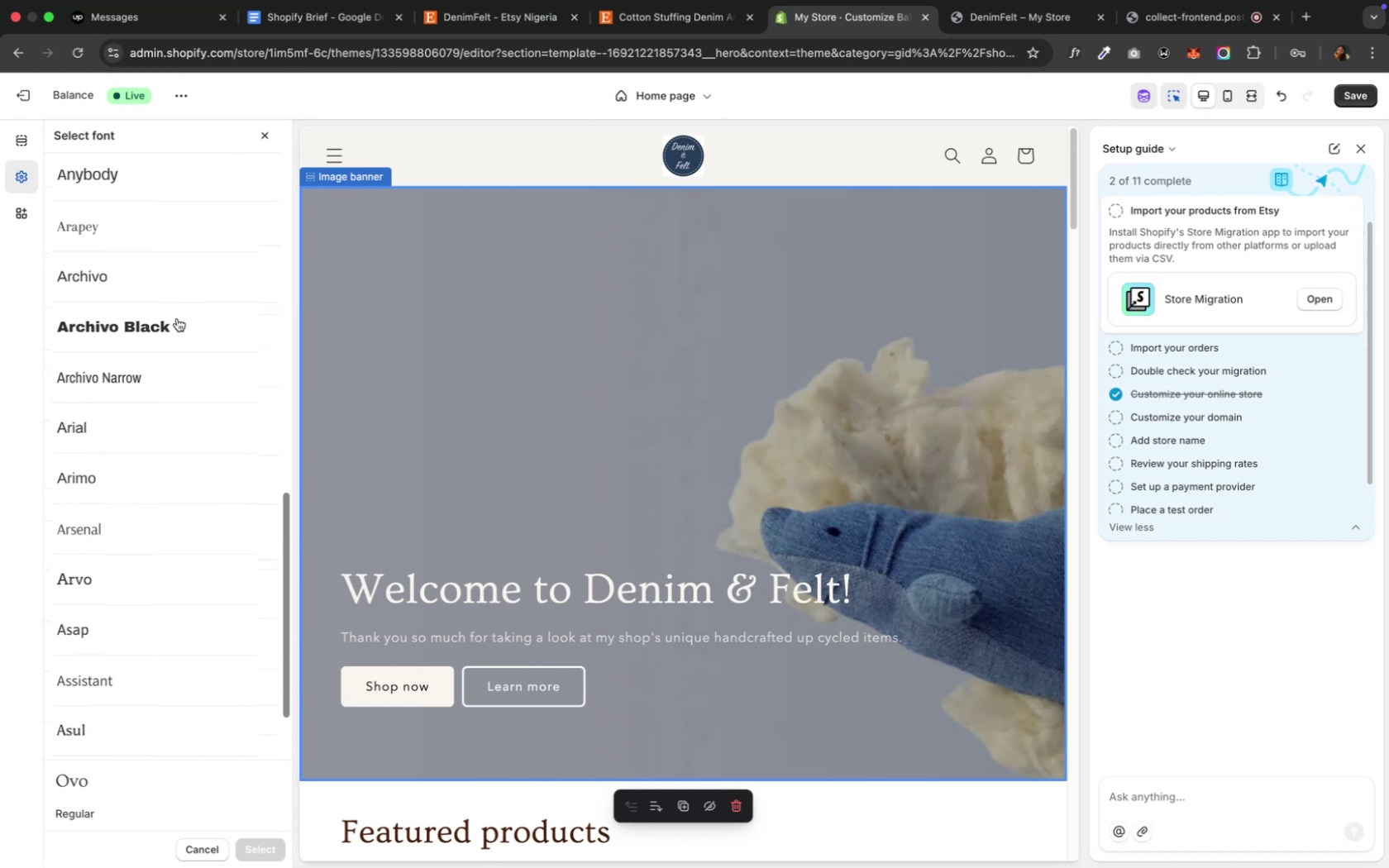 
left_click([187, 282])
 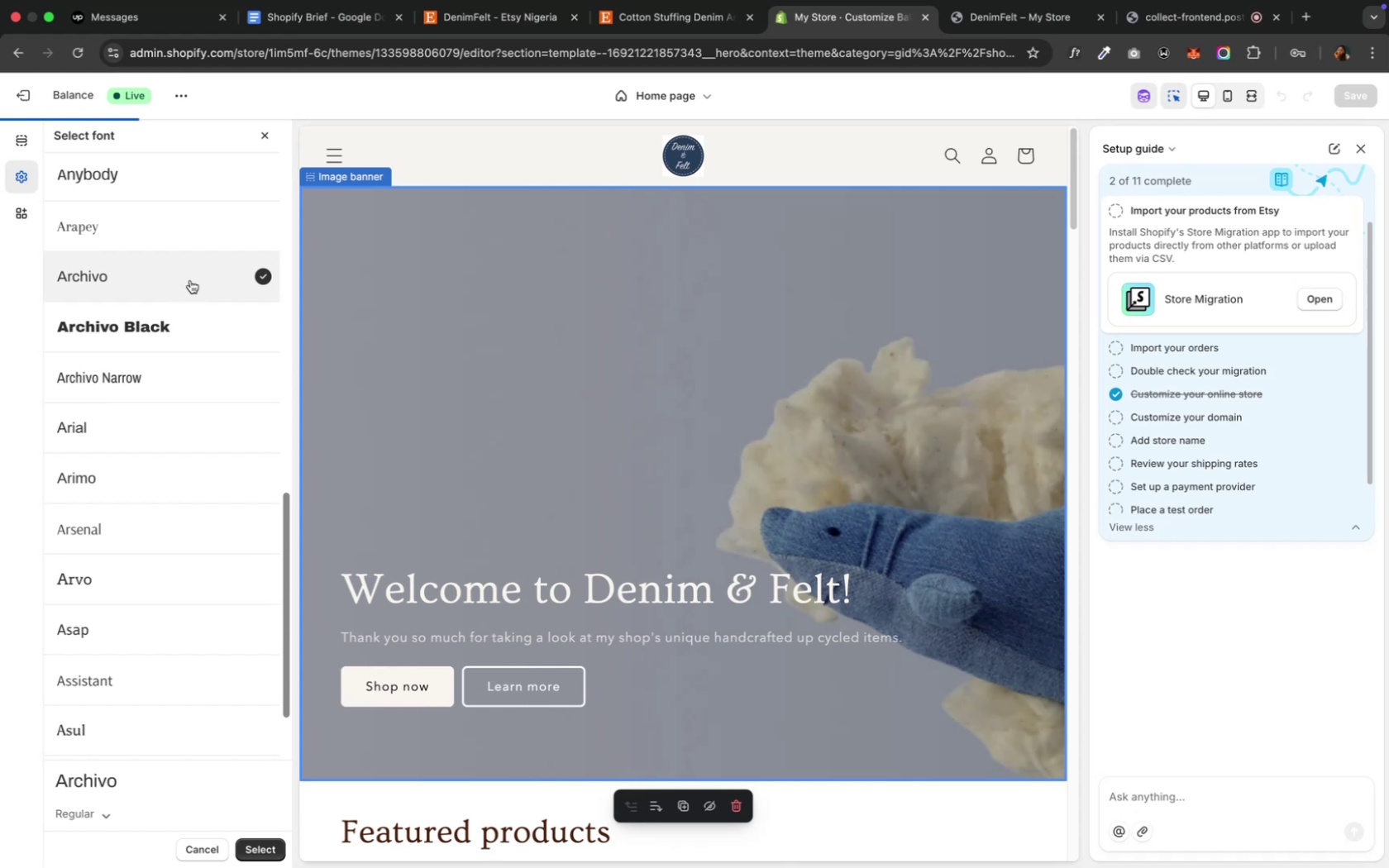 
scroll: coordinate [193, 280], scroll_direction: down, amount: 4.0
 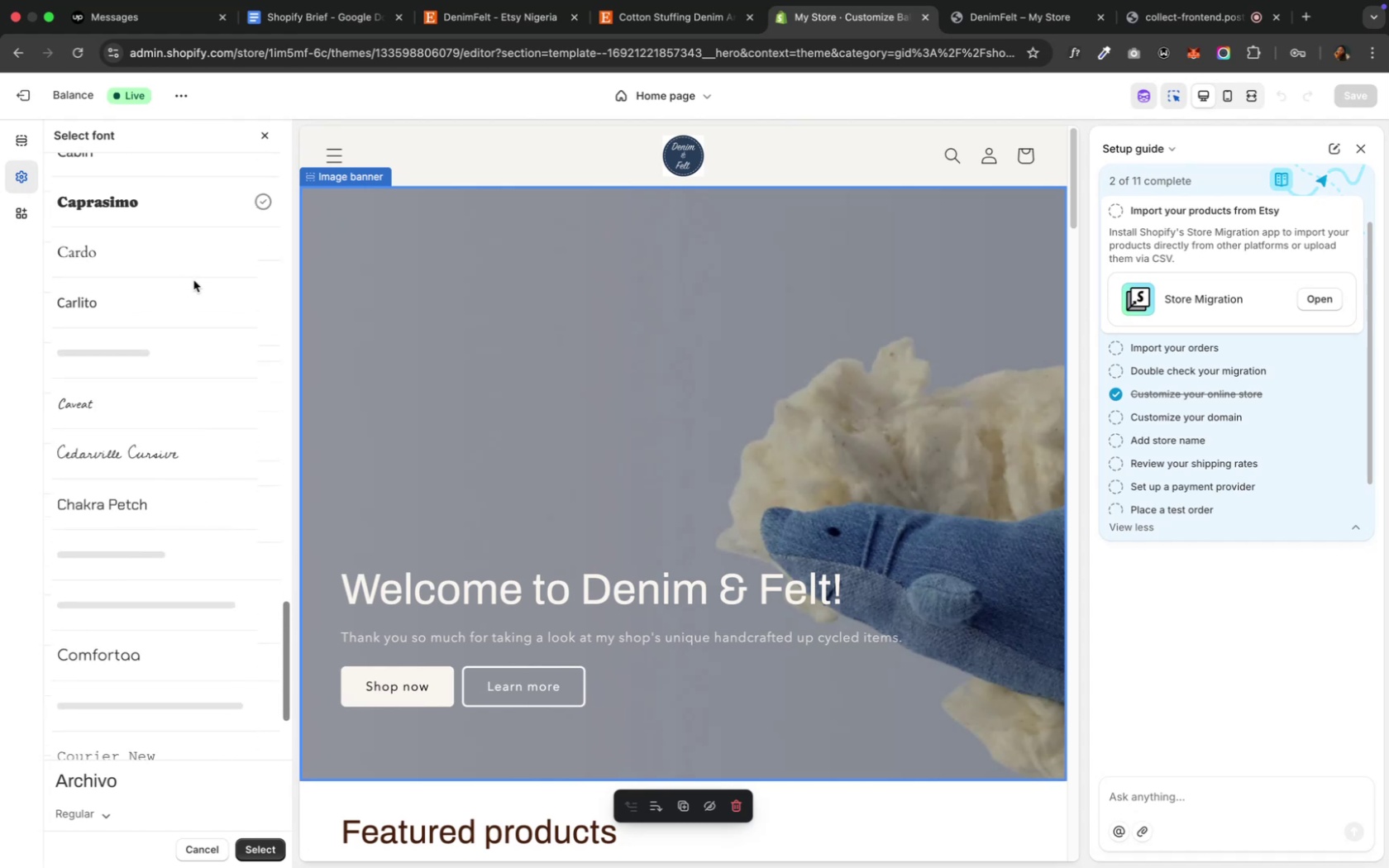 
scroll: coordinate [193, 280], scroll_direction: up, amount: 10.0
 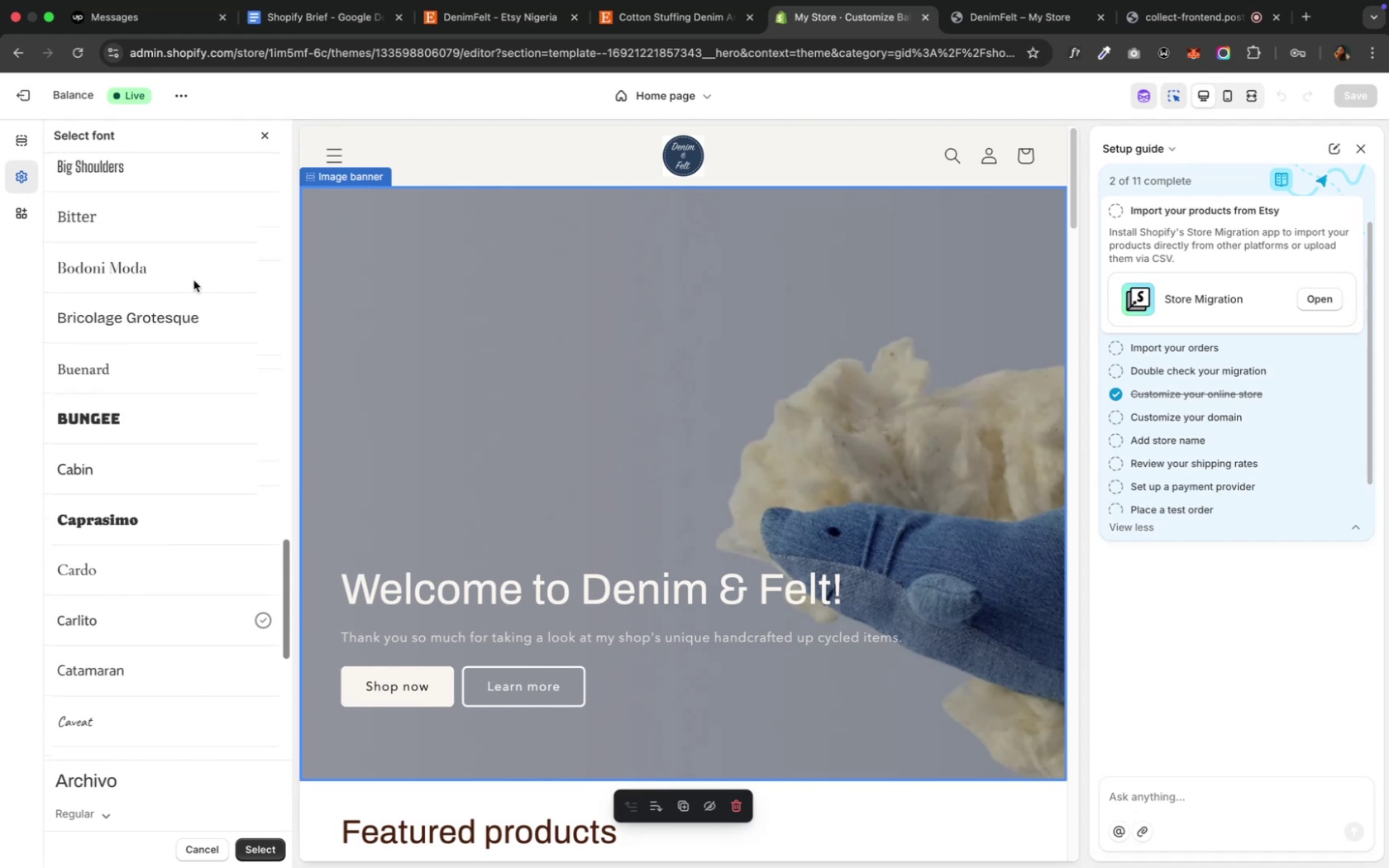 
scroll: coordinate [193, 280], scroll_direction: down, amount: 42.0
 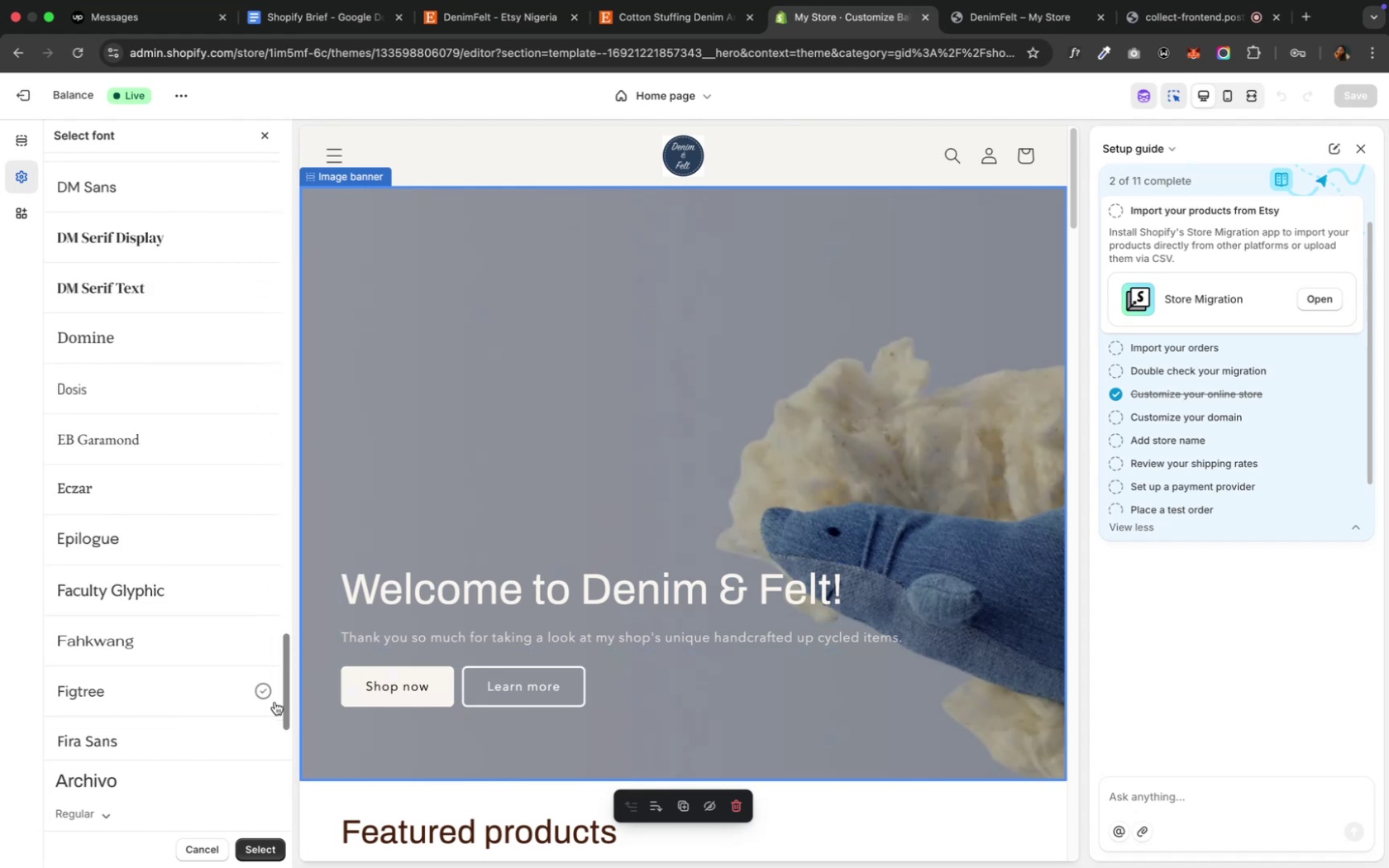 
left_click_drag(start_coordinate=[285, 699], to_coordinate=[374, 174])
 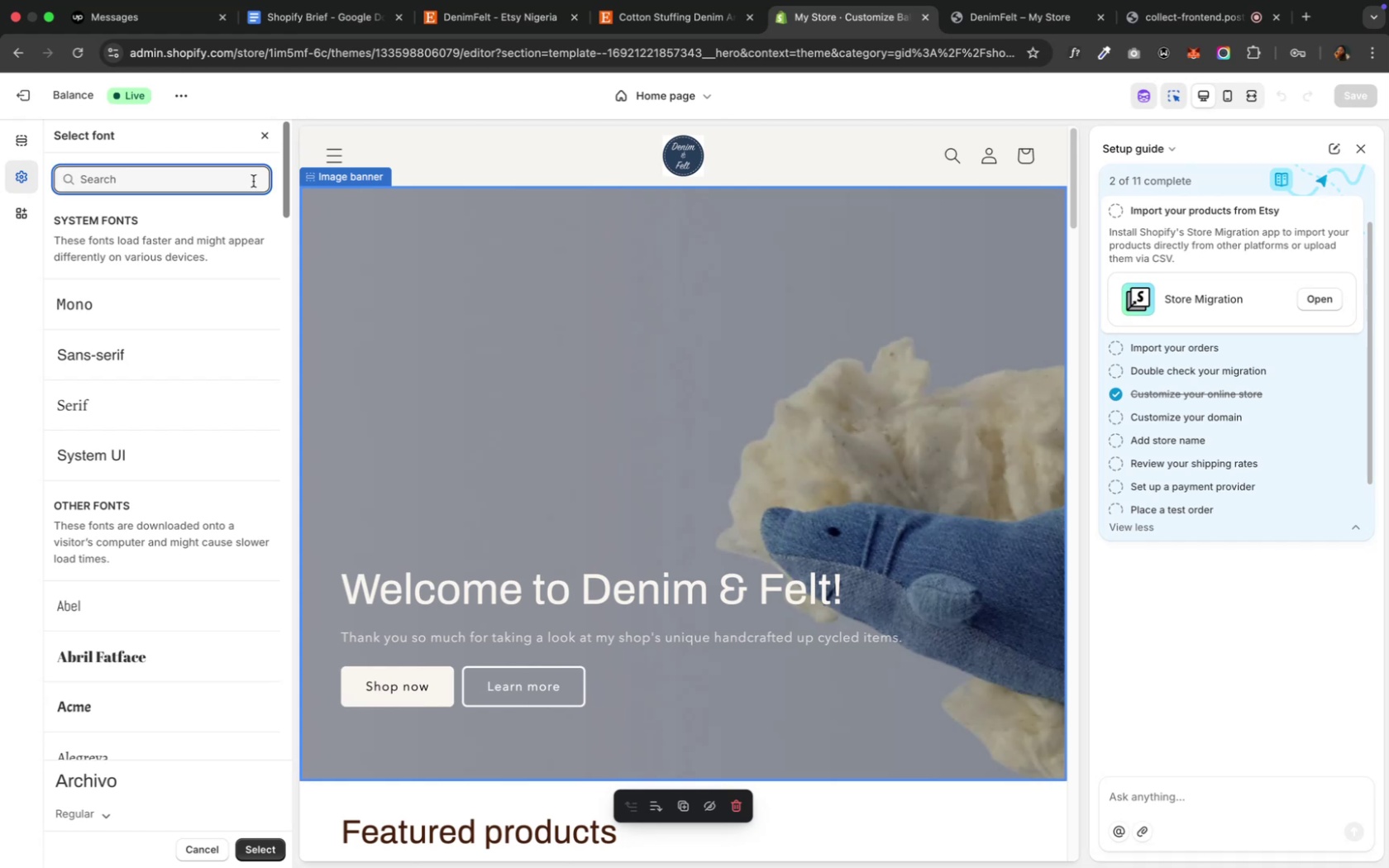 
type(pku)
key(Backspace)
key(Backspace)
type(lus)
 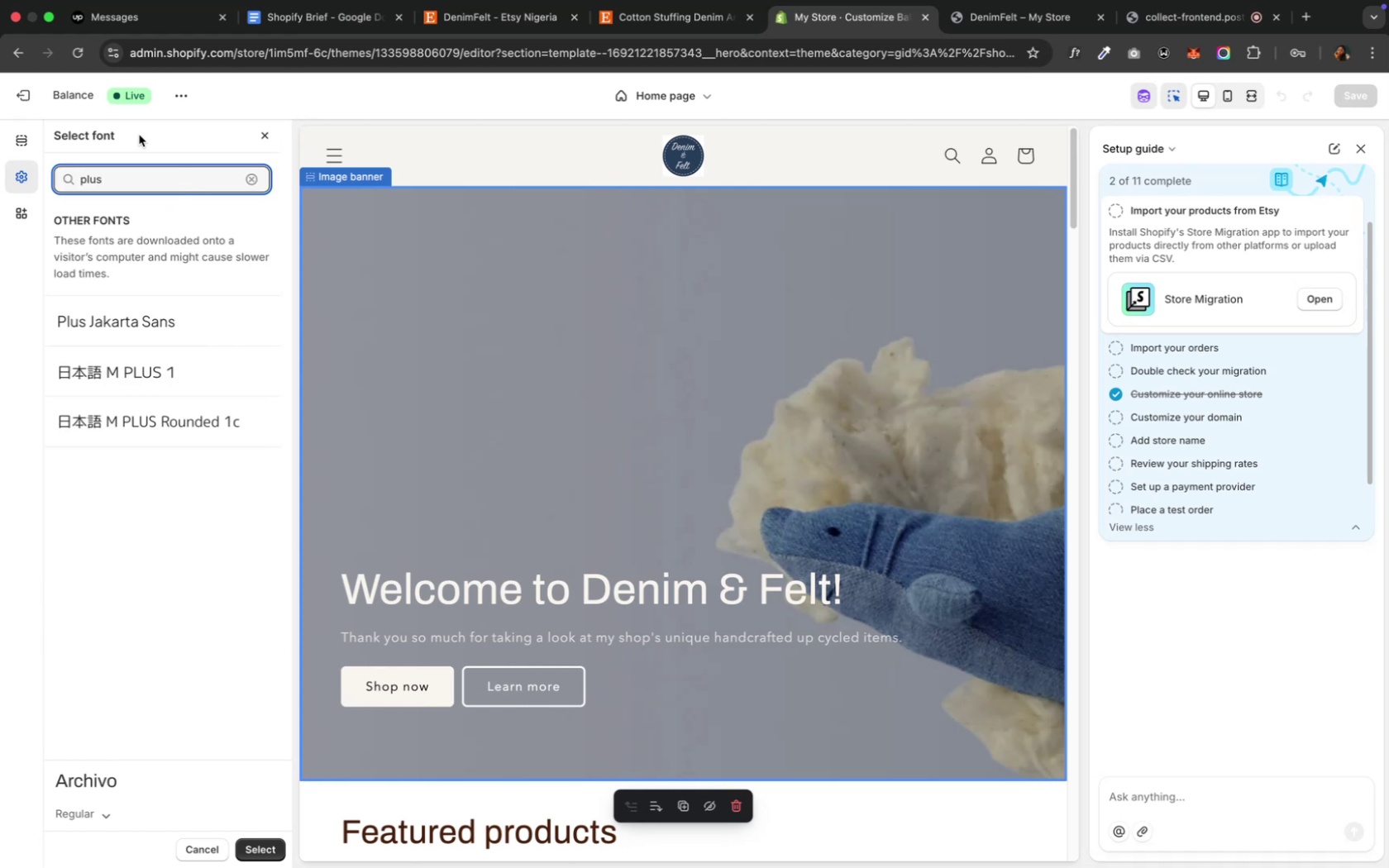 
left_click([103, 325])
 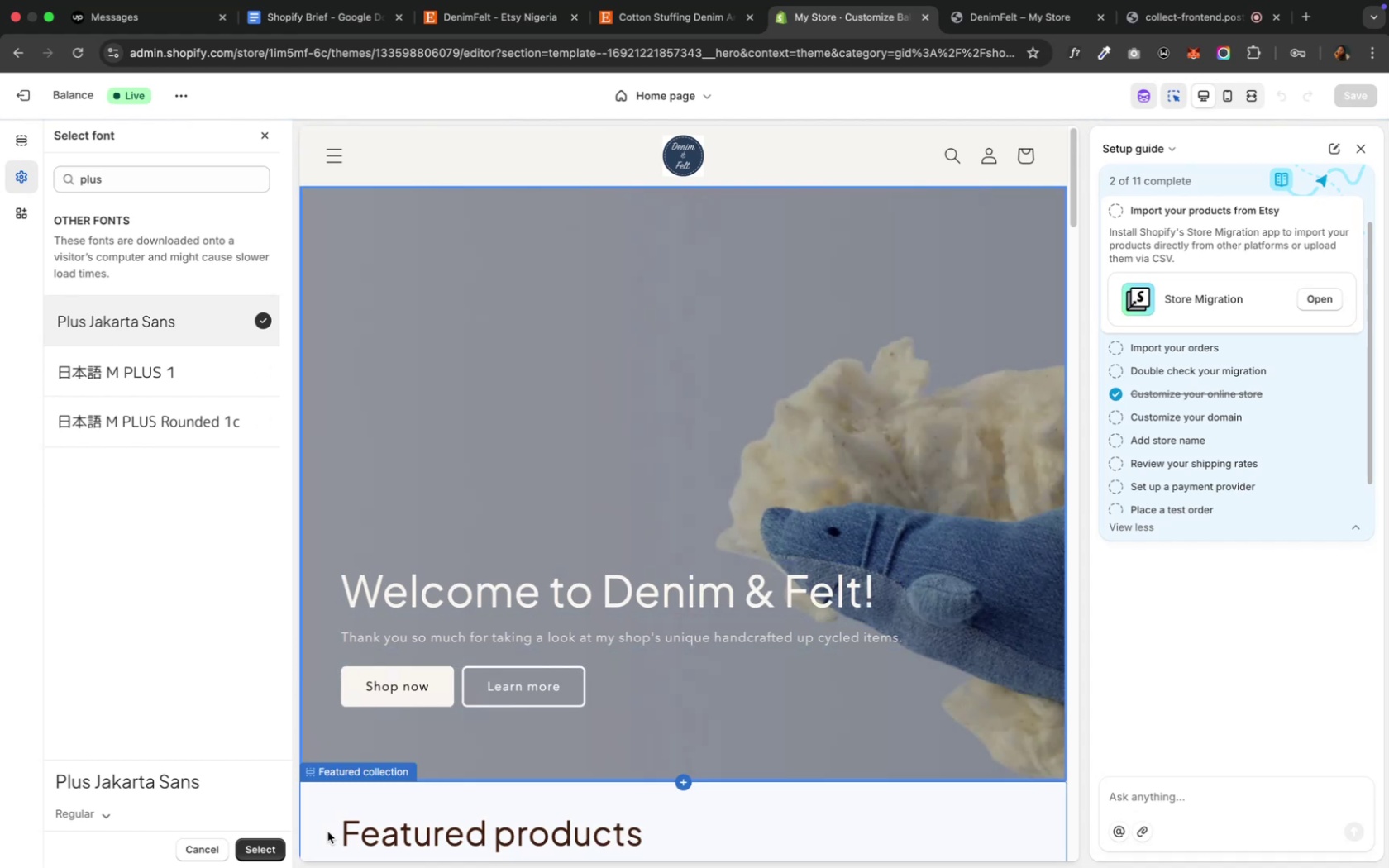 
left_click([261, 849])
 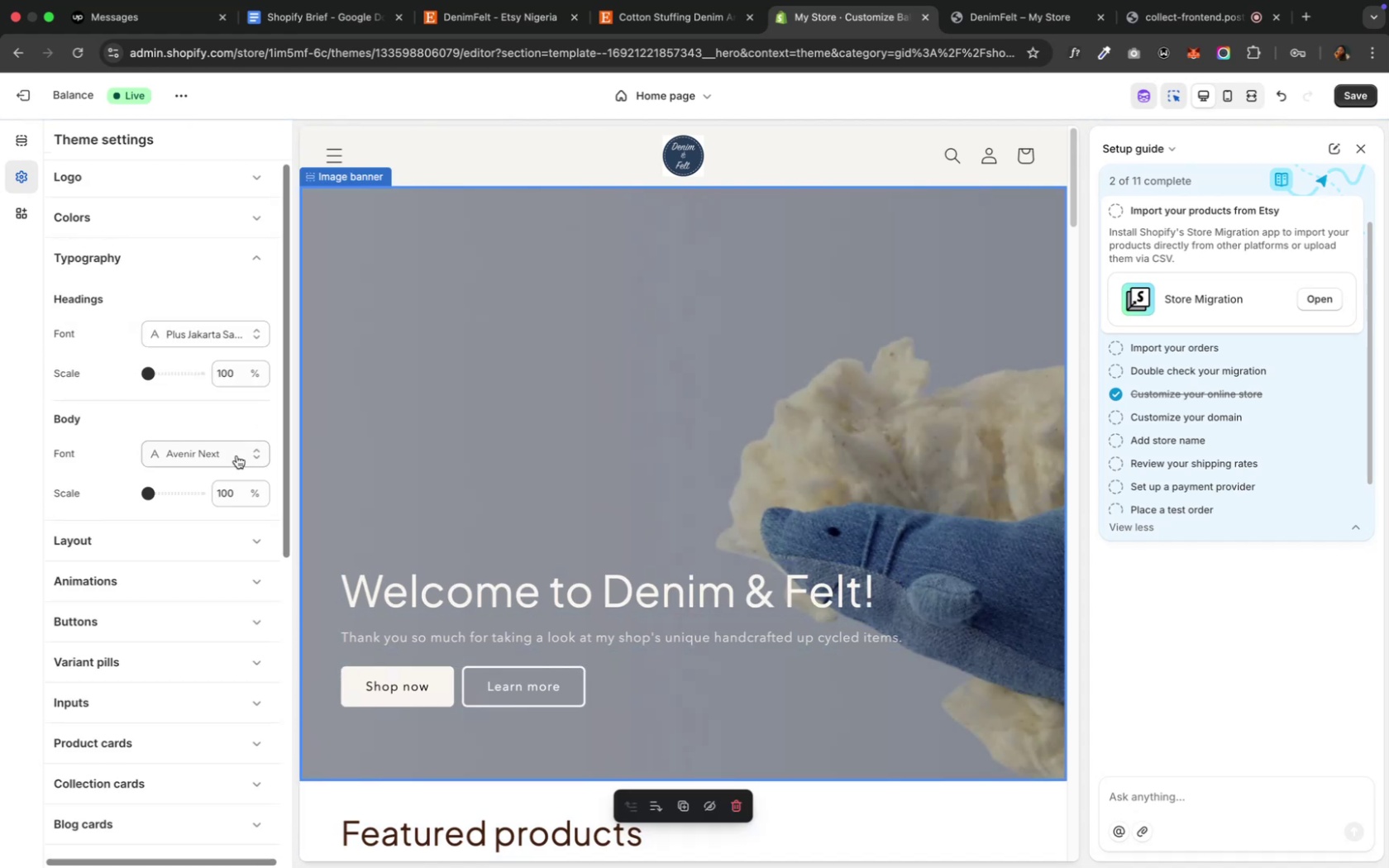 
left_click([236, 455])
 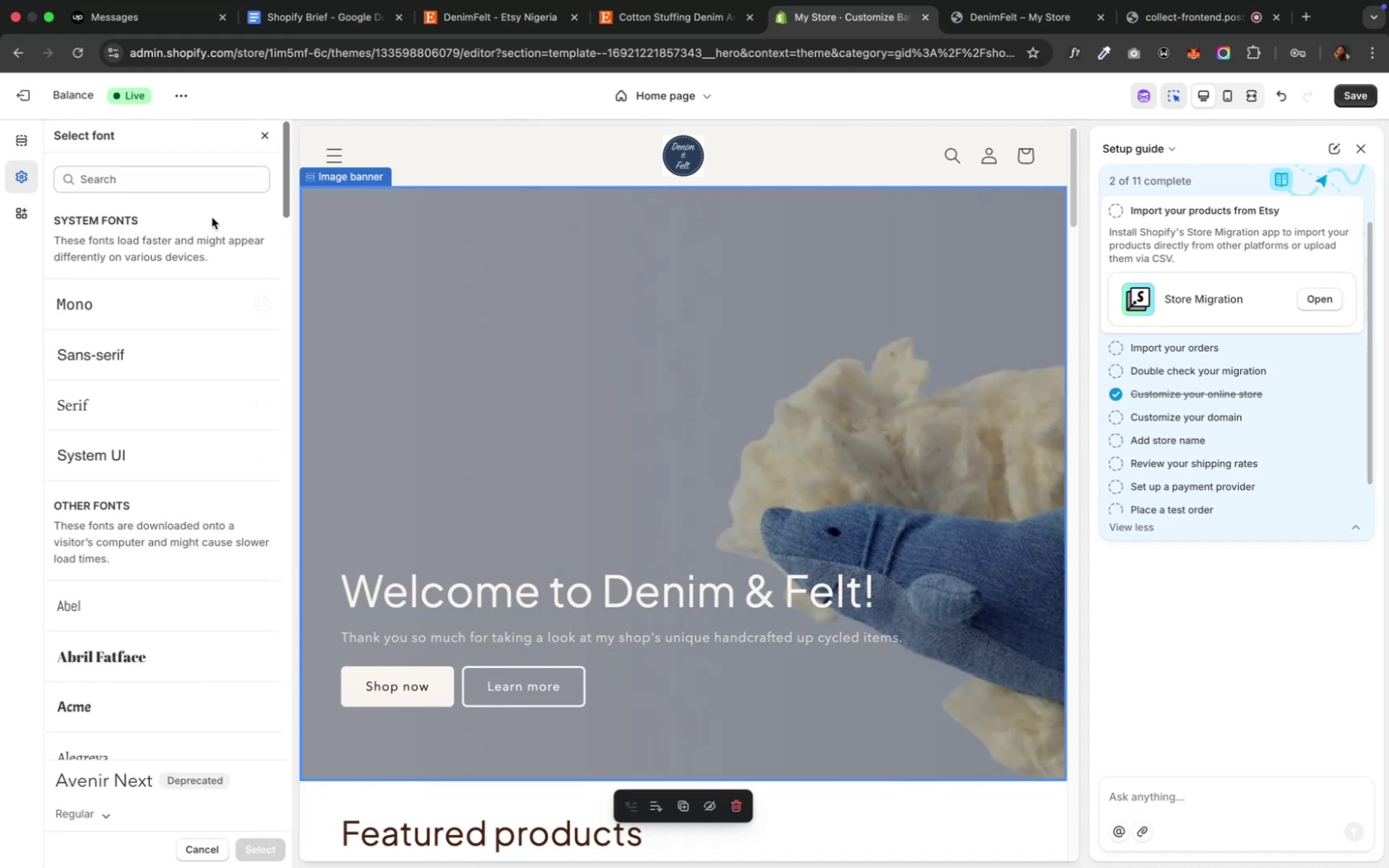 
left_click([161, 183])
 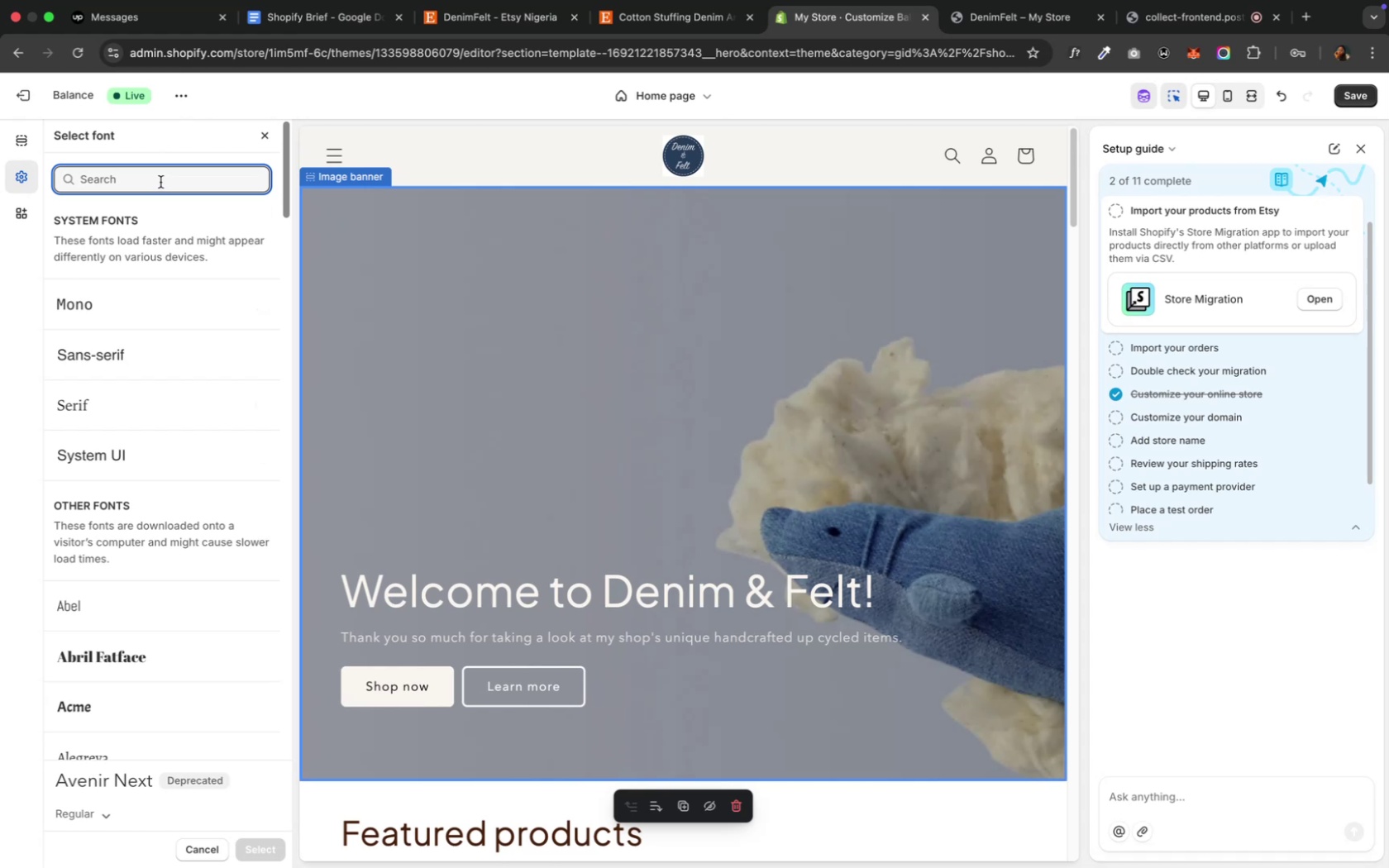 
type(plu)
 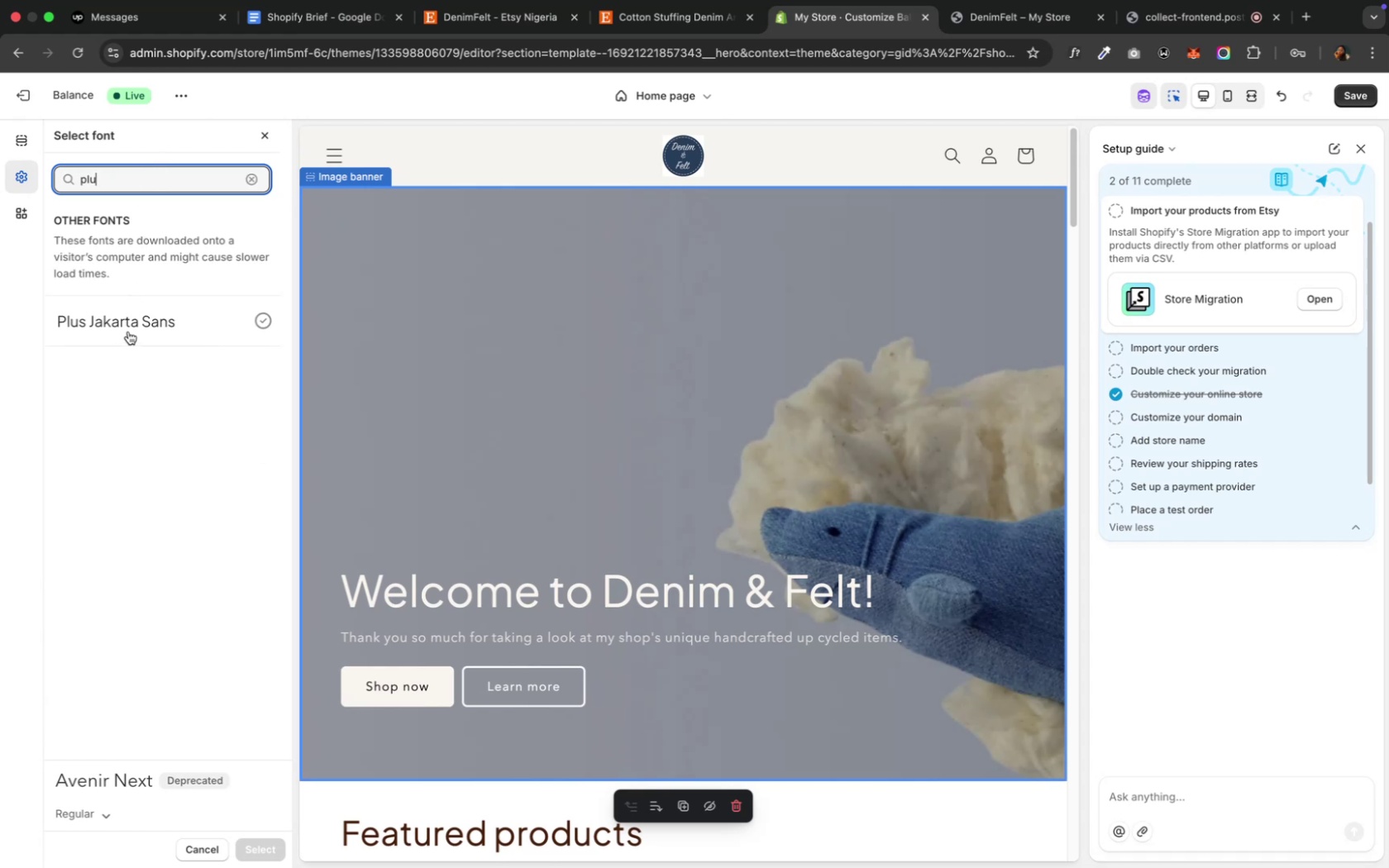 
wait(5.66)
 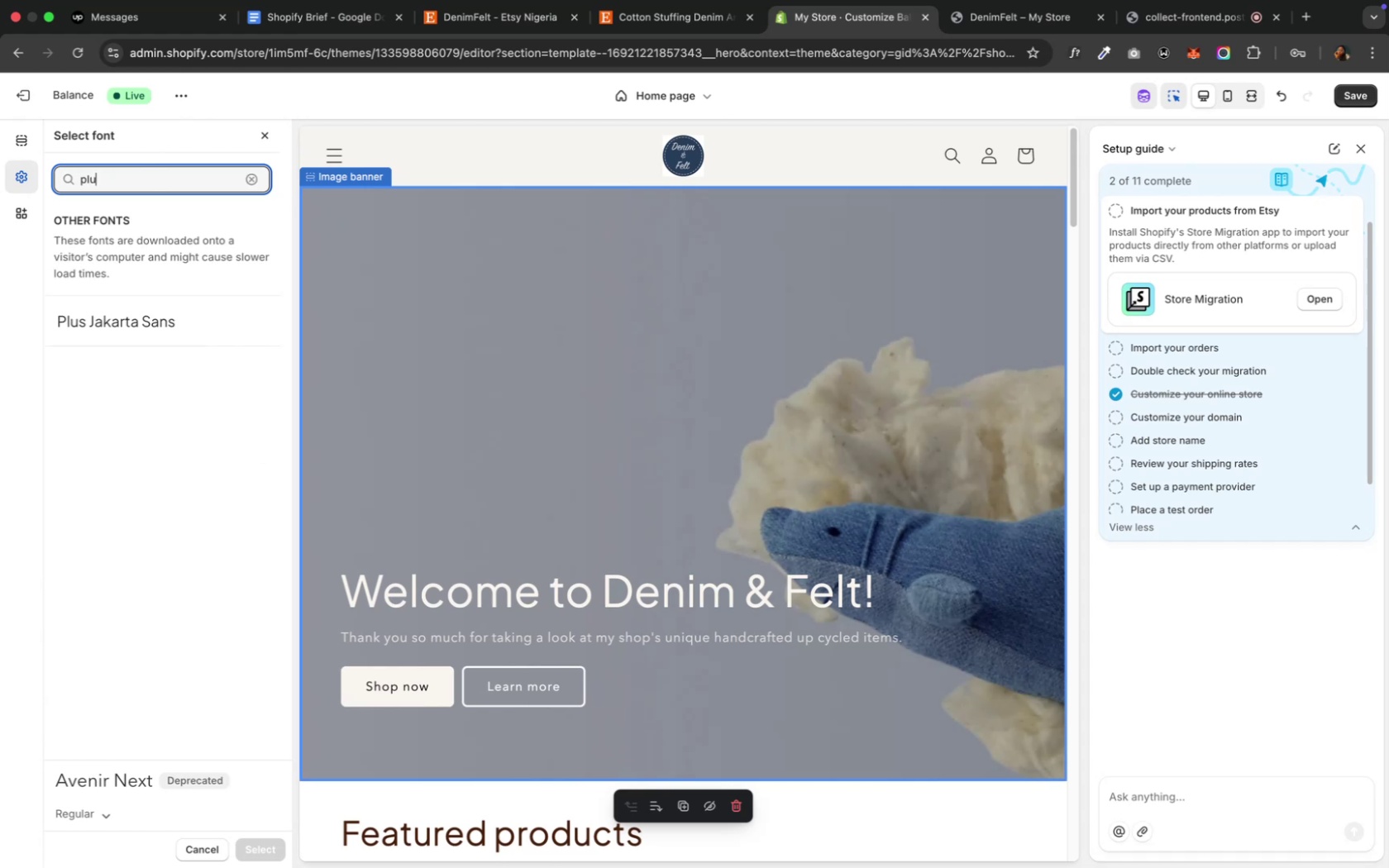 
left_click([128, 331])
 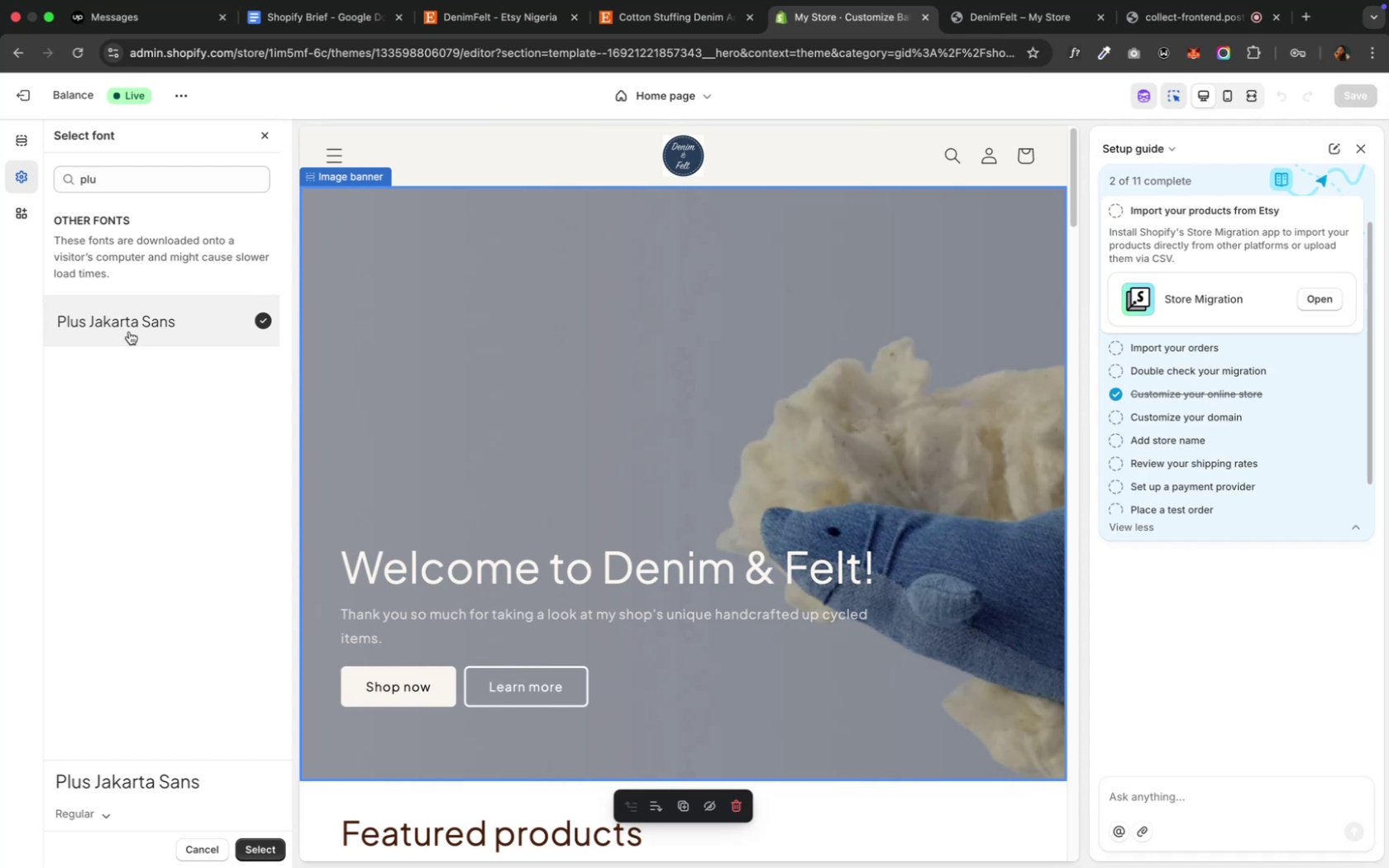 
wait(9.86)
 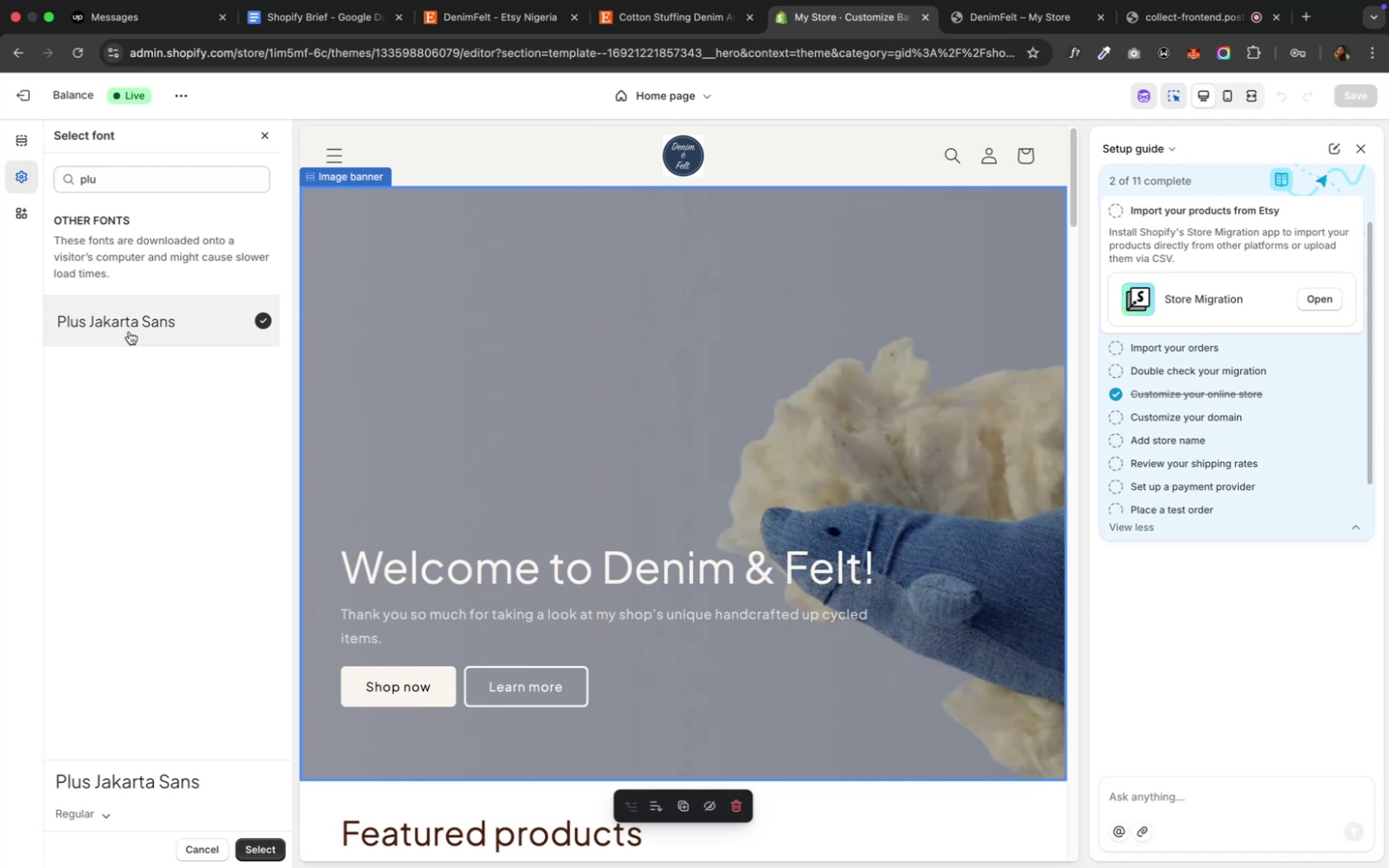 
left_click([187, 181])
 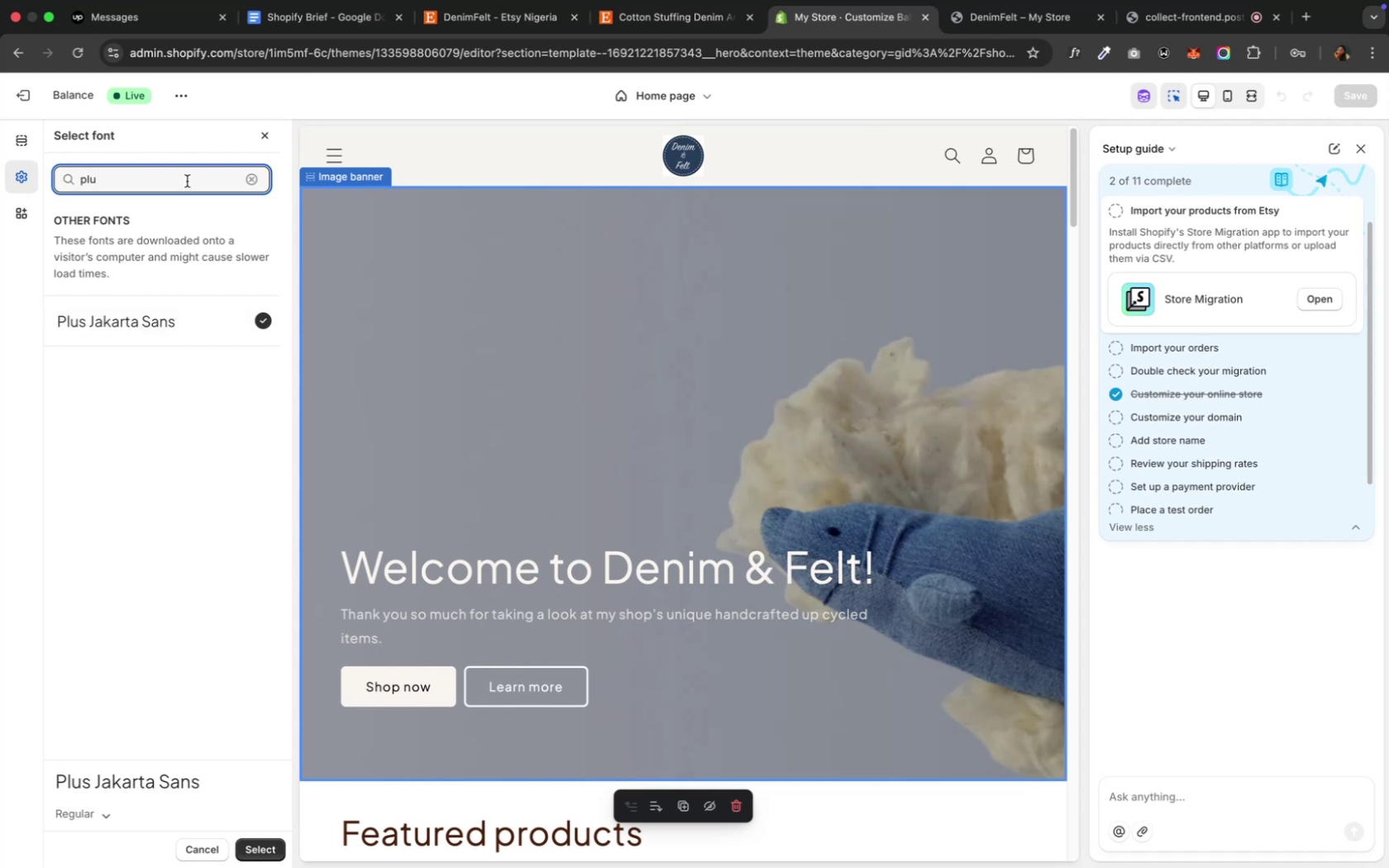 
key(Backspace)
key(Backspace)
key(Backspace)
type(inter)
 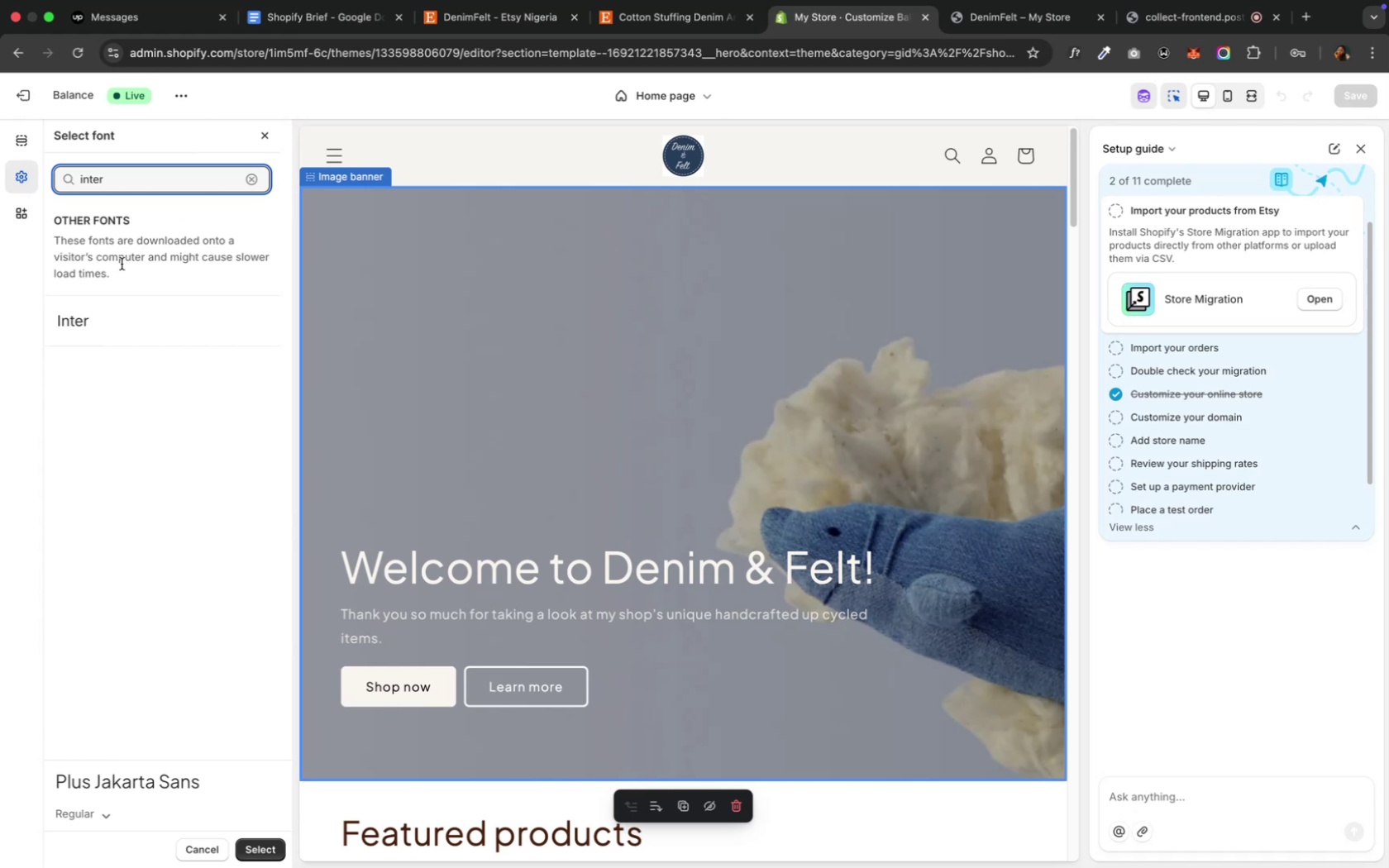 
left_click([77, 308])
 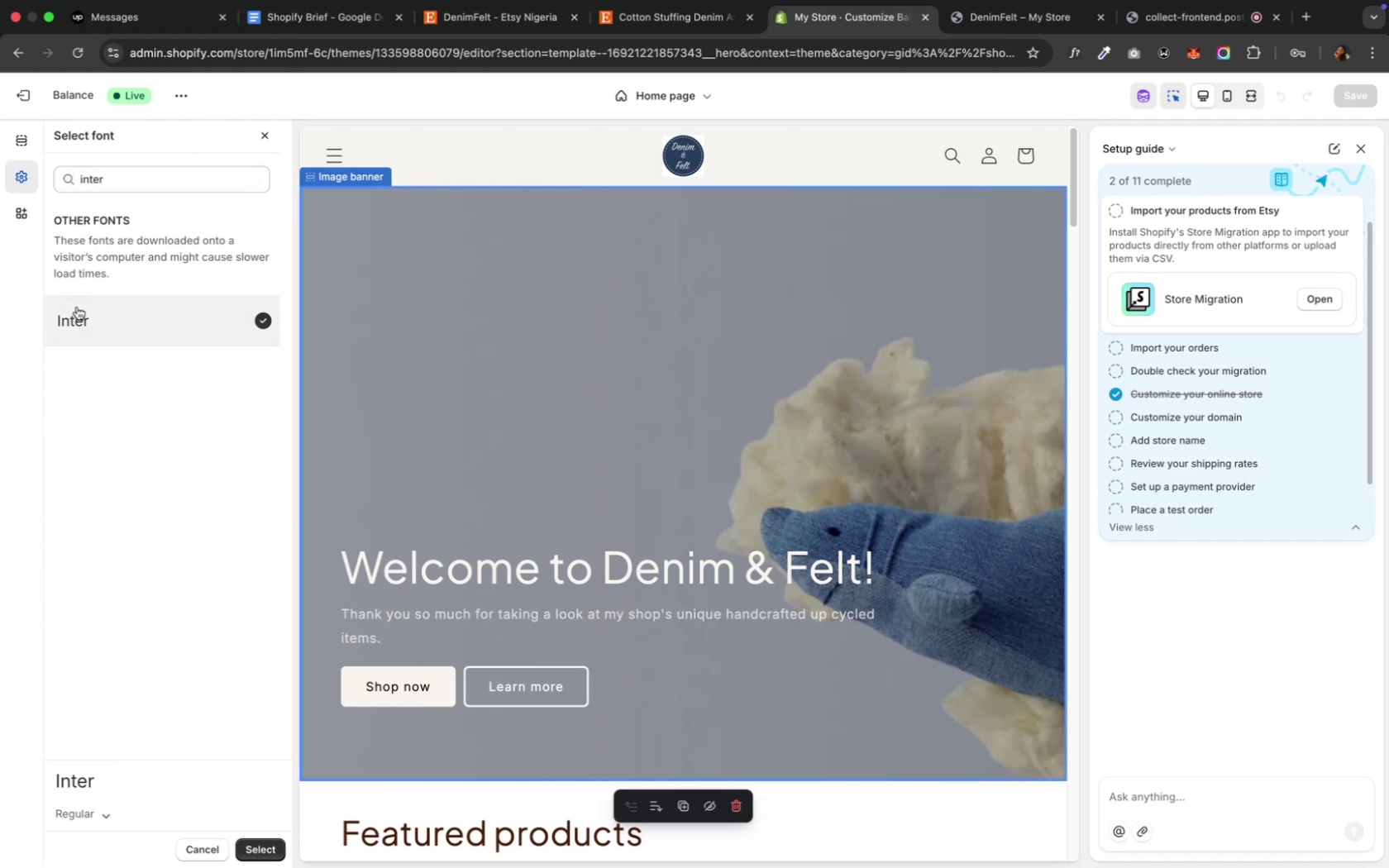 
wait(6.69)
 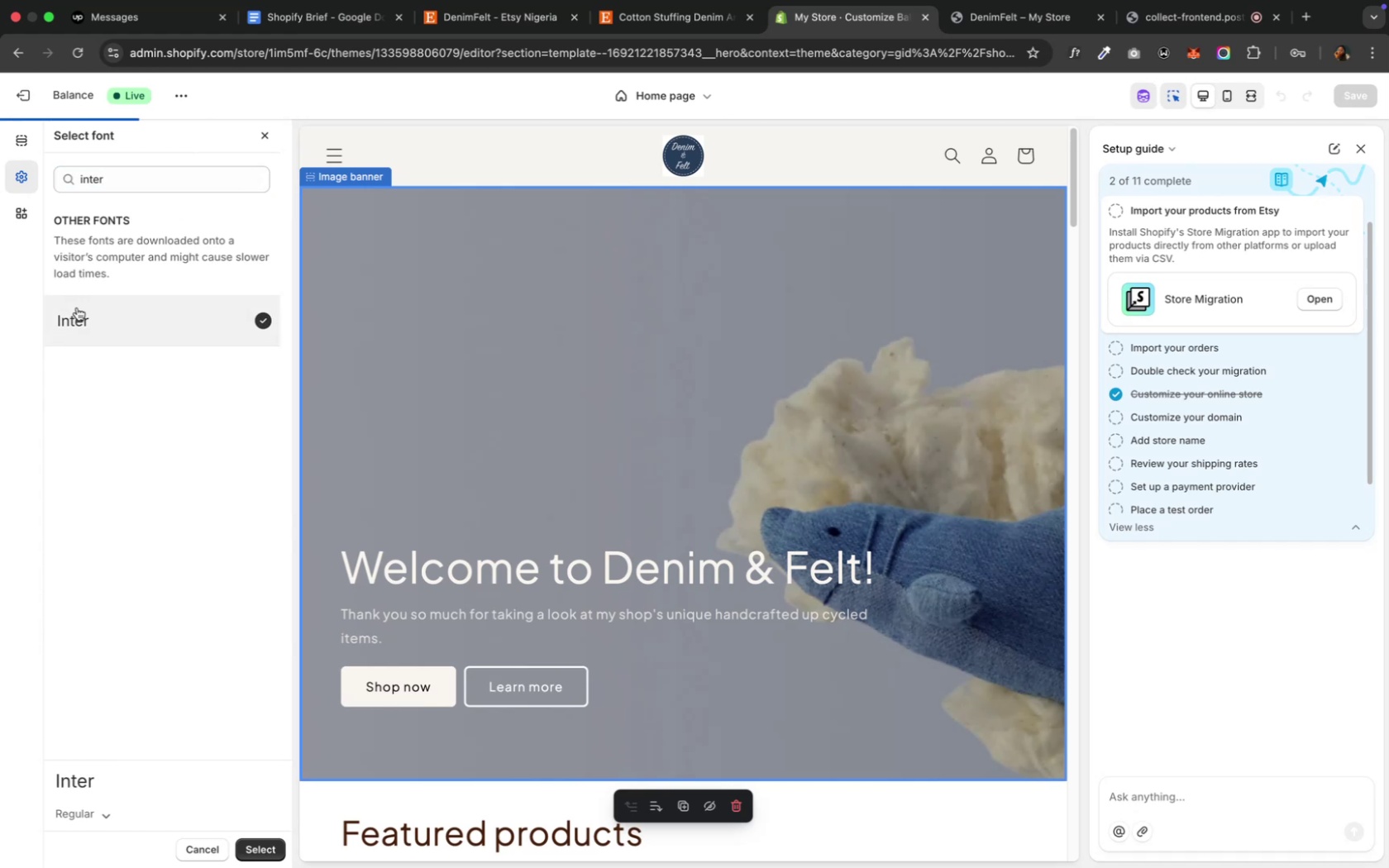 
left_click([259, 847])
 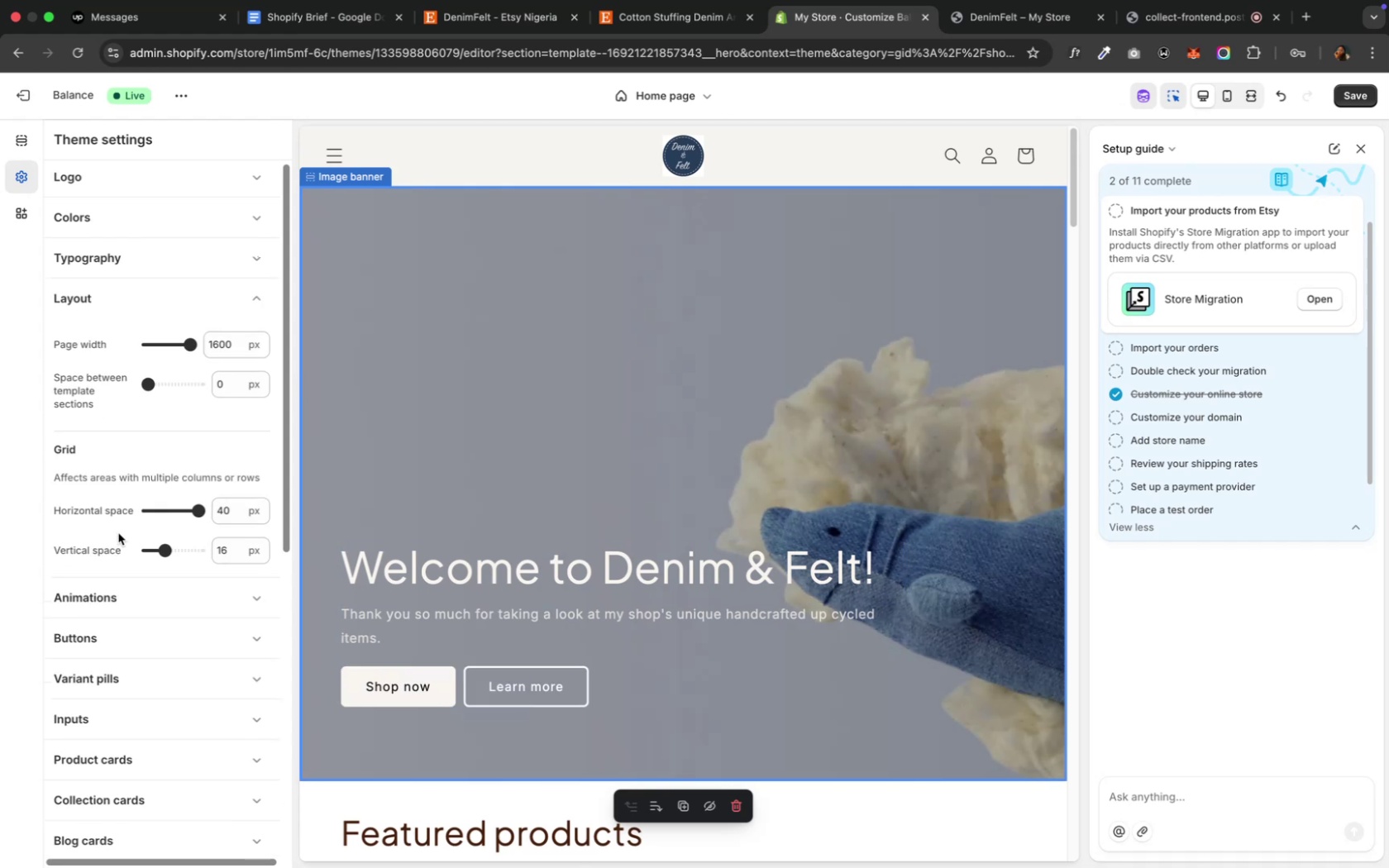 
wait(6.85)
 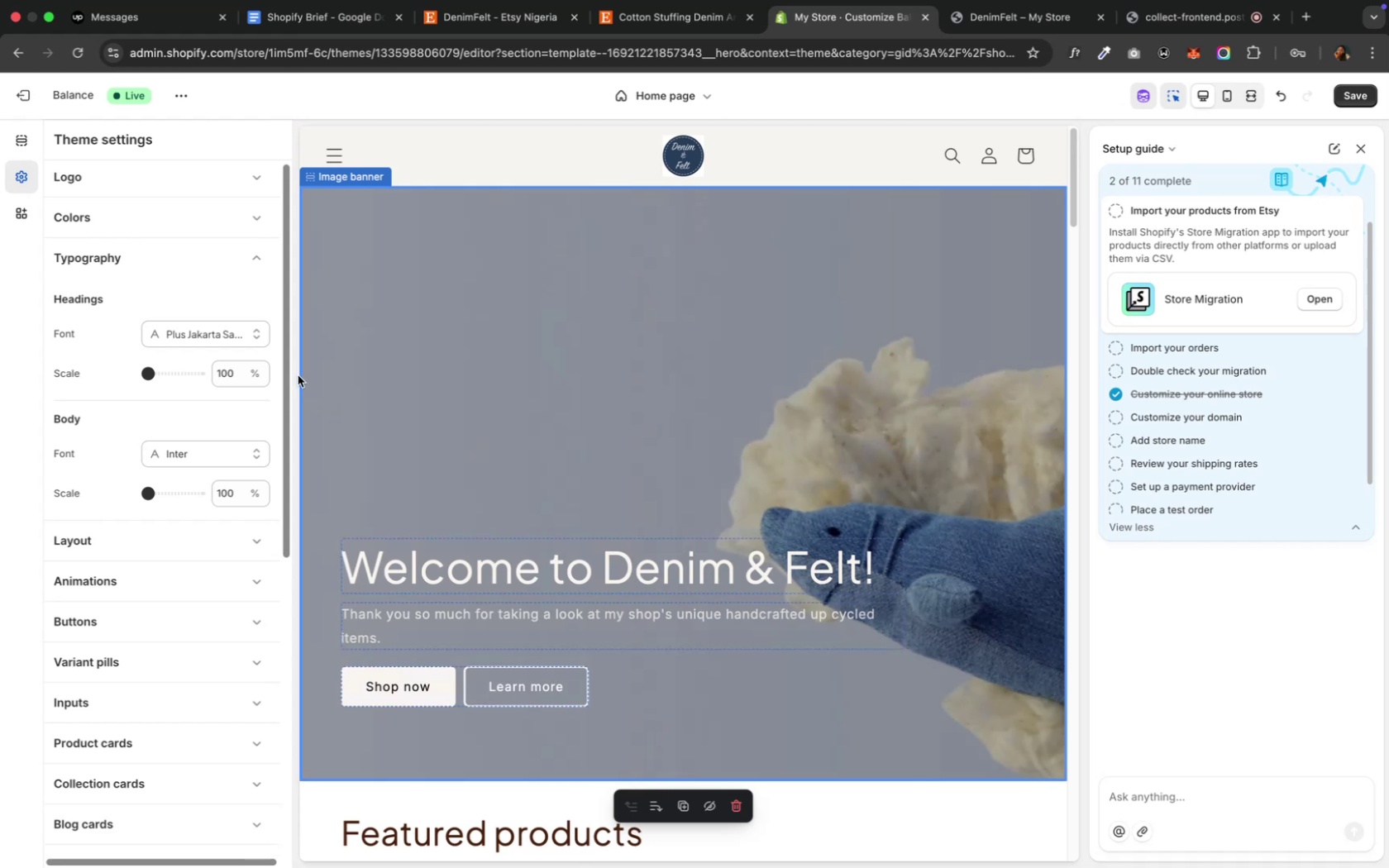 
scroll: coordinate [118, 533], scroll_direction: down, amount: 8.0
 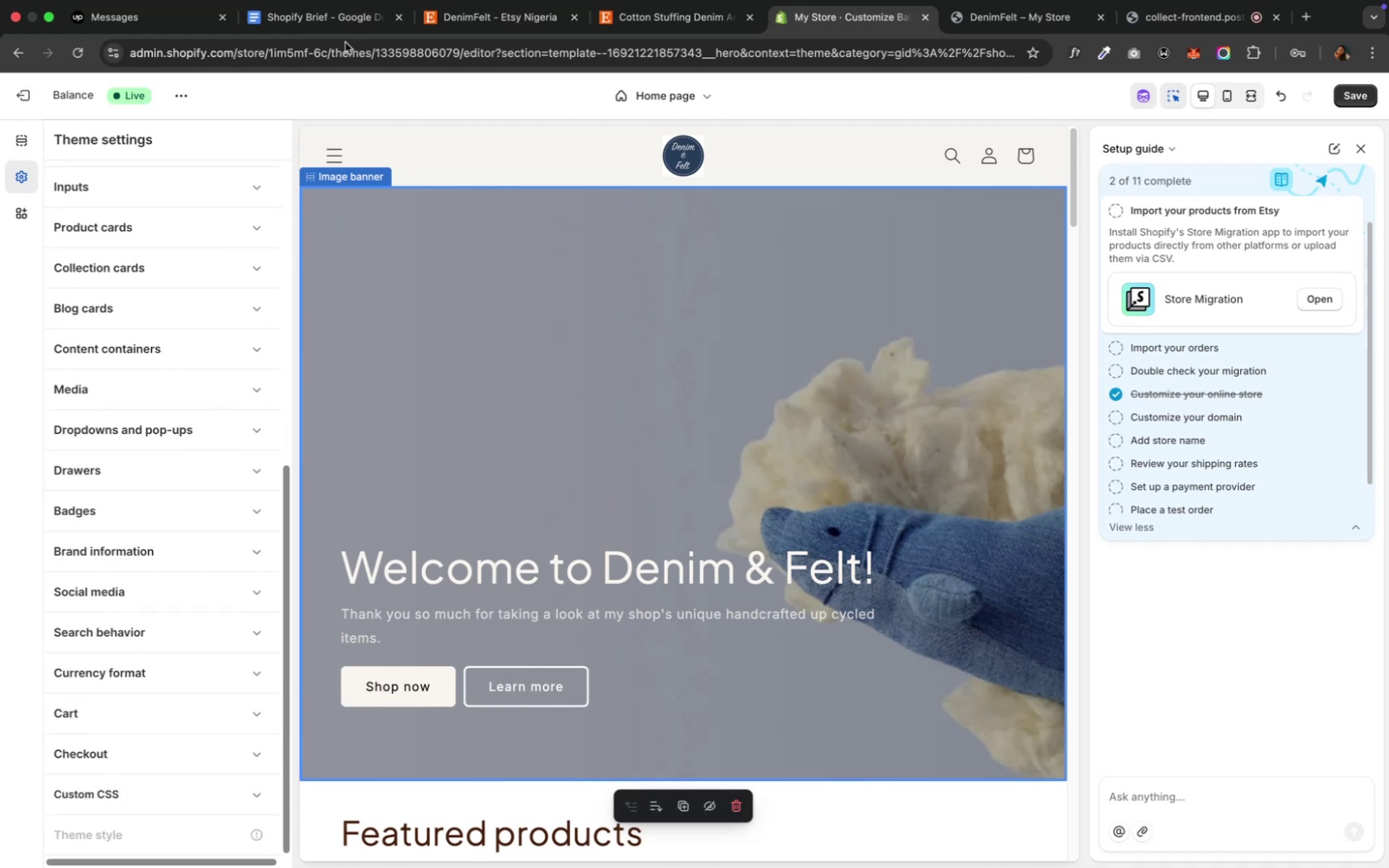 
left_click([317, 35])
 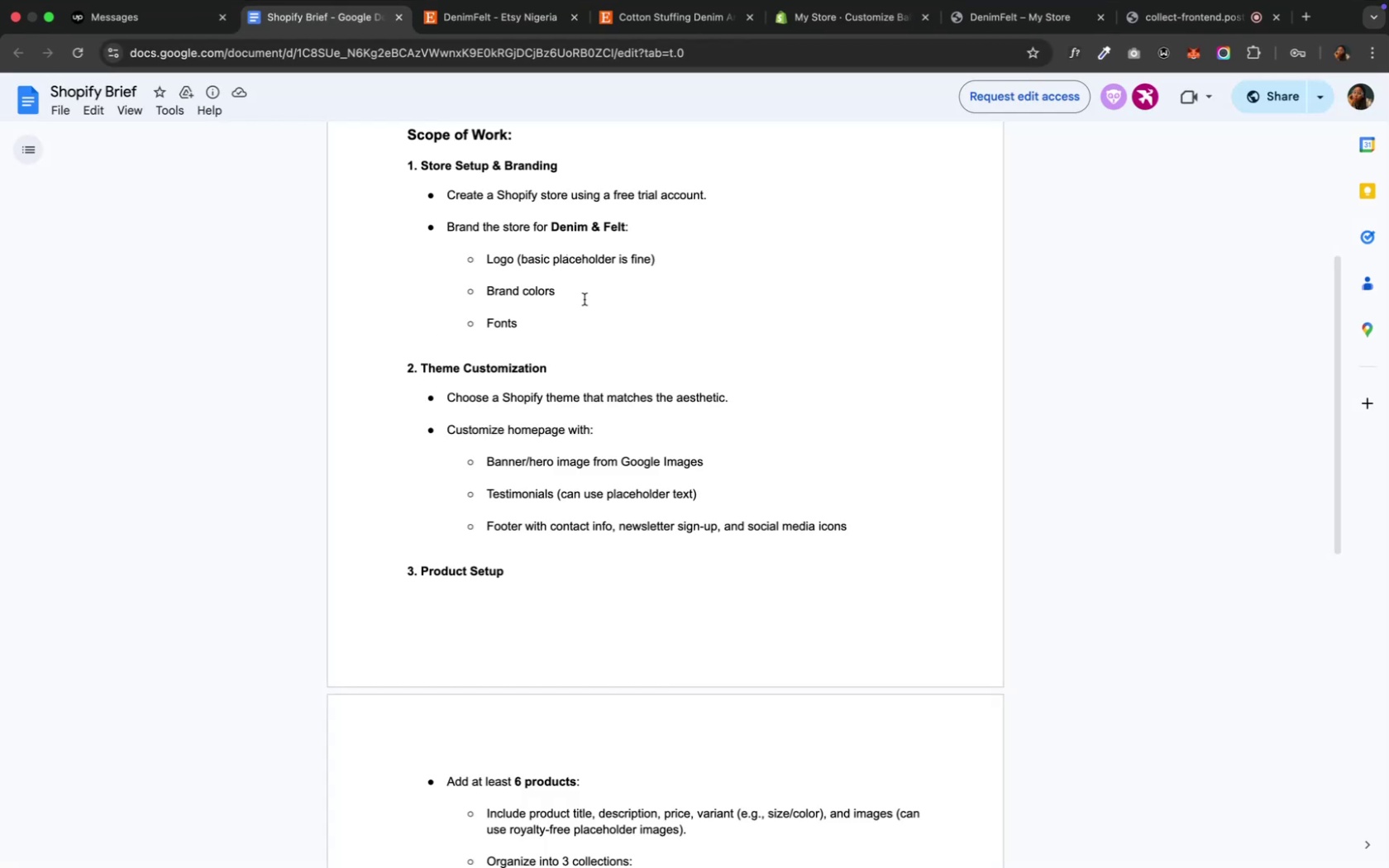 
wait(6.61)
 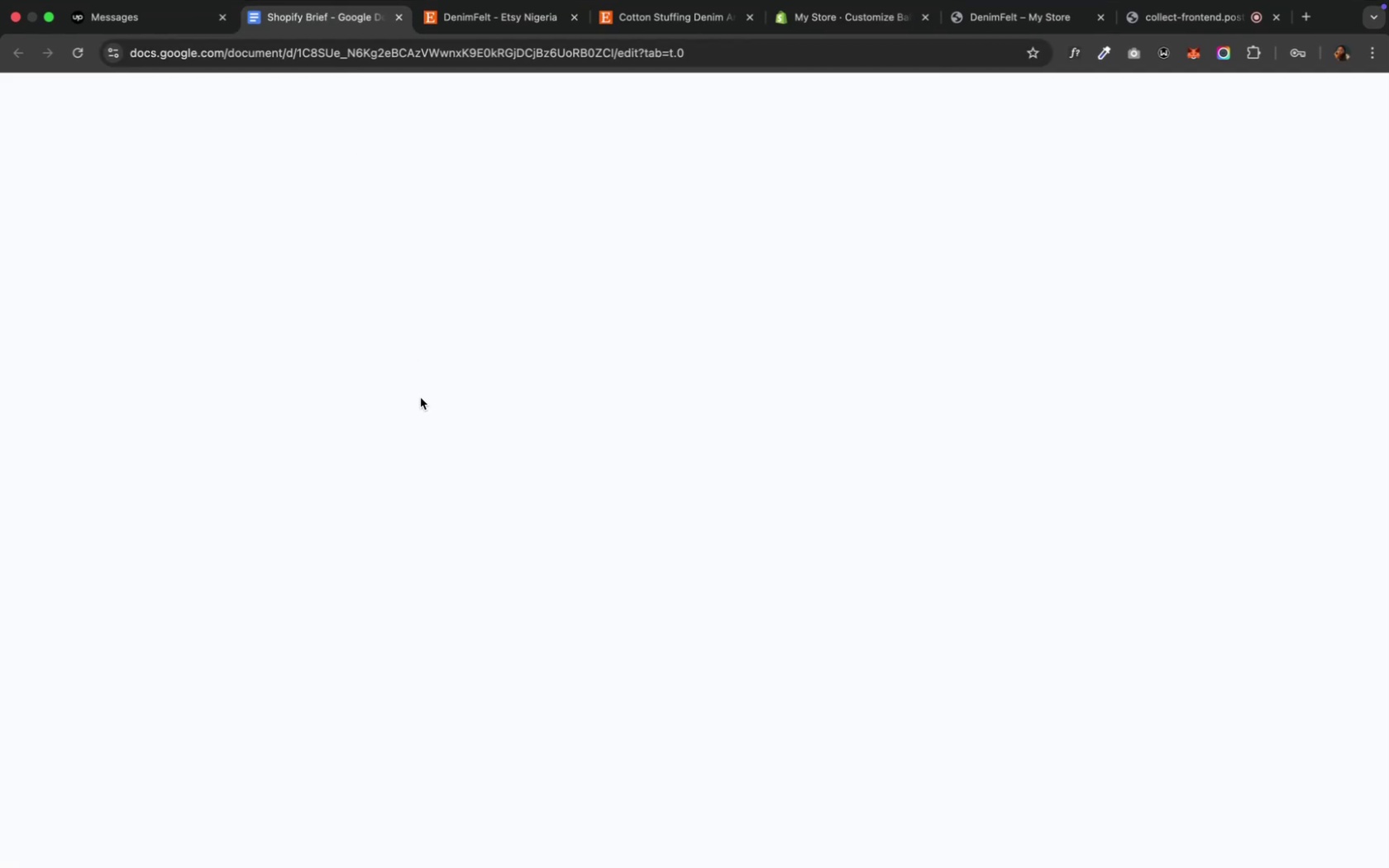 
scroll: coordinate [542, 367], scroll_direction: down, amount: 13.0
 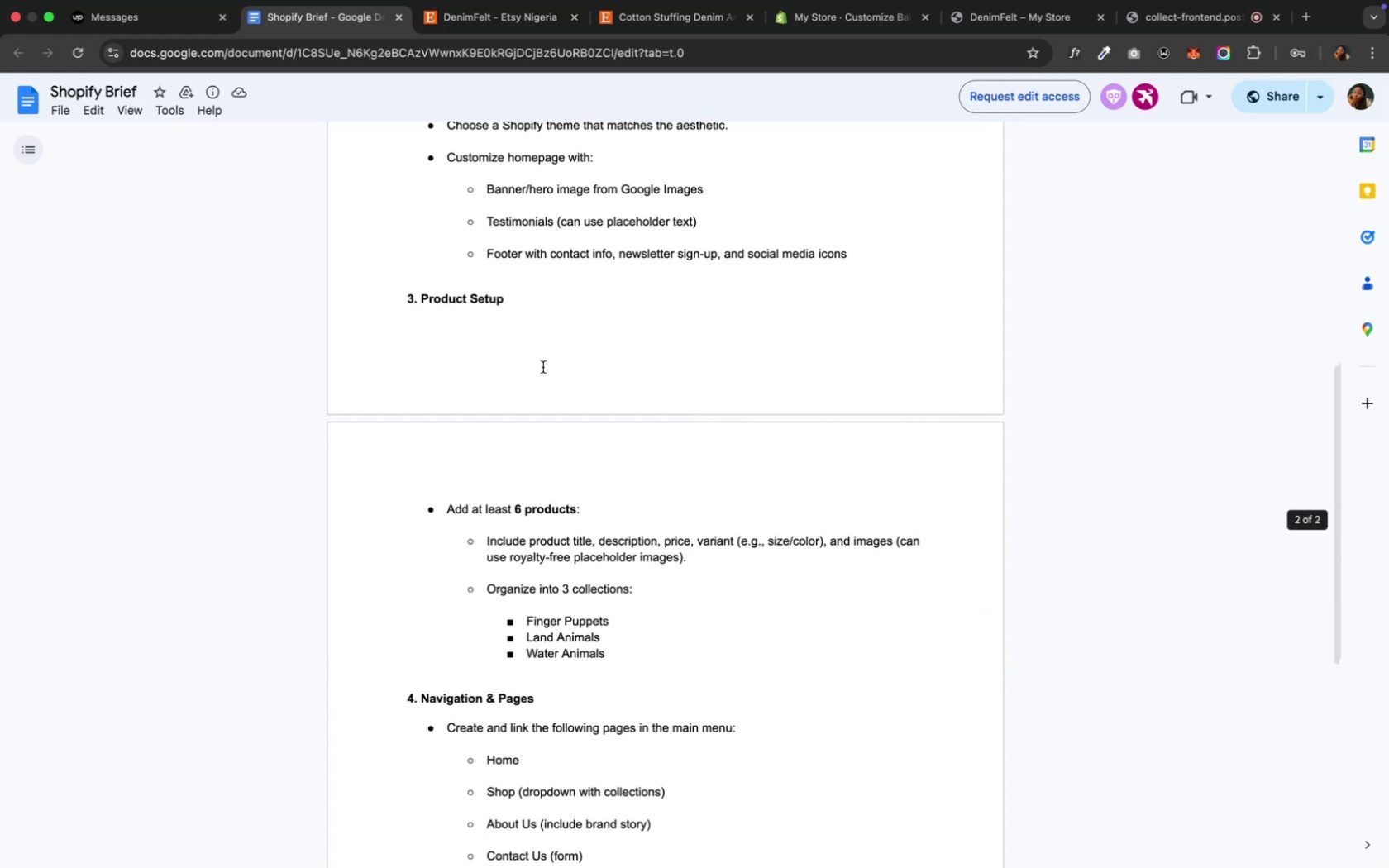 
scroll: coordinate [542, 367], scroll_direction: up, amount: 2.0
 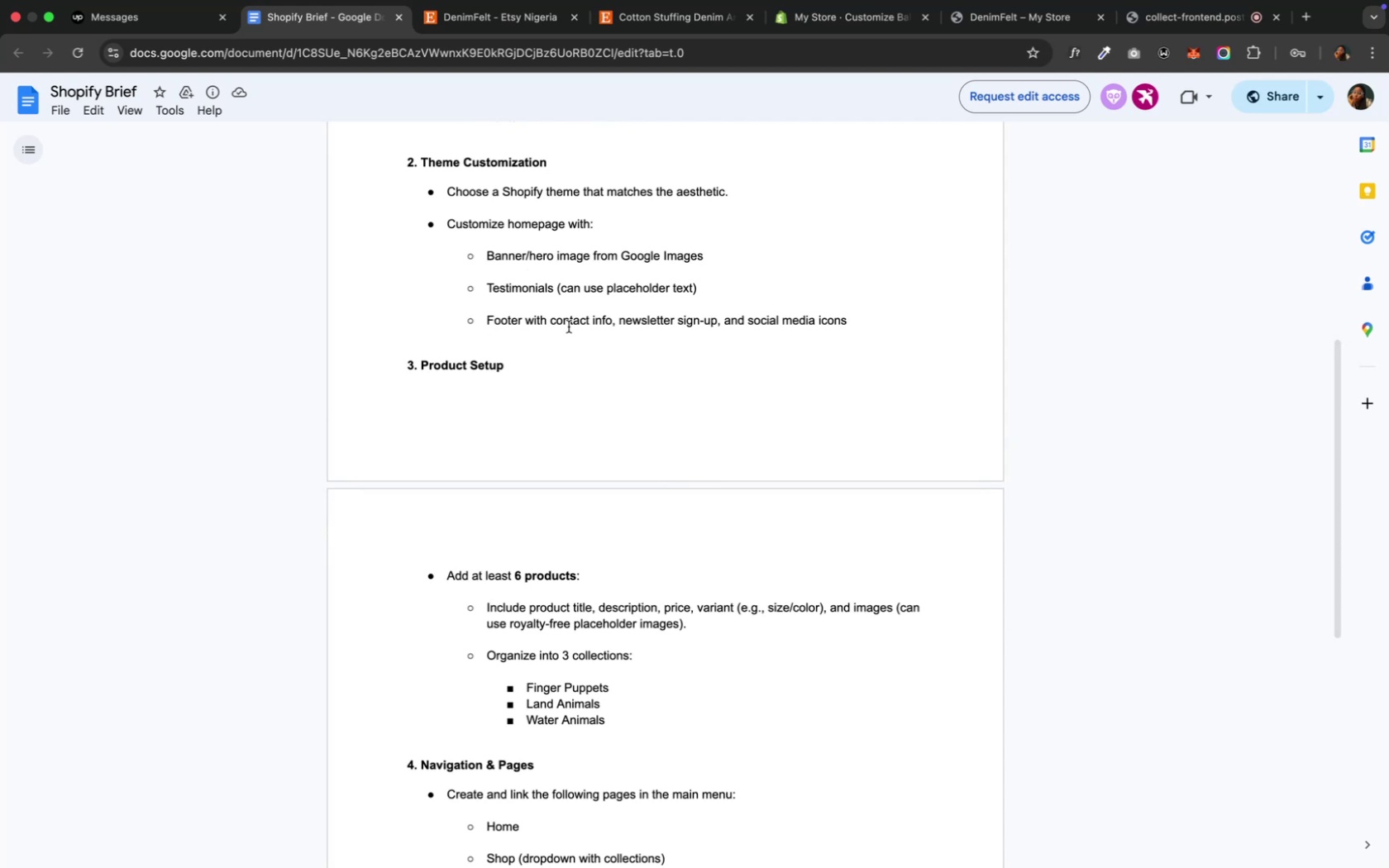 
wait(13.98)
 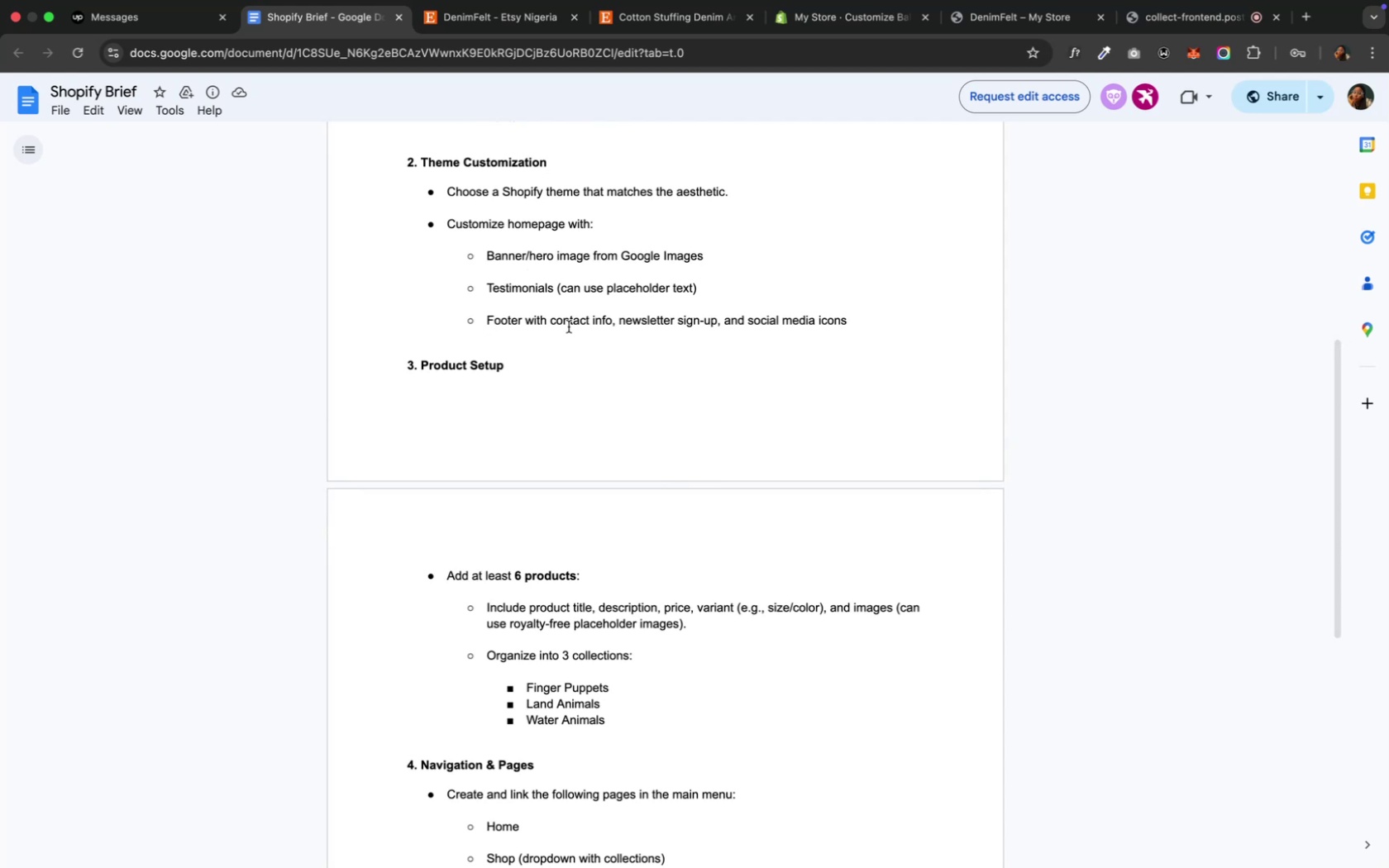 
left_click([484, 15])
 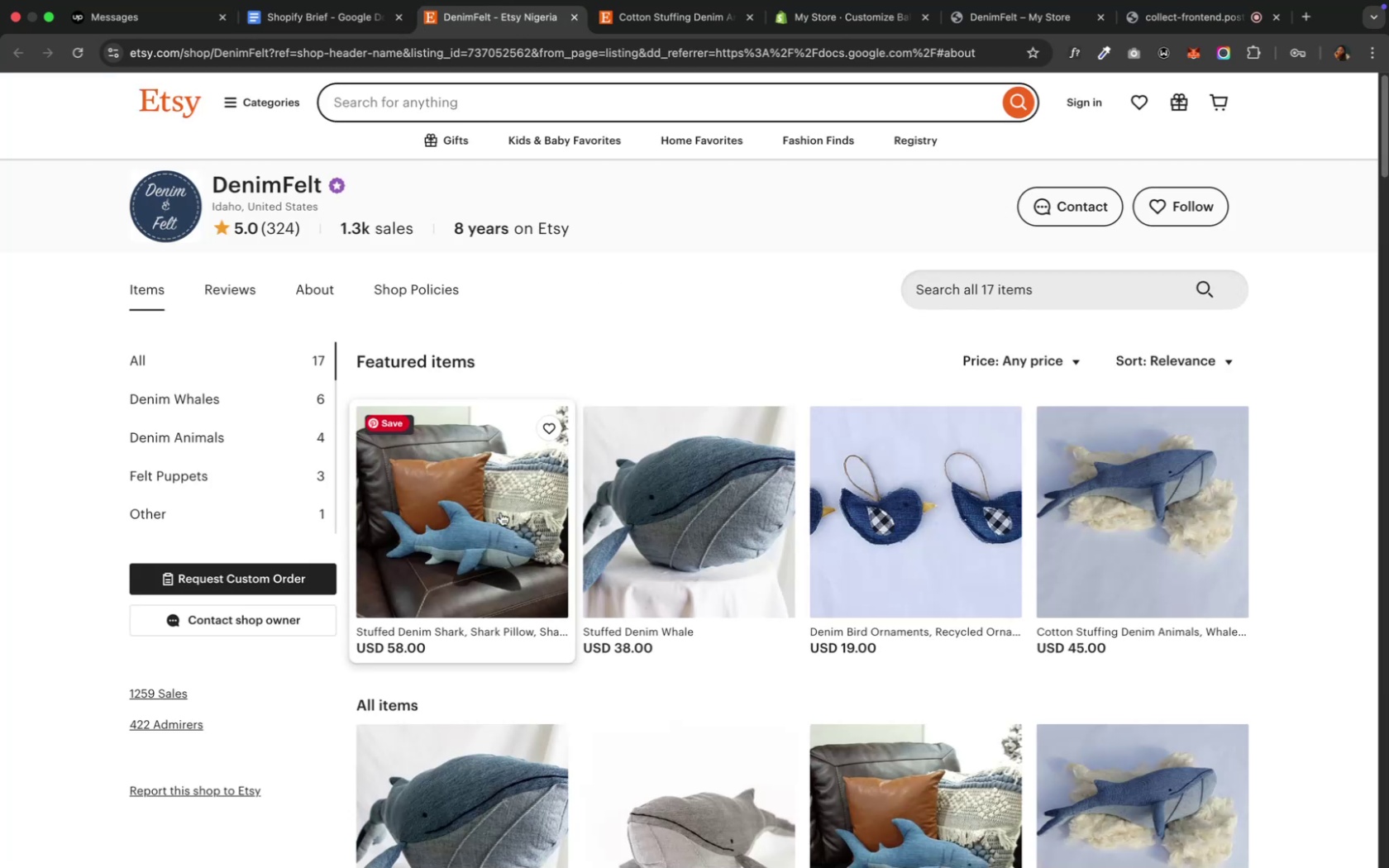 
scroll: coordinate [523, 549], scroll_direction: down, amount: 76.0
 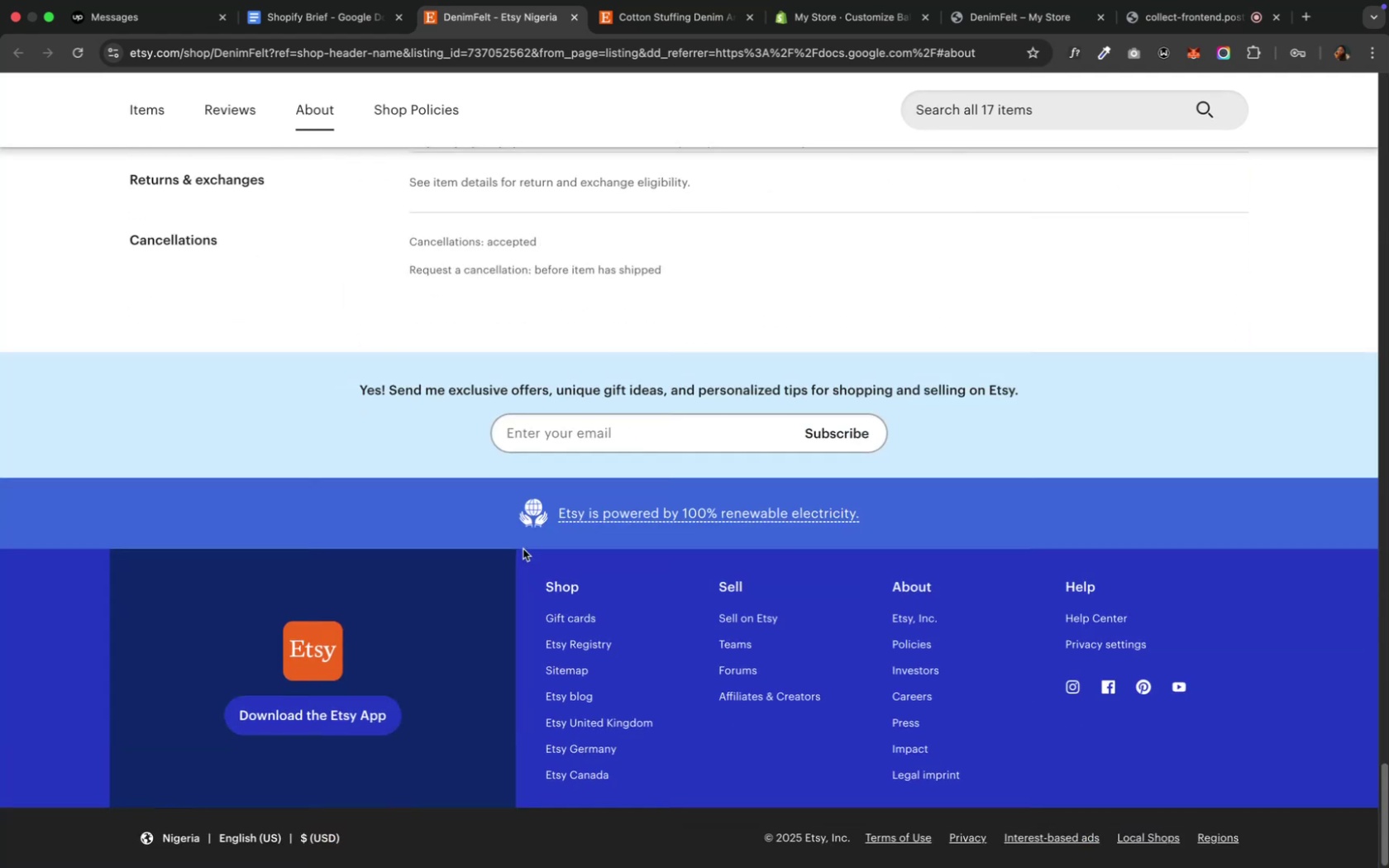 
scroll: coordinate [523, 550], scroll_direction: up, amount: 27.0
 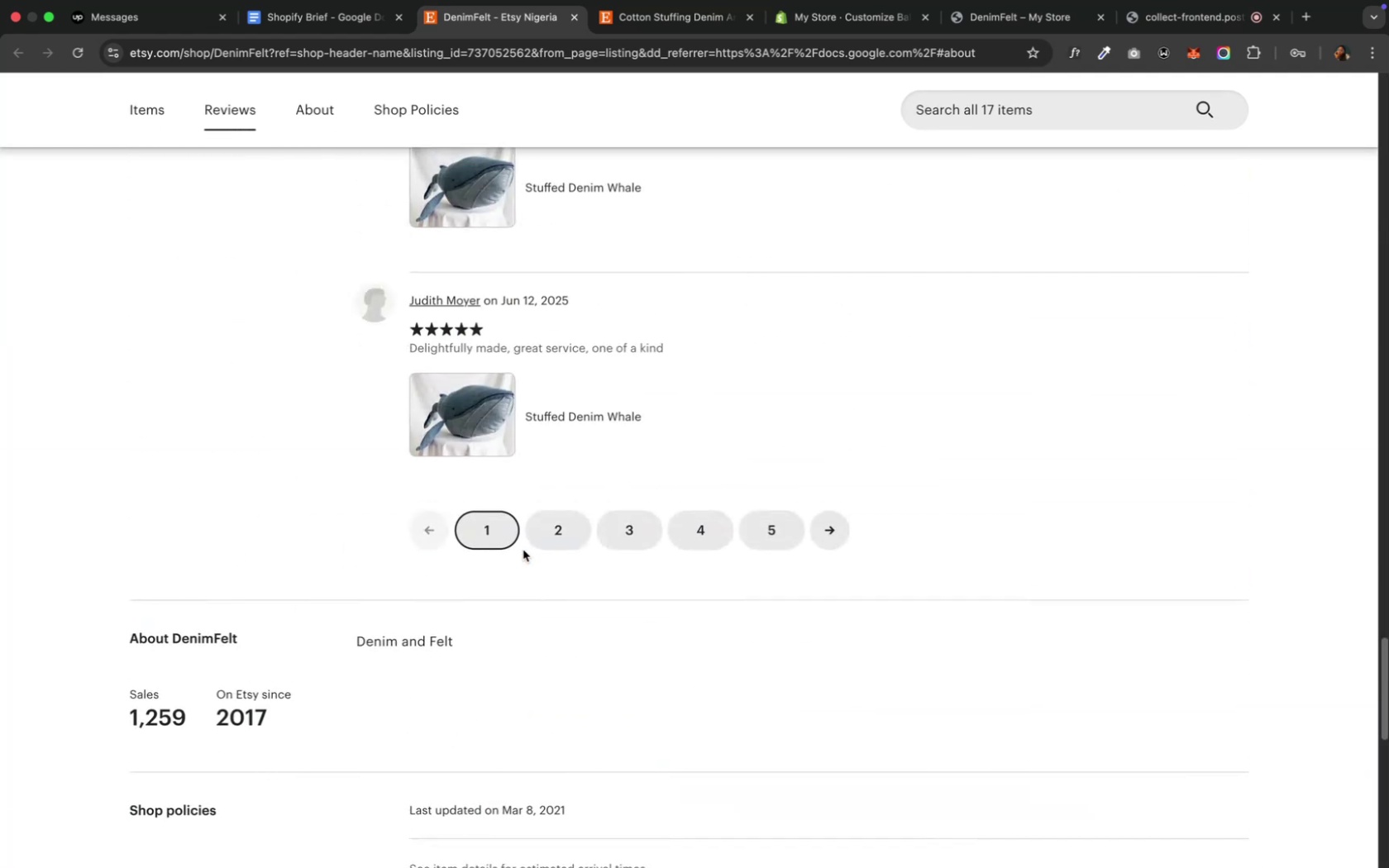 
scroll: coordinate [523, 550], scroll_direction: down, amount: 12.0
 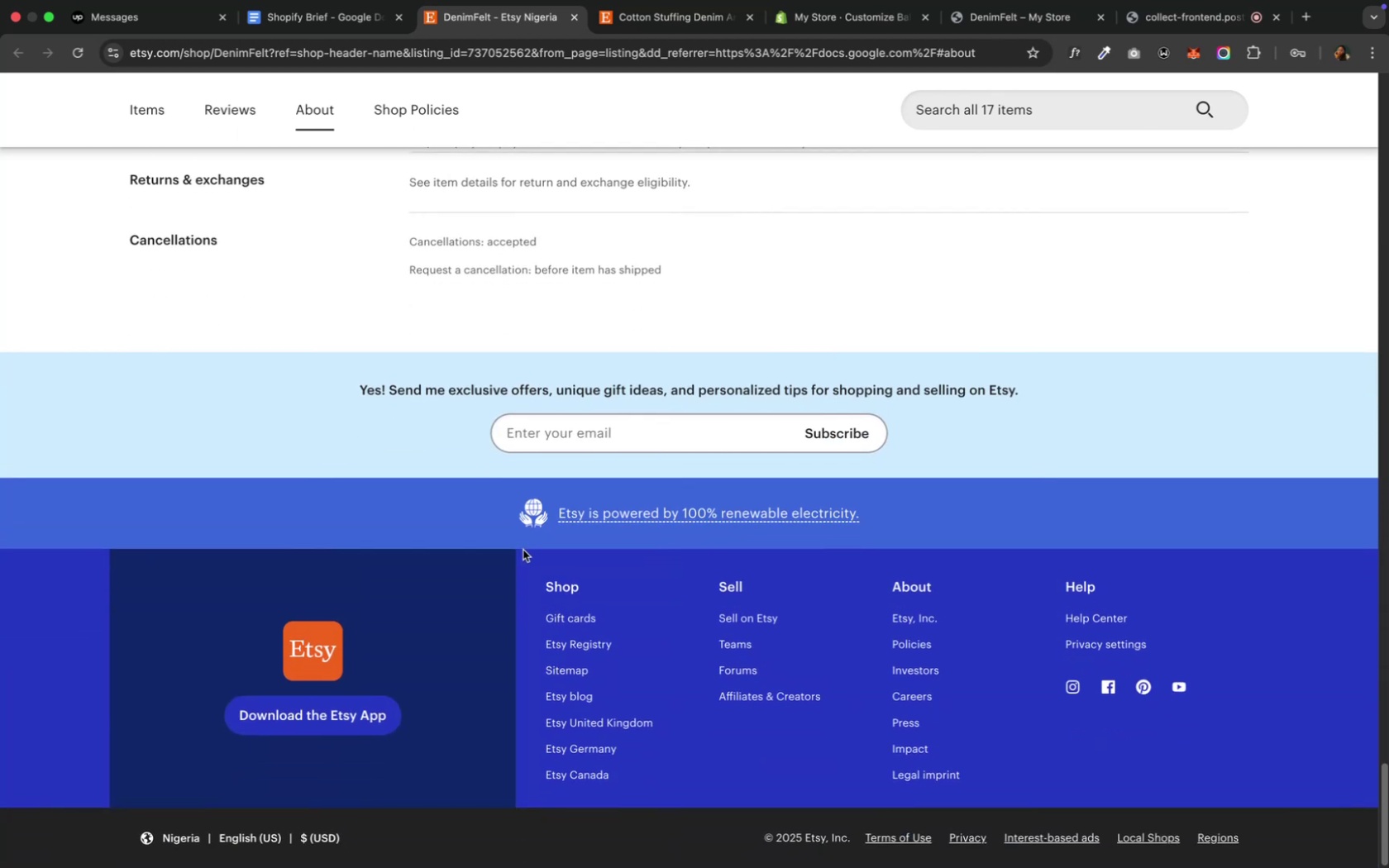 
scroll: coordinate [523, 550], scroll_direction: up, amount: 64.0
 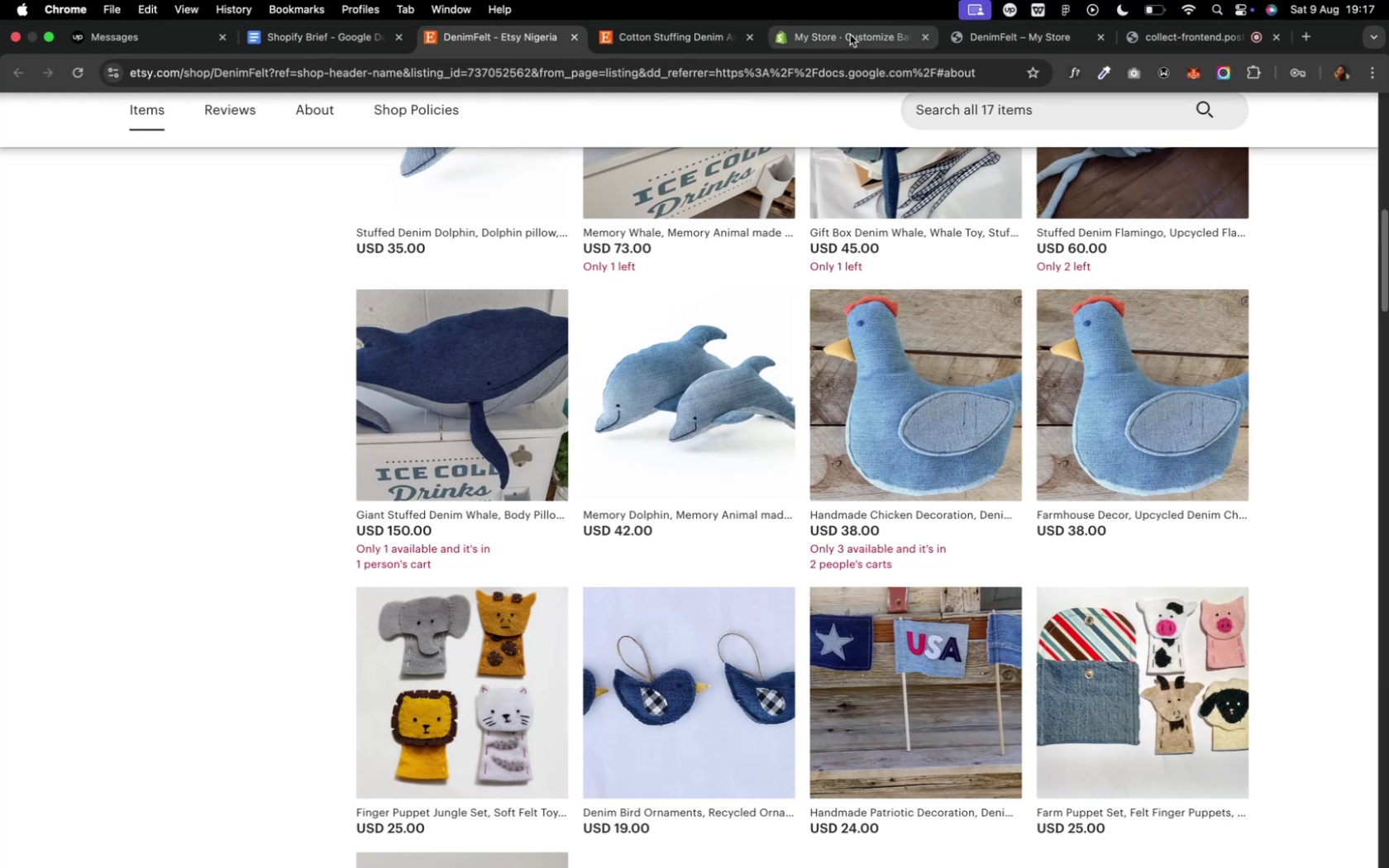 
left_click([840, 44])
 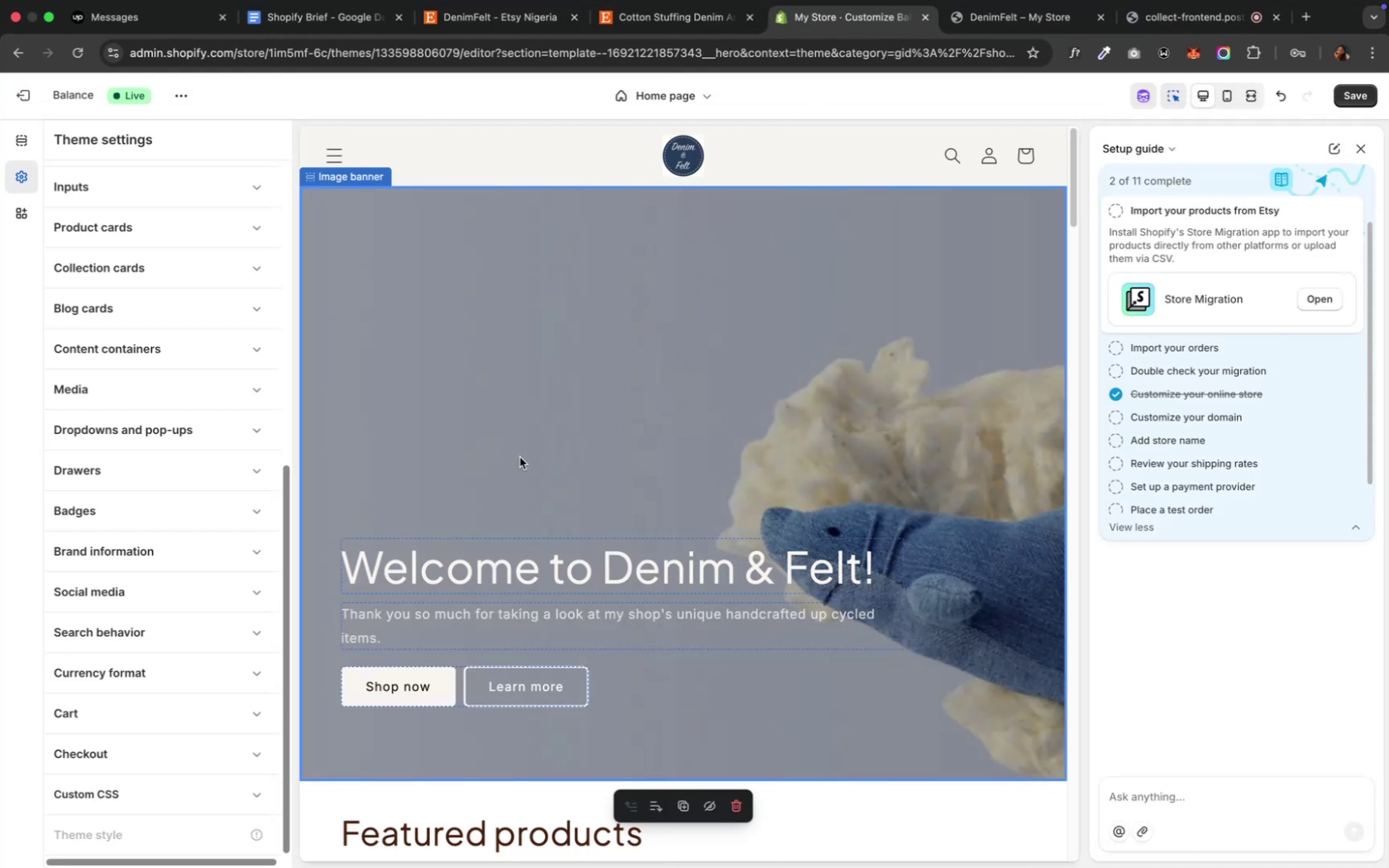 
scroll: coordinate [491, 521], scroll_direction: down, amount: 152.0
 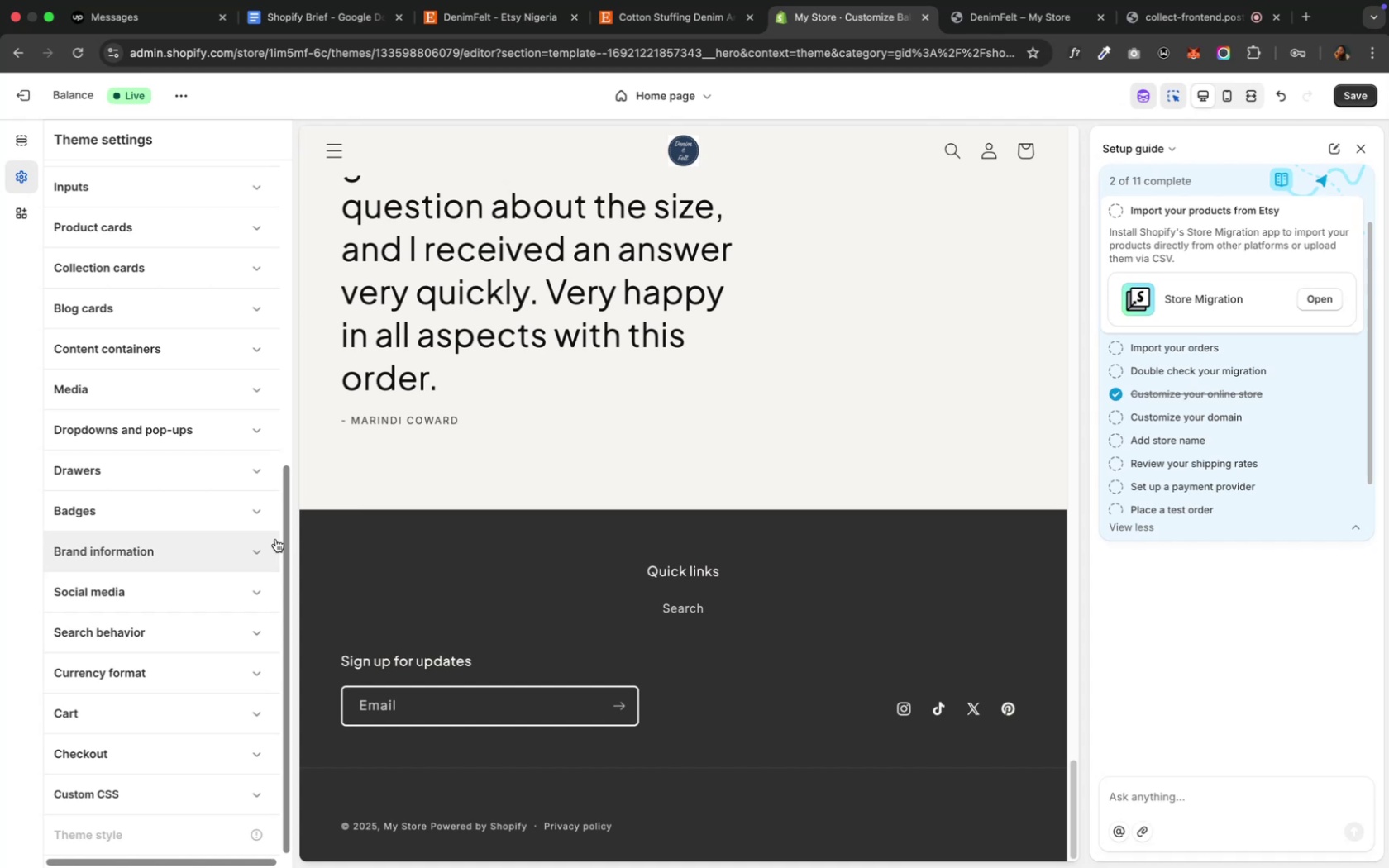 
wait(7.48)
 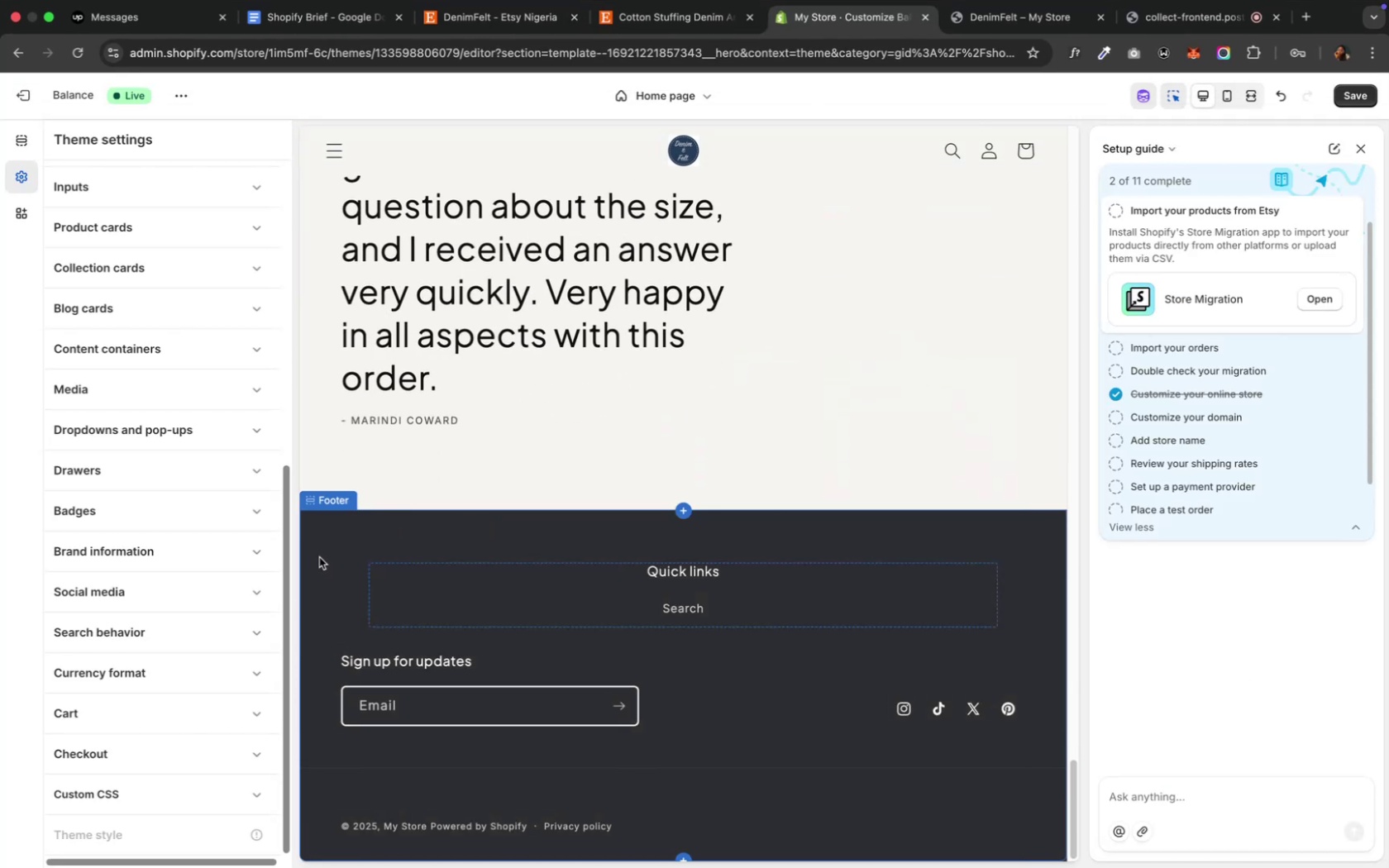 
left_click([337, 544])
 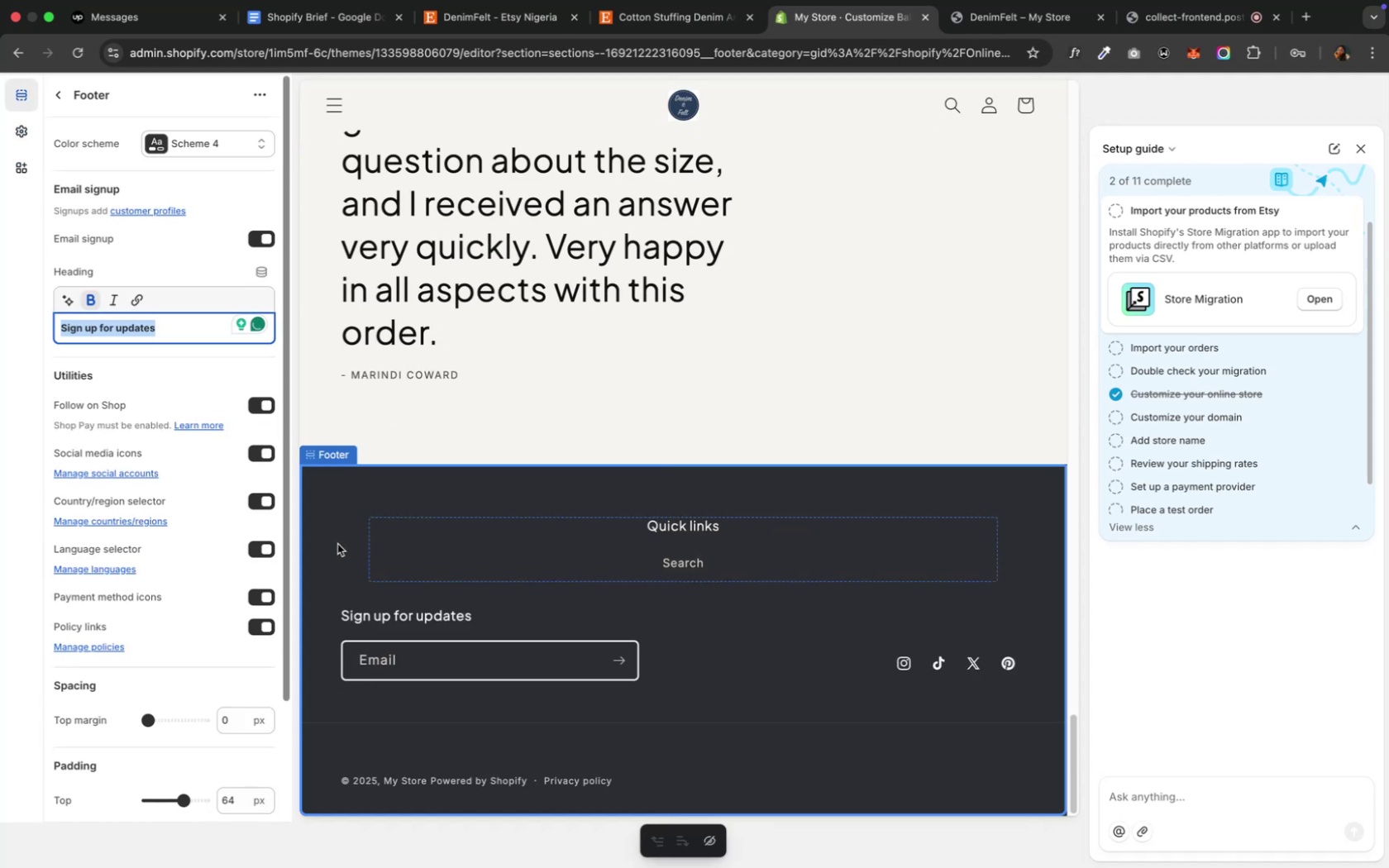 
wait(10.34)
 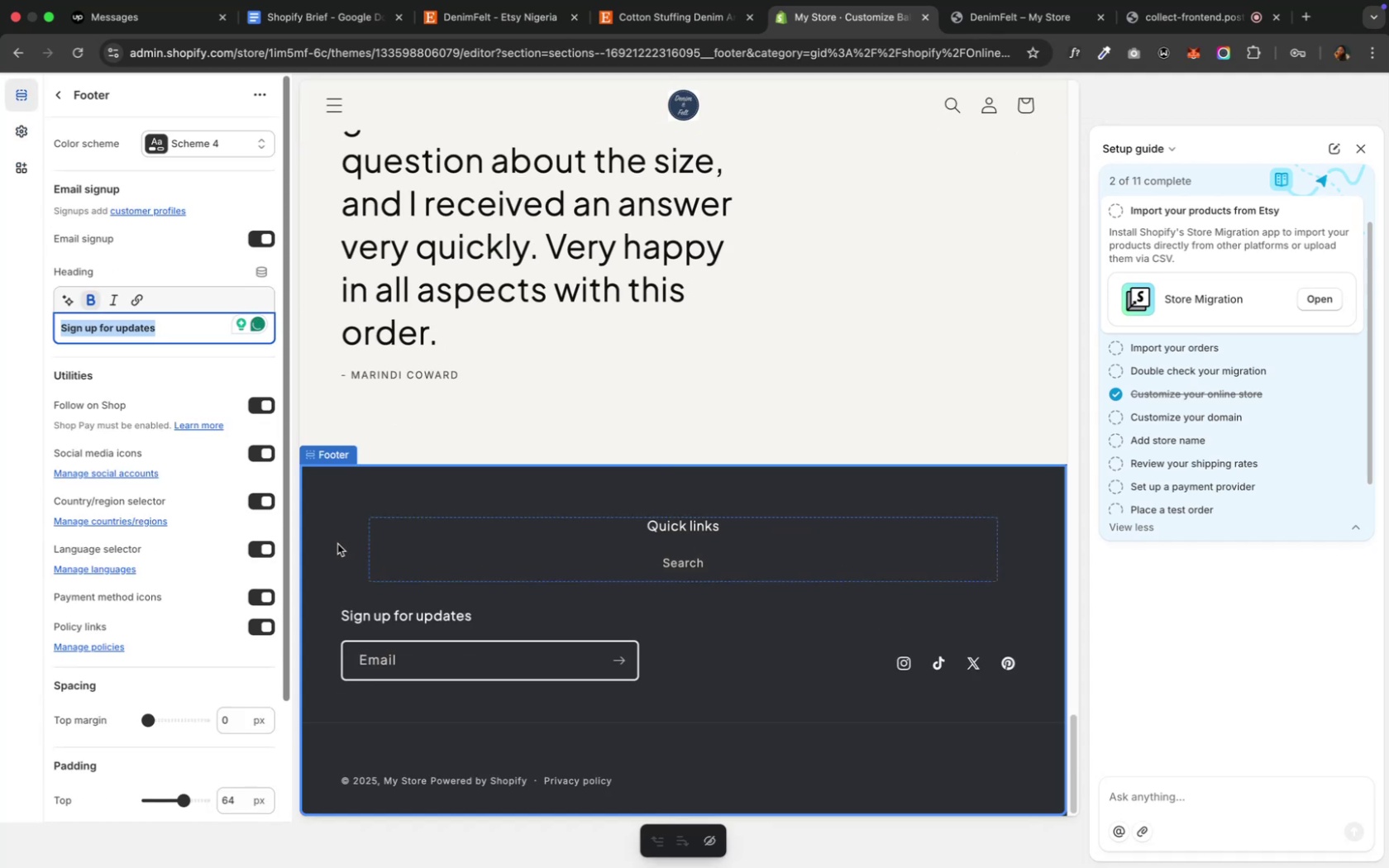 
scroll: coordinate [143, 537], scroll_direction: down, amount: 10.0
 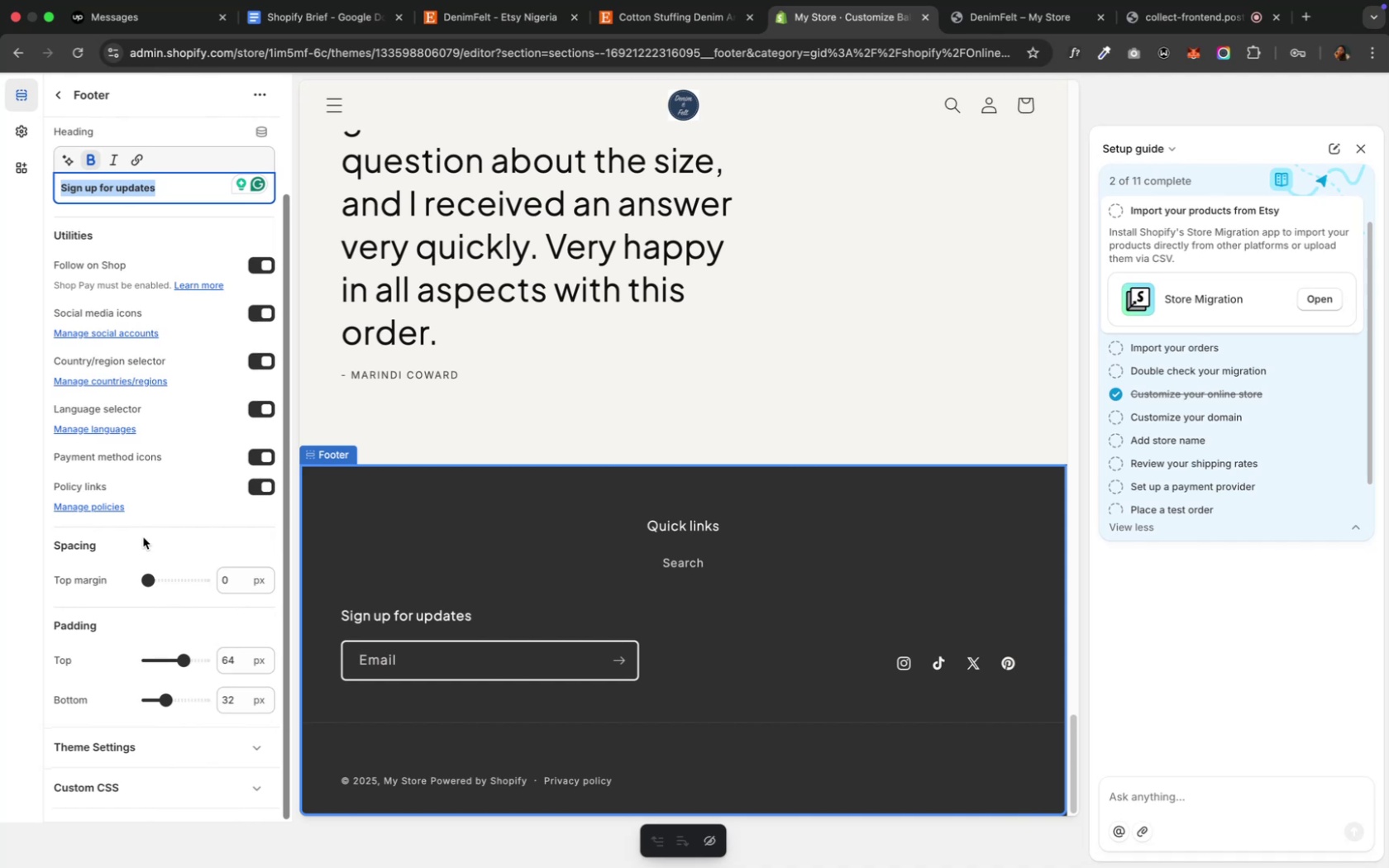 
wait(7.64)
 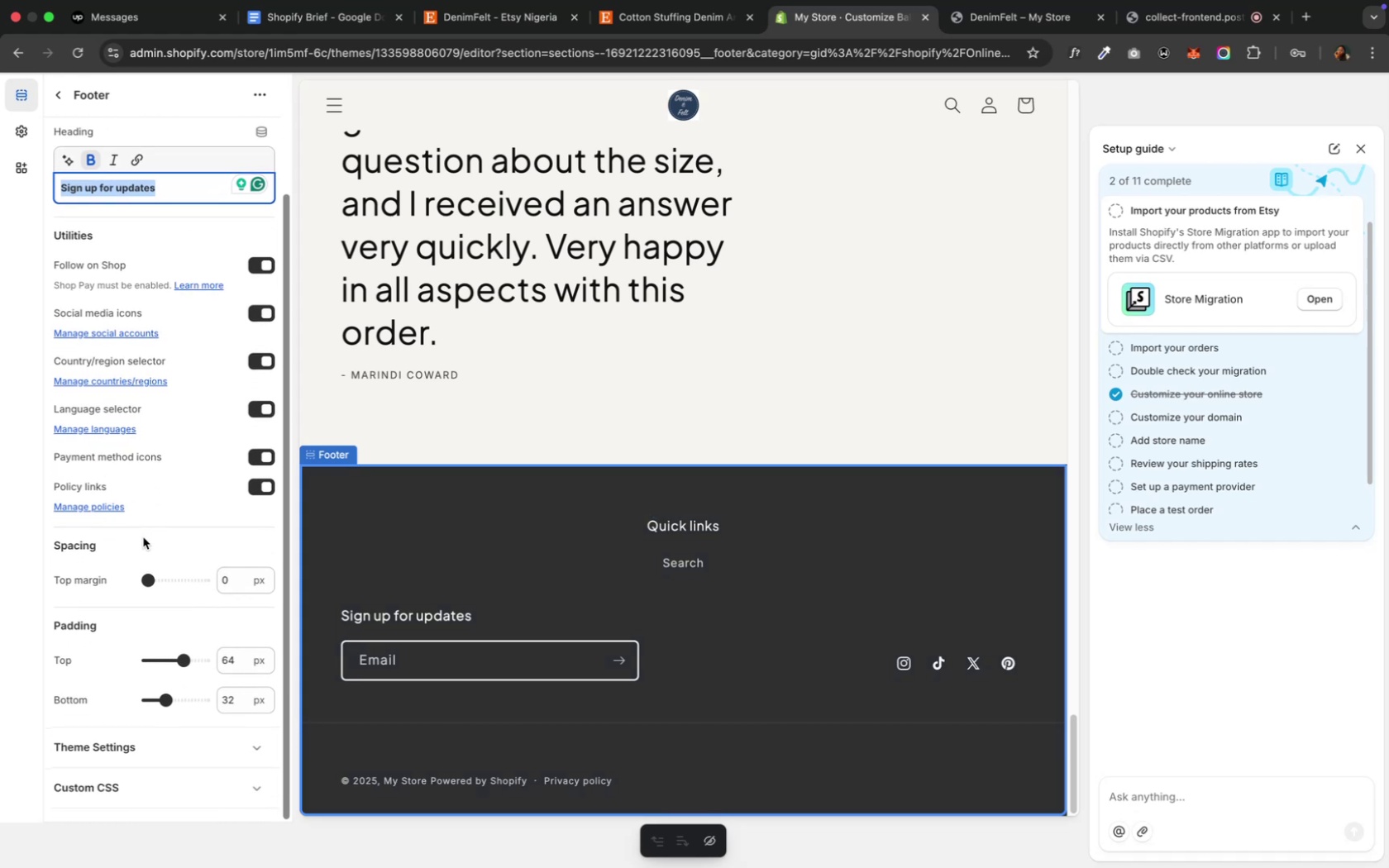 
scroll: coordinate [143, 537], scroll_direction: up, amount: 8.0
 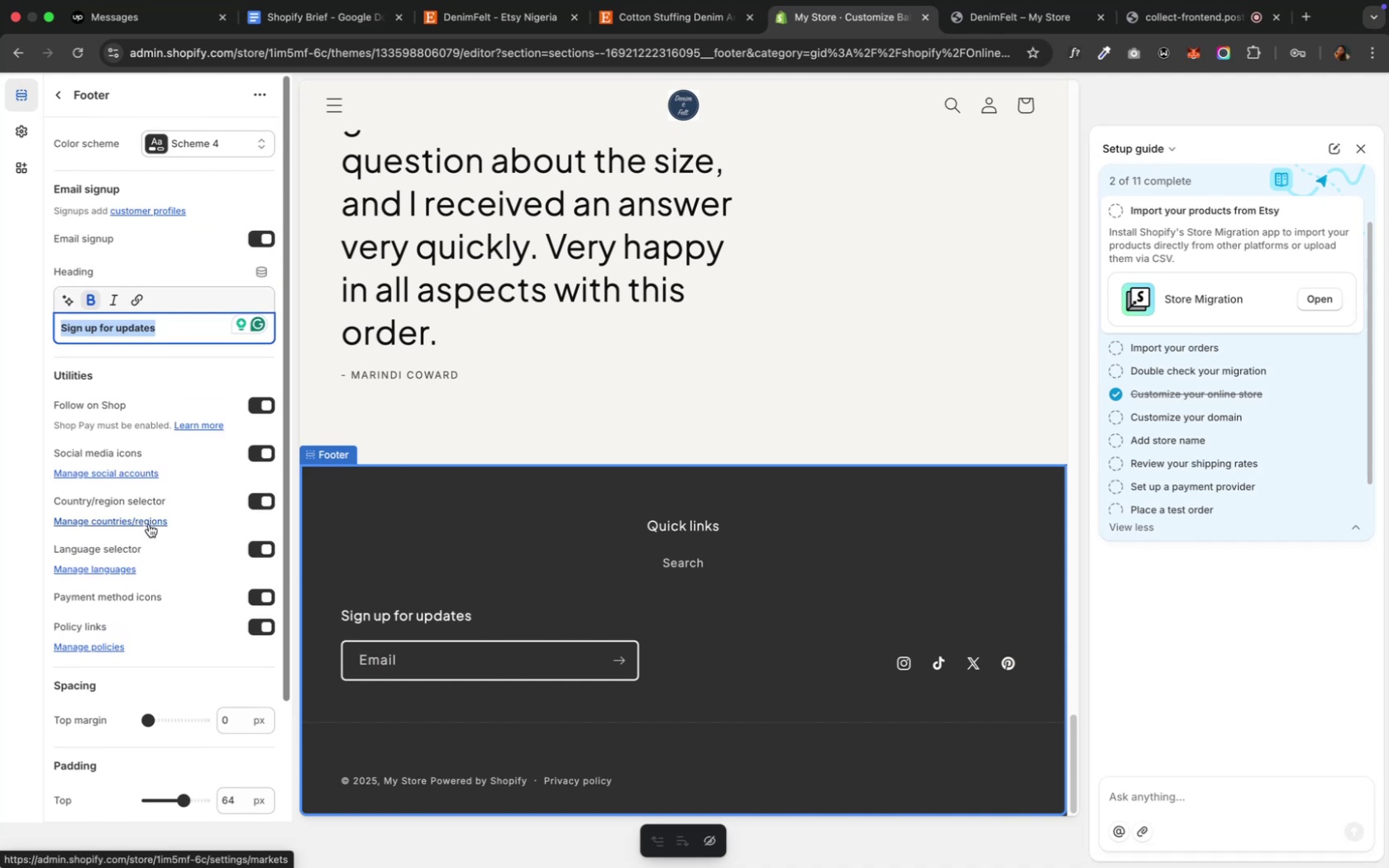 
left_click([260, 149])
 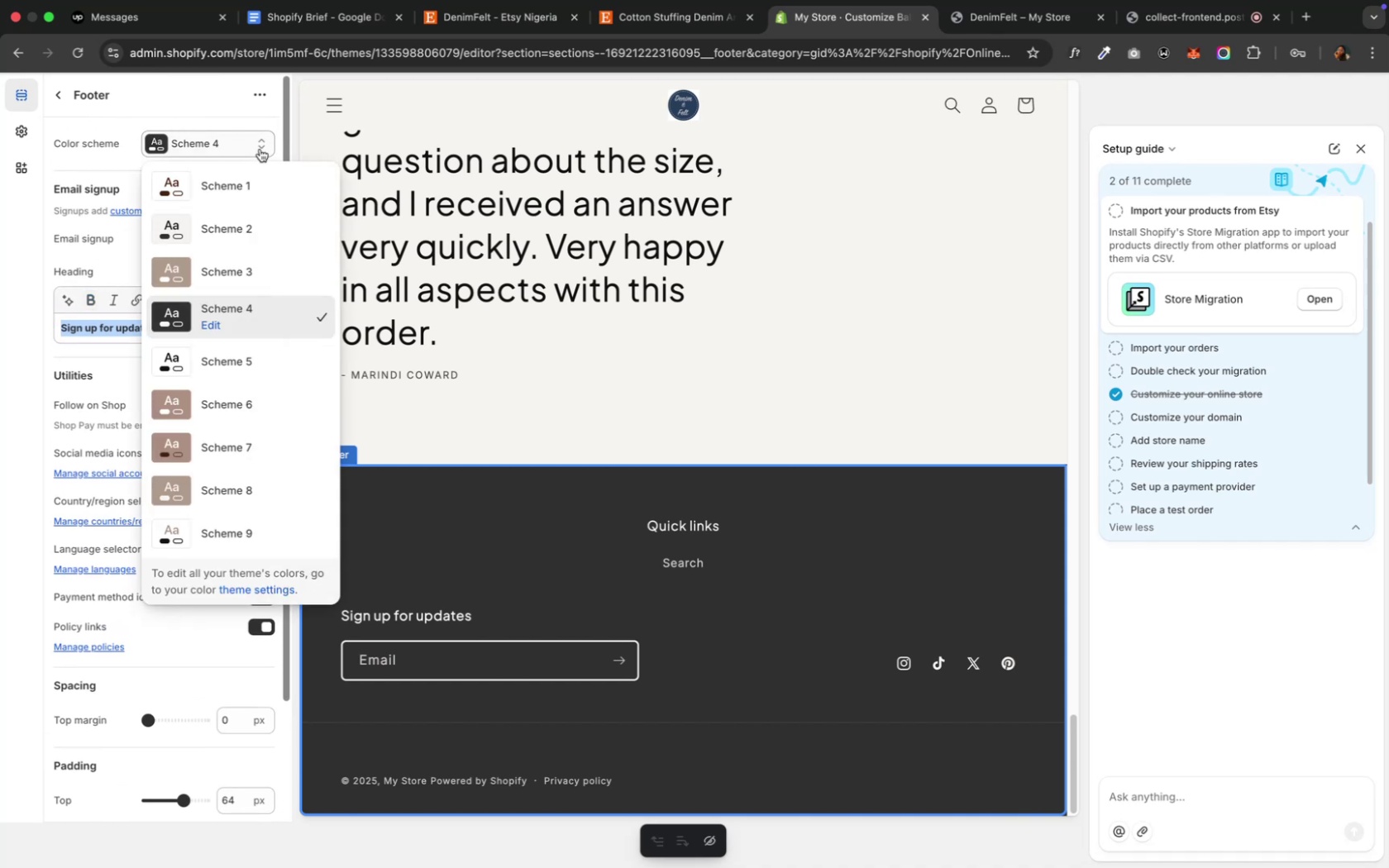 
scroll: coordinate [239, 289], scroll_direction: up, amount: 6.0
 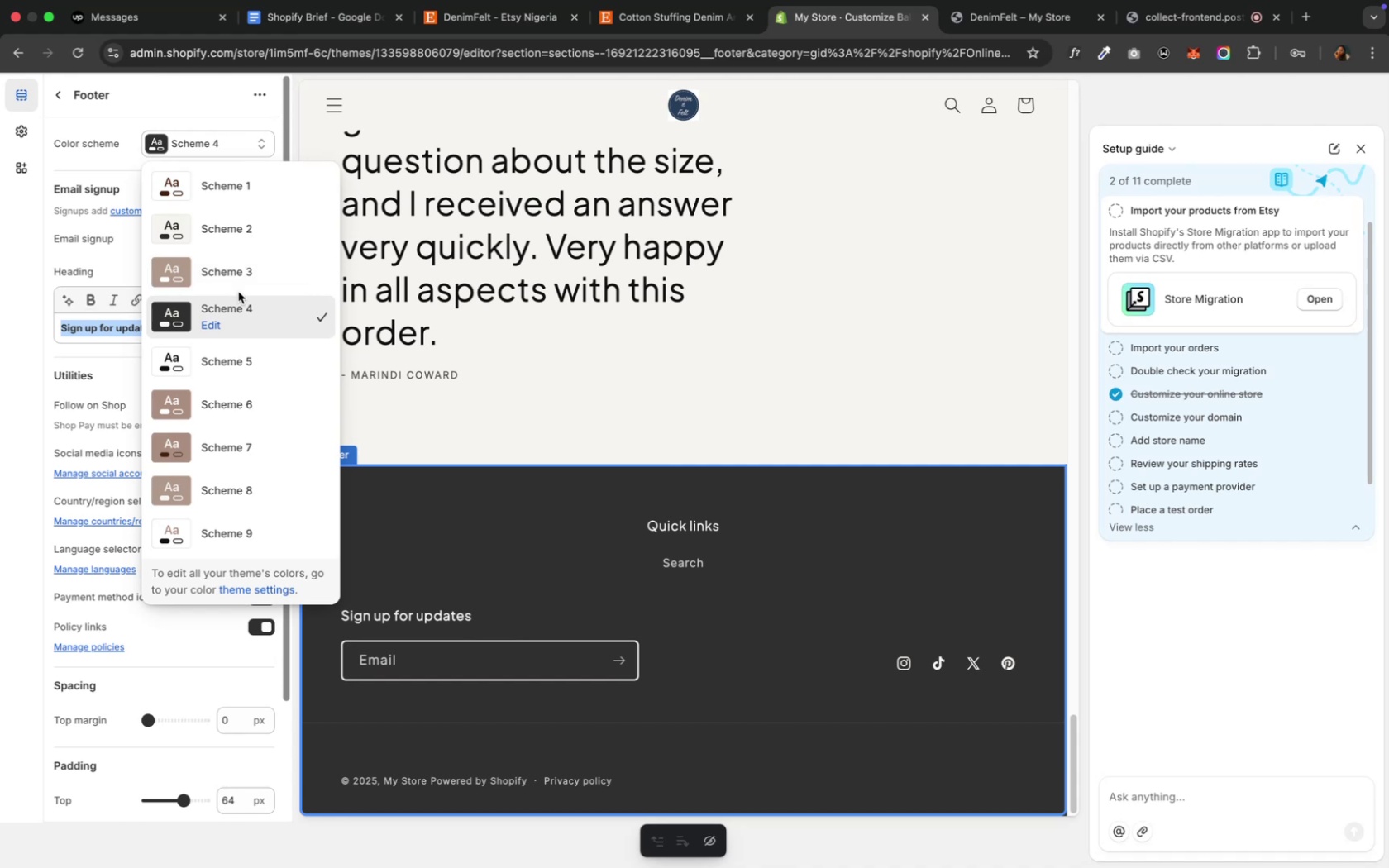 
wait(10.02)
 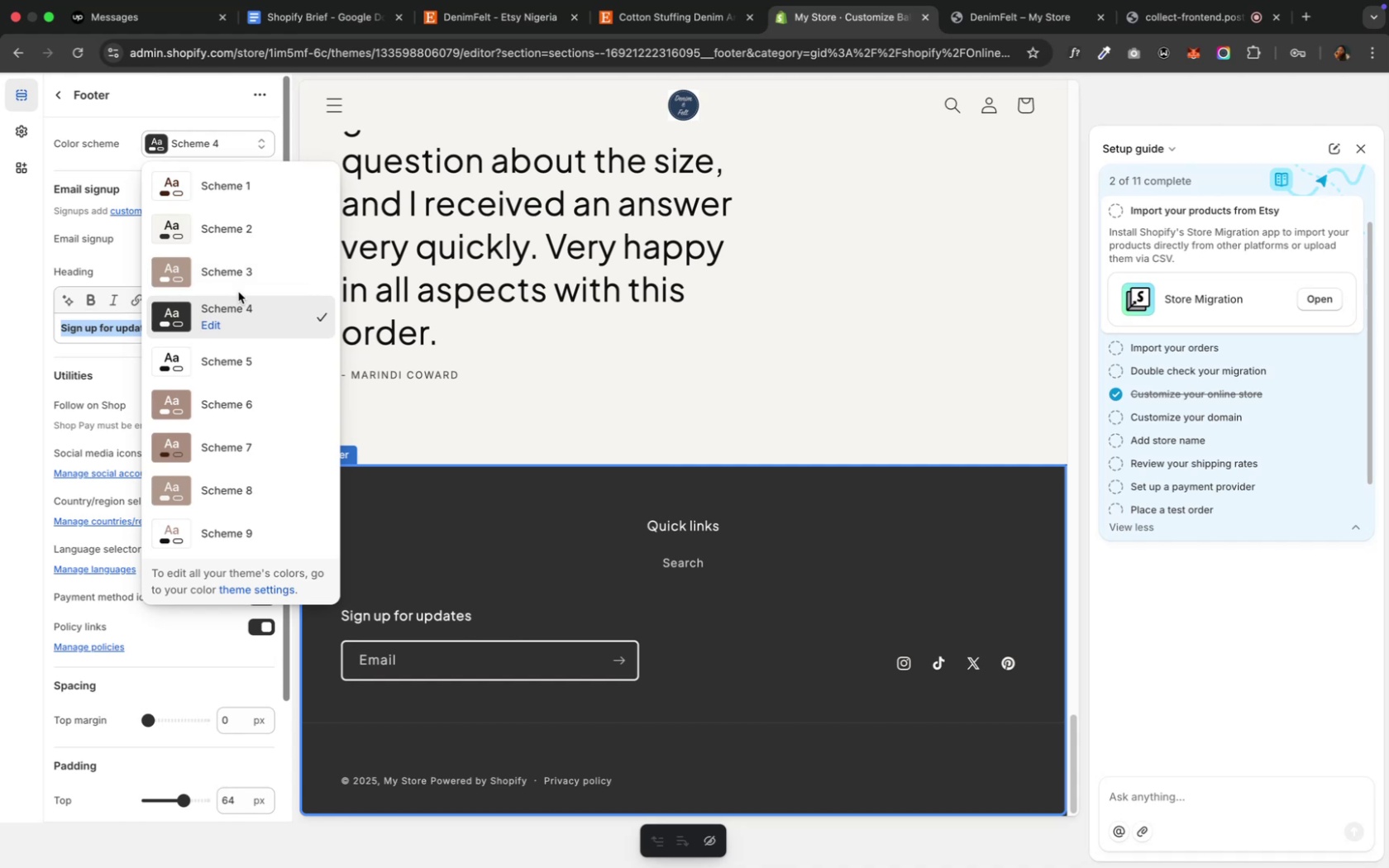 
left_click([50, 347])
 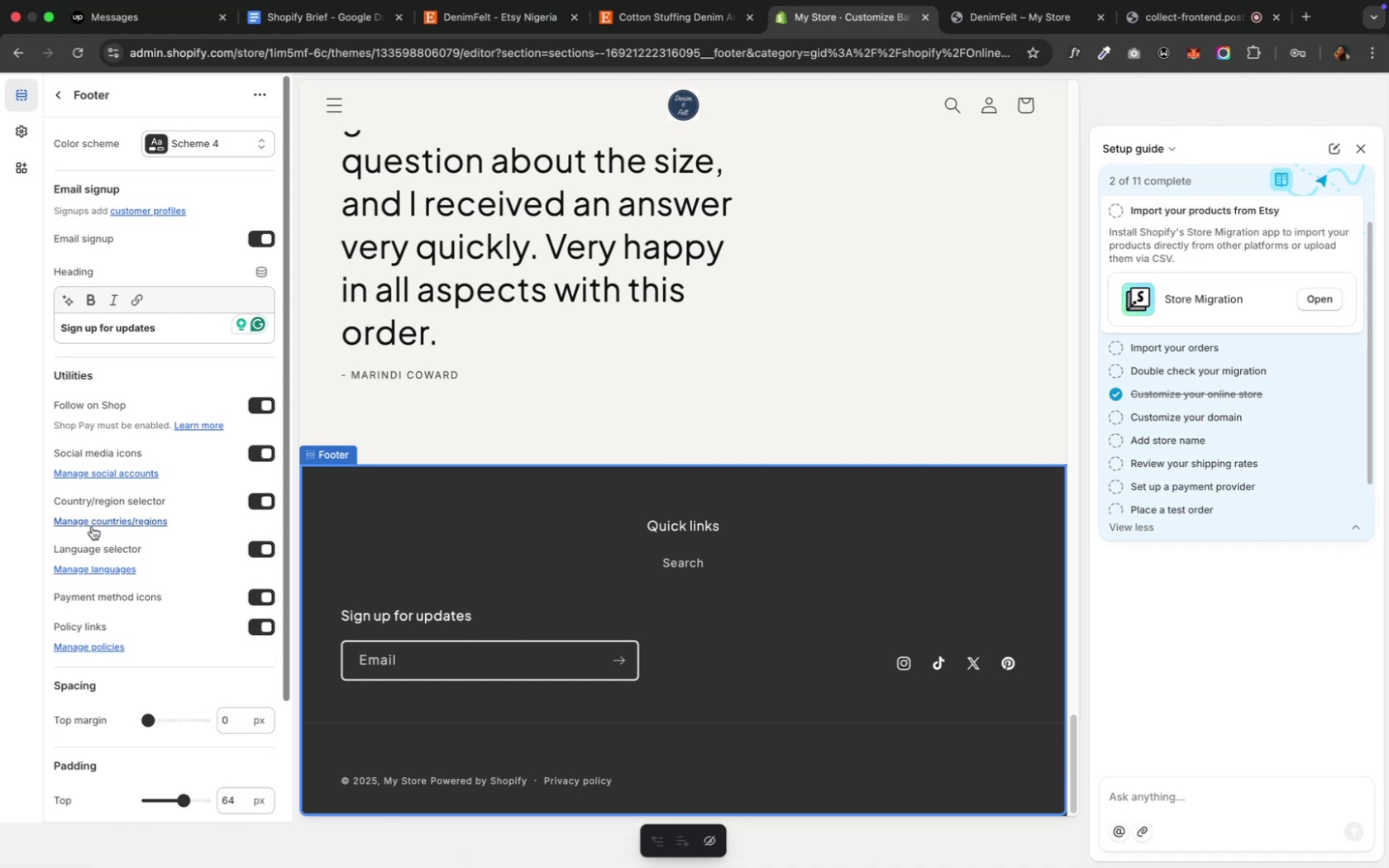 
wait(14.86)
 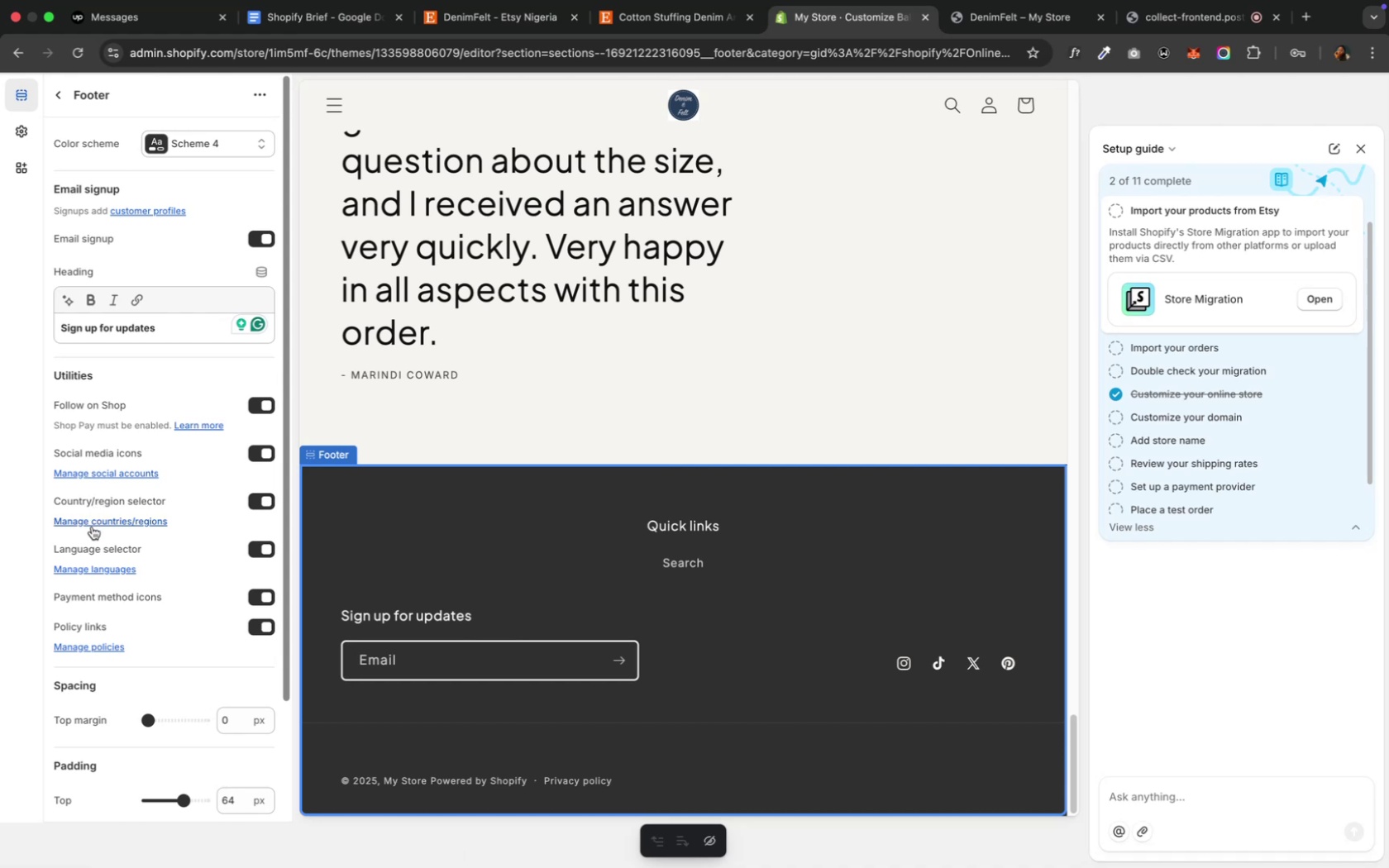 
left_click([255, 600])
 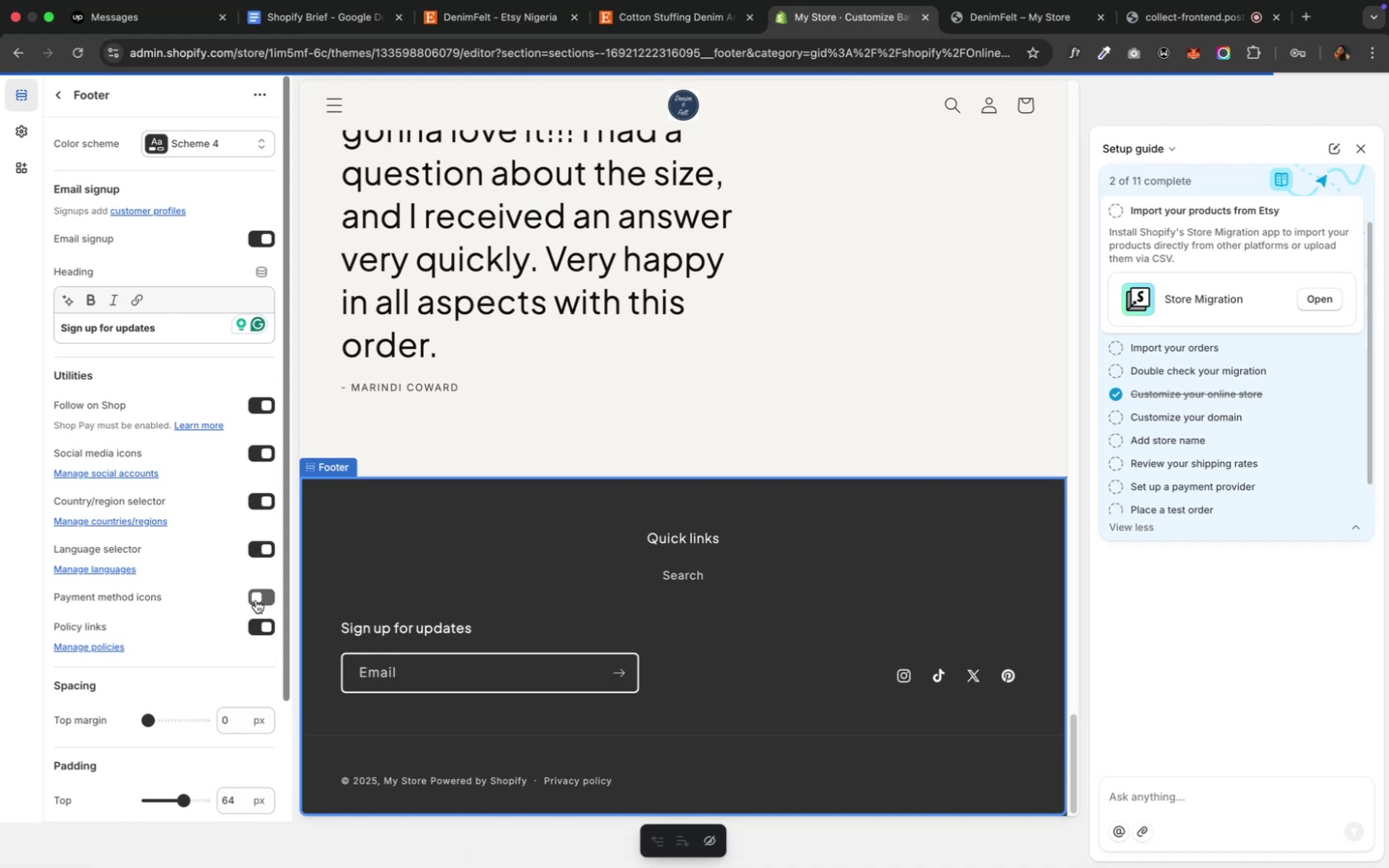 
left_click([255, 600])
 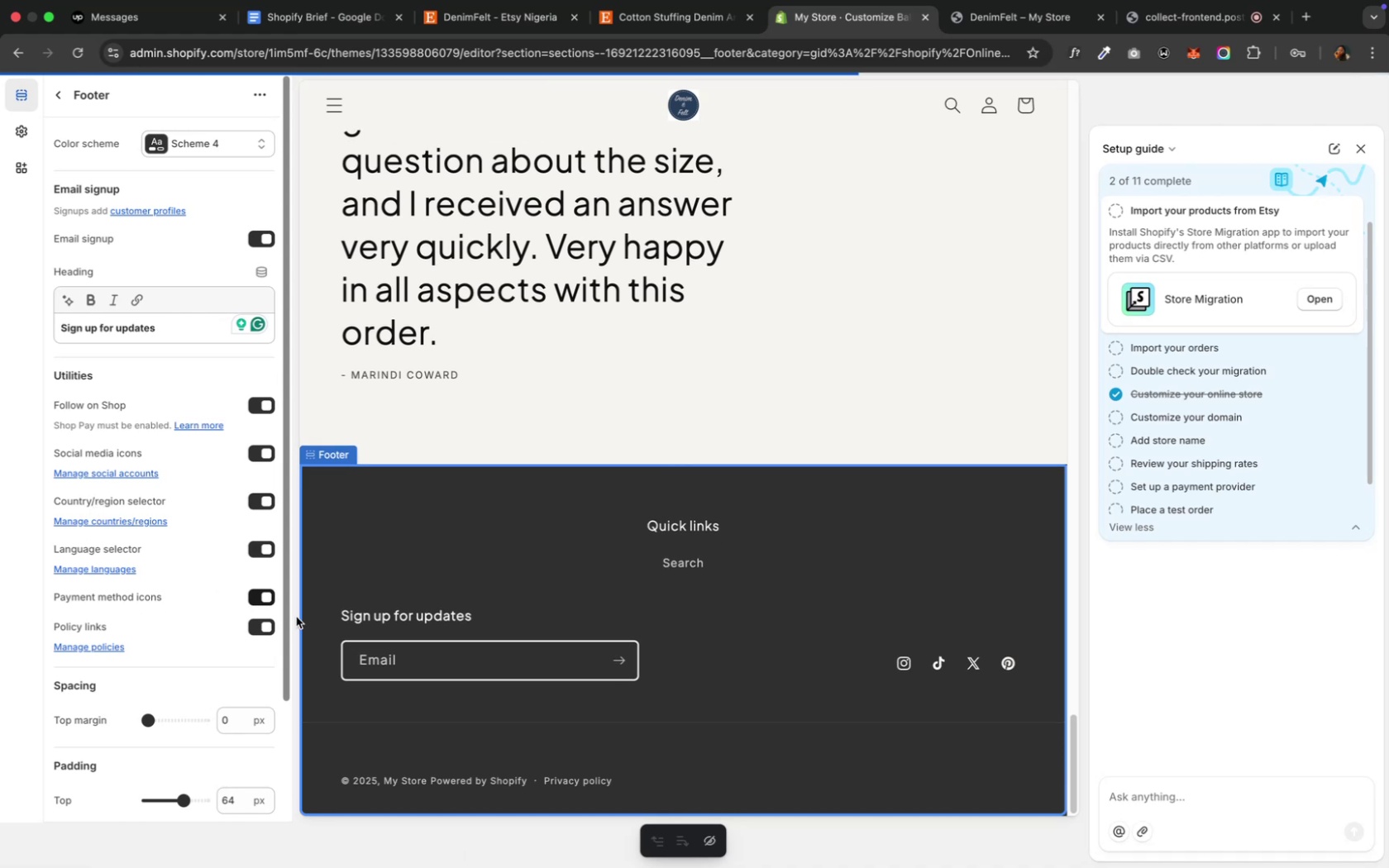 
scroll: coordinate [200, 669], scroll_direction: down, amount: 9.0
 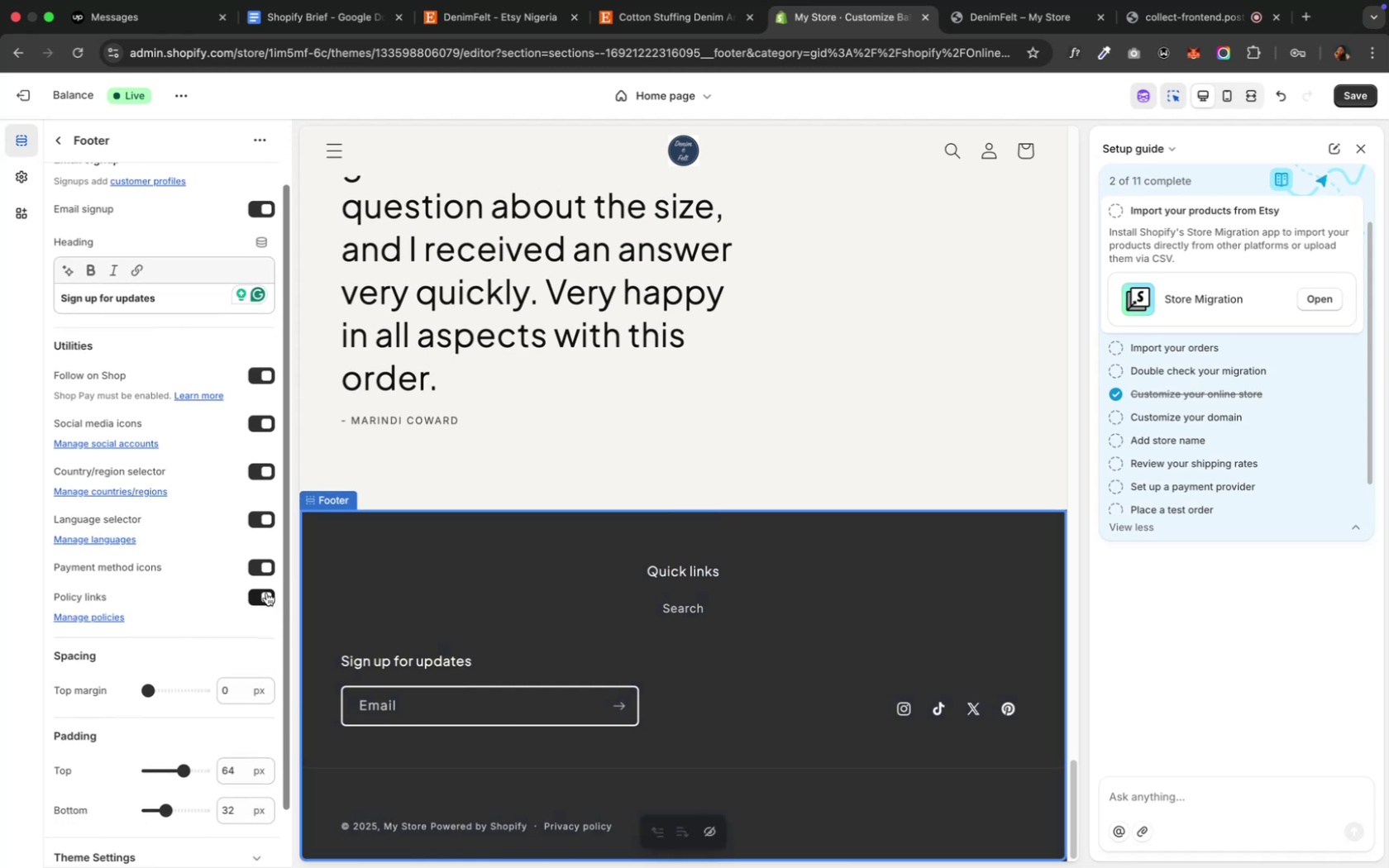 
left_click([264, 592])
 